 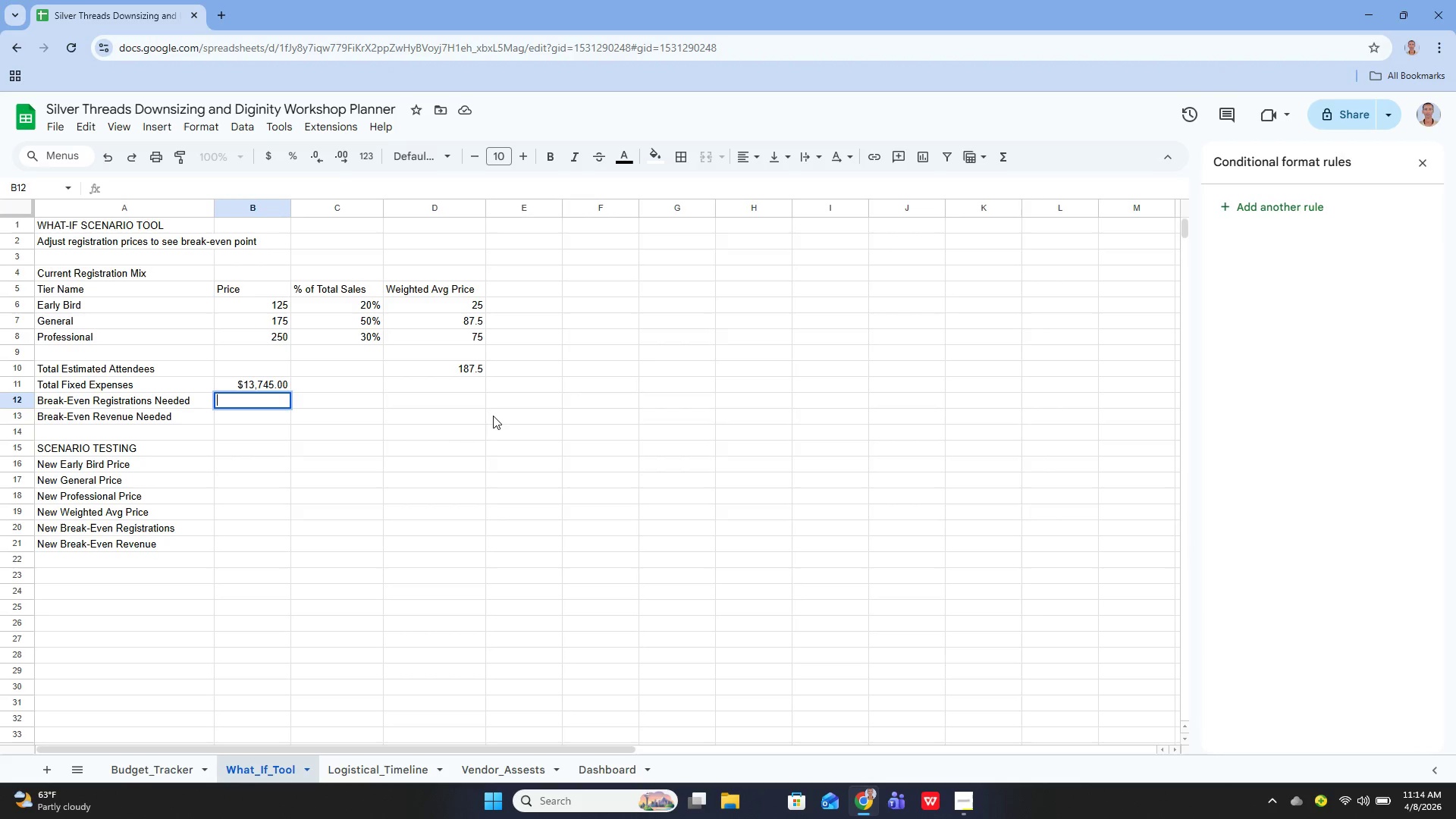 
key(Equal)
 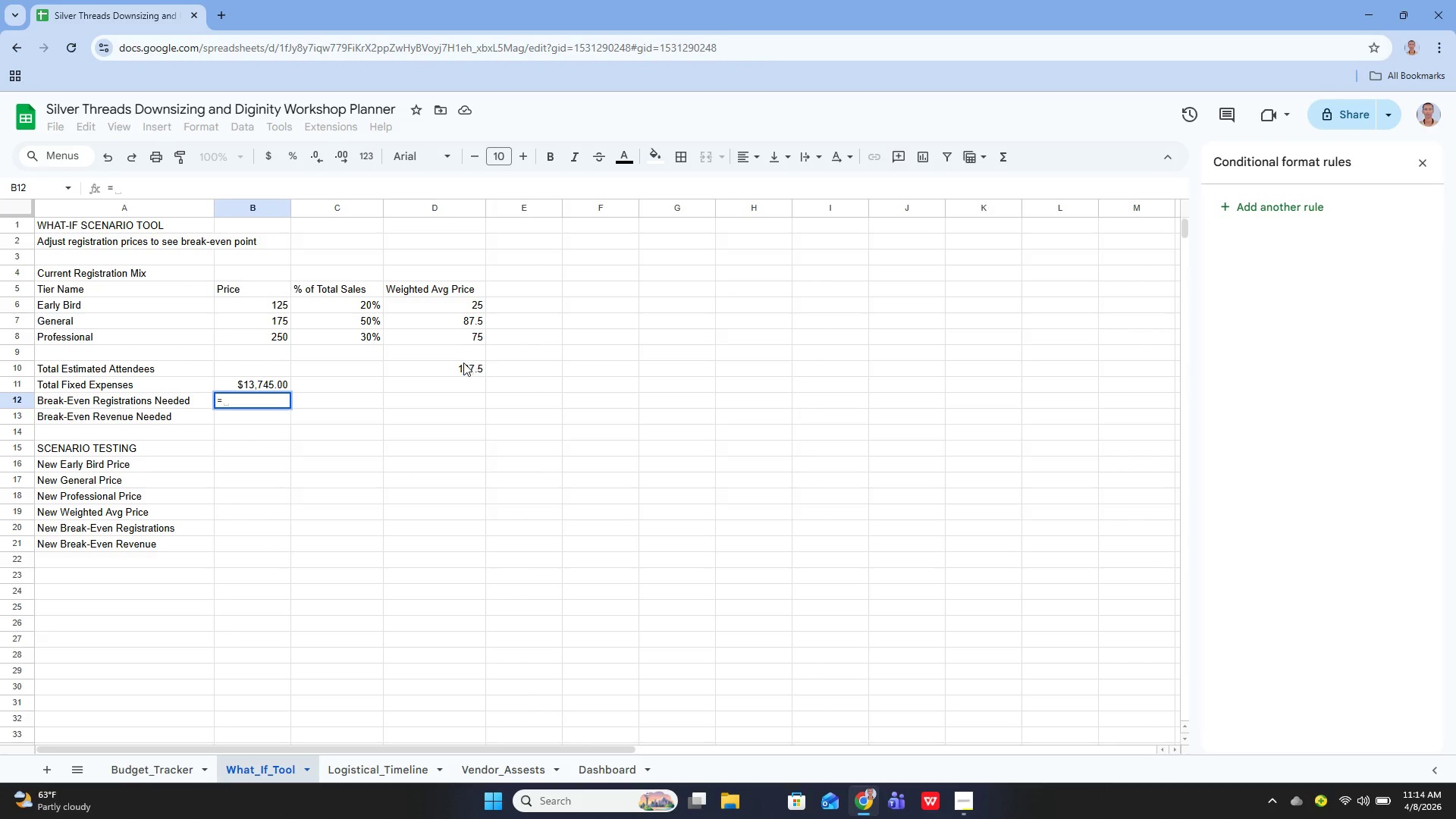 
wait(15.92)
 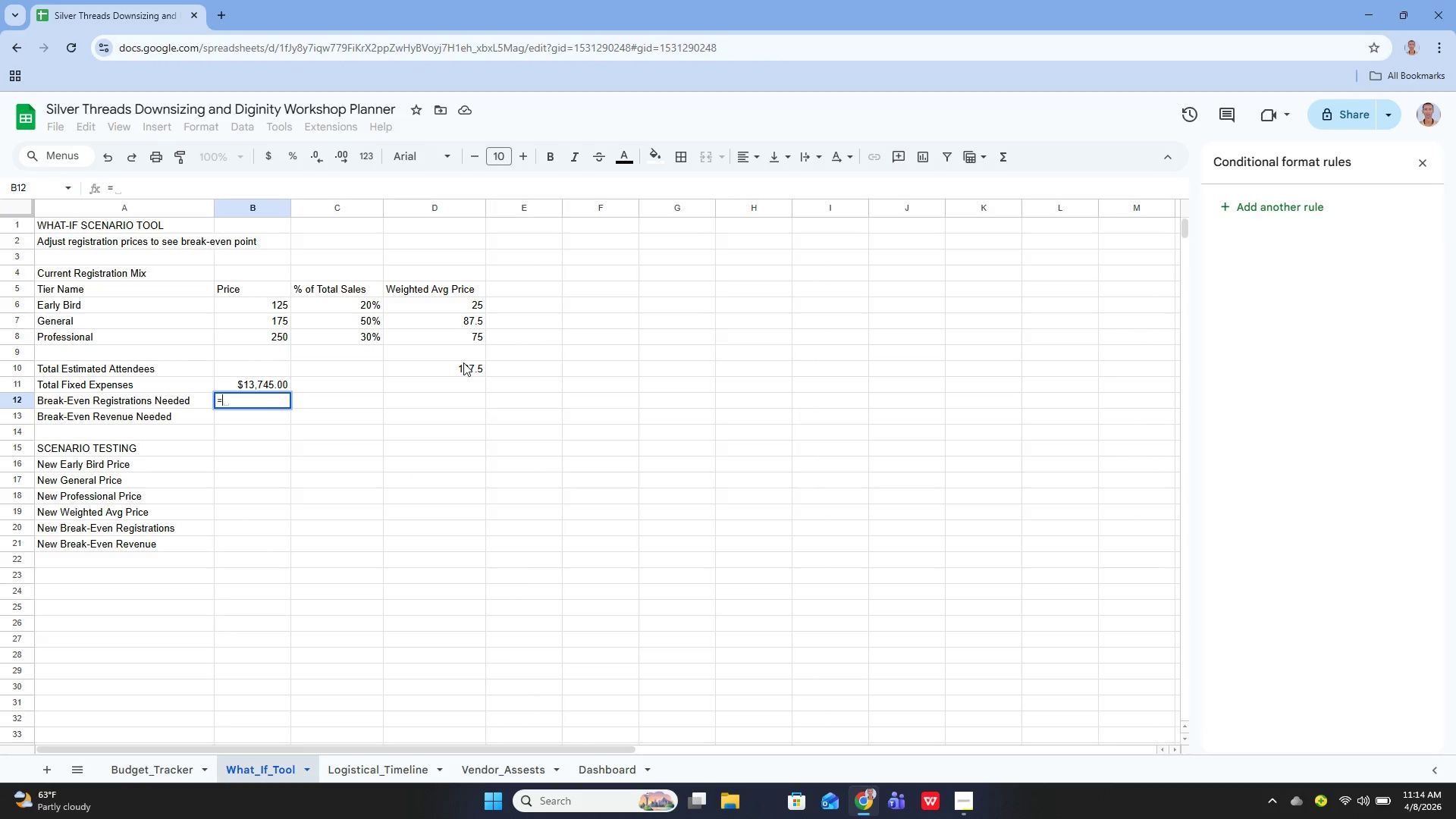 
type(B11/D10)
 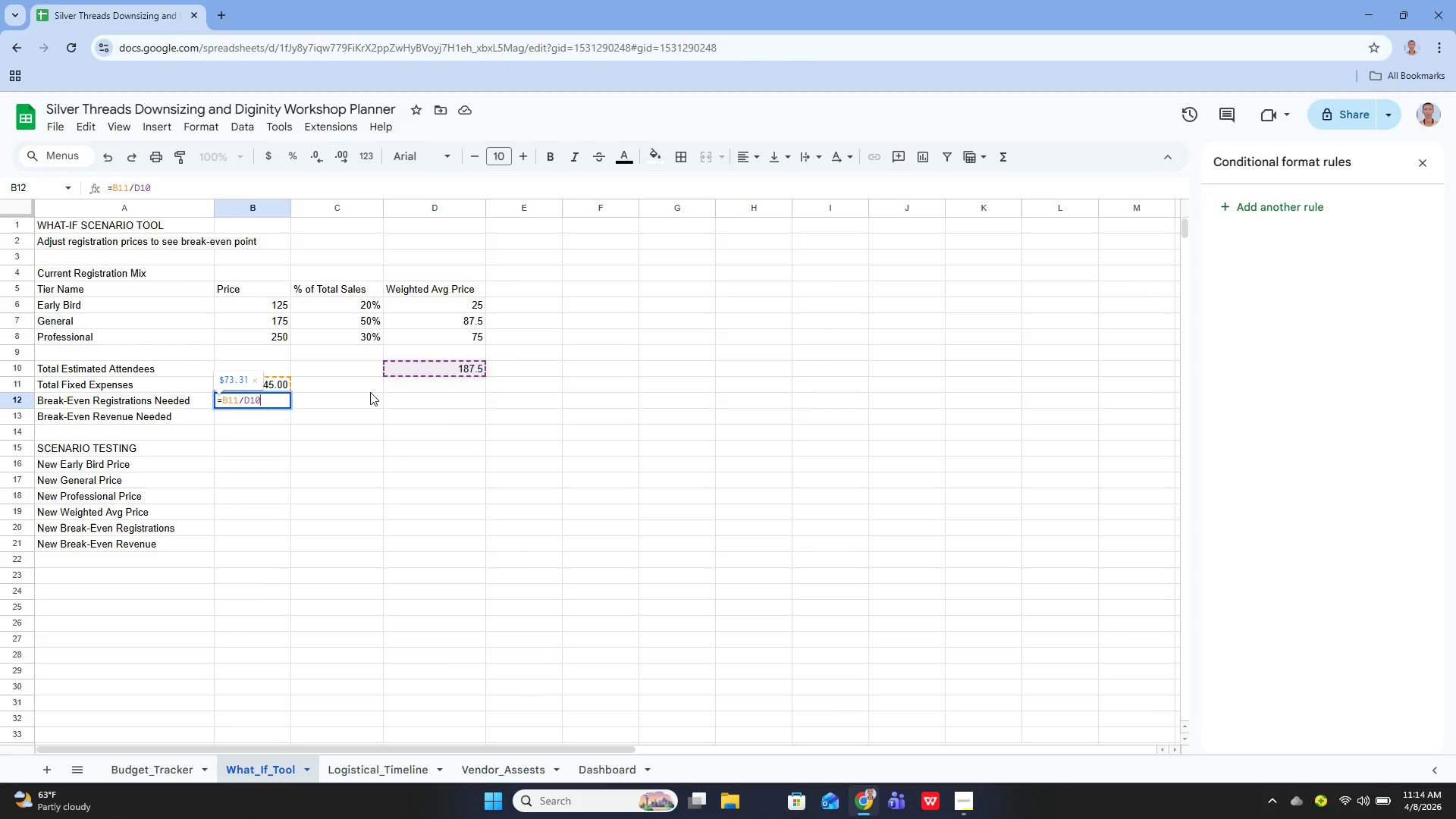 
hold_key(key=Enter, duration=4.59)
 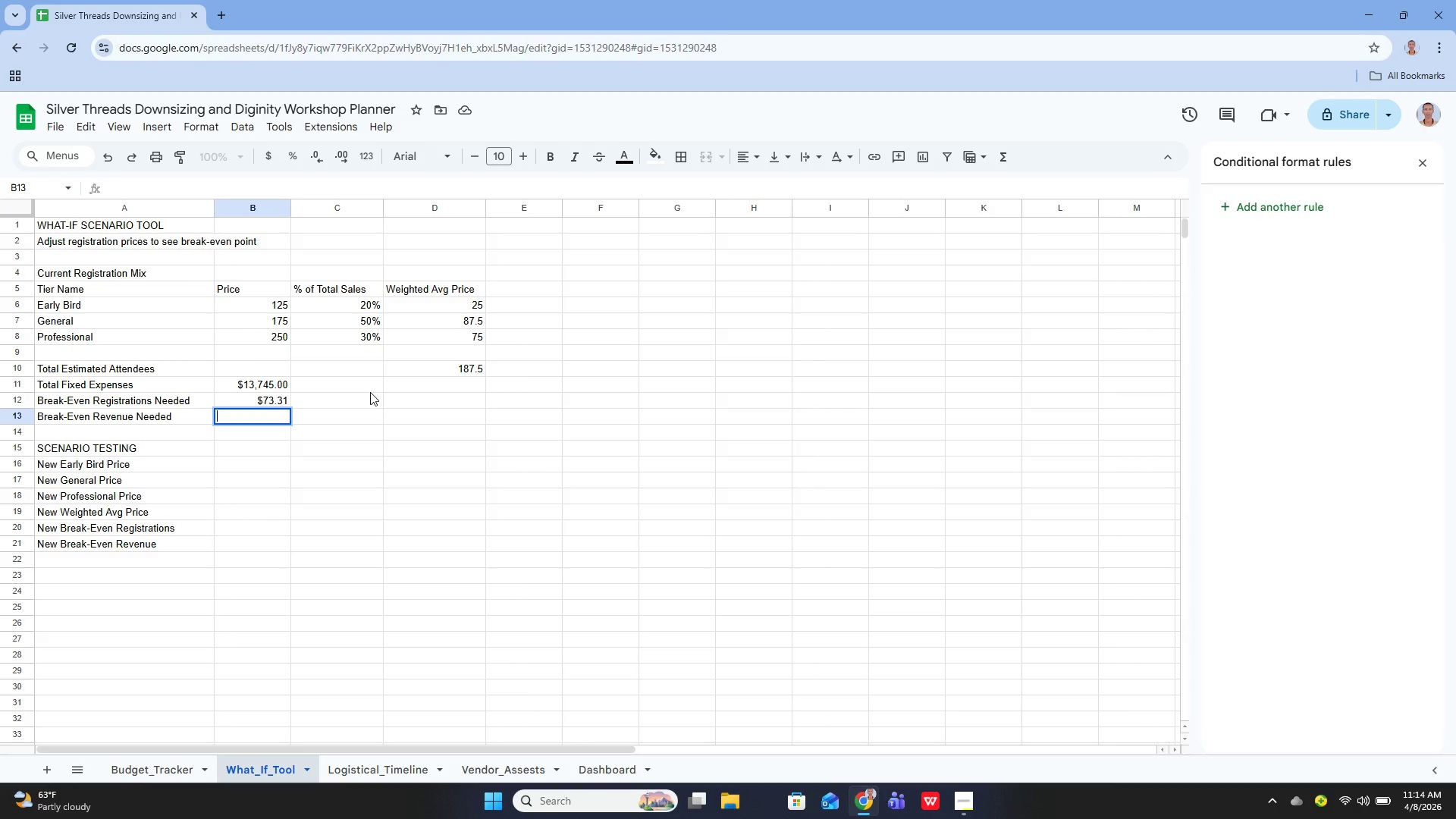 
wait(11.83)
 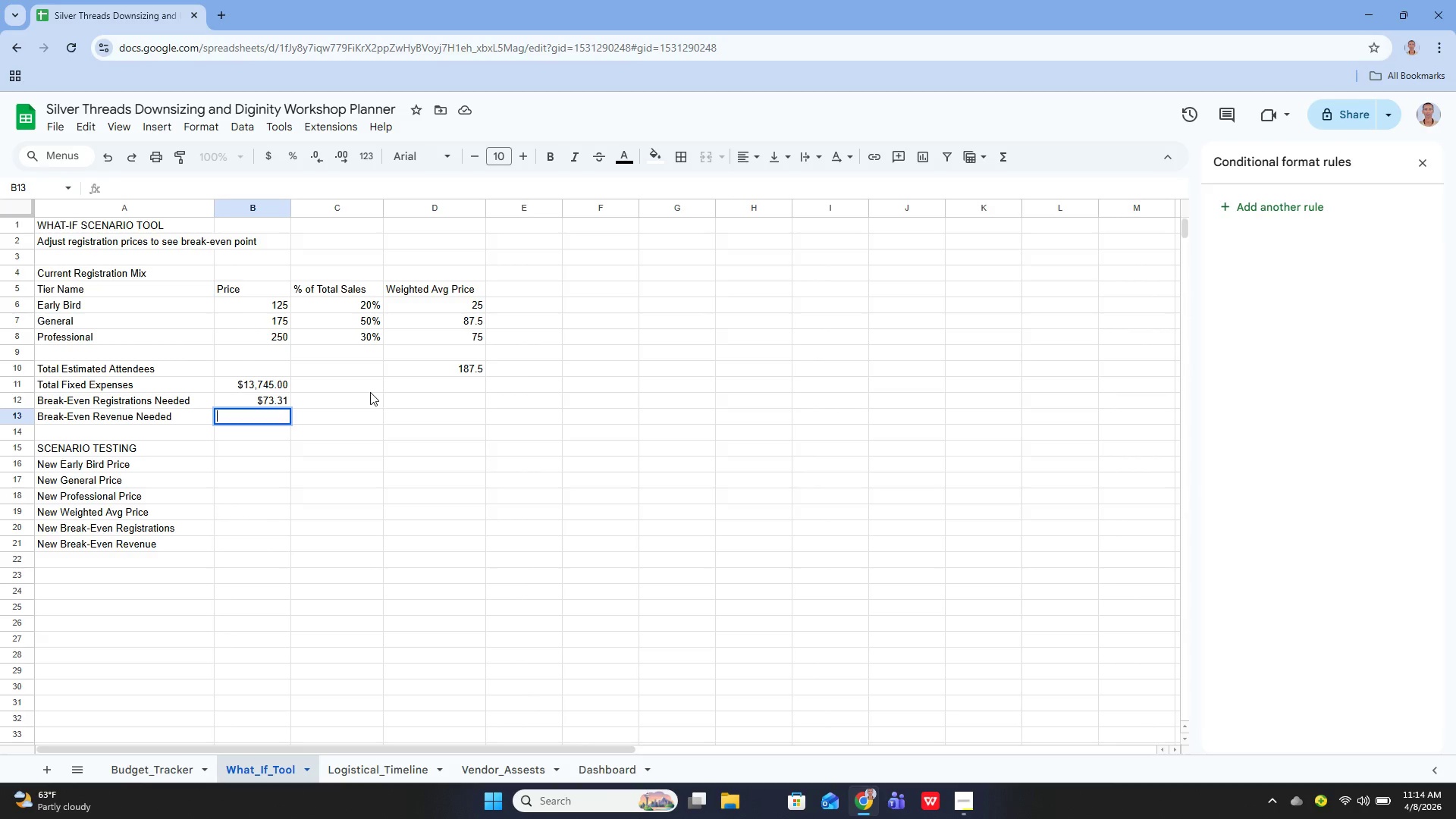 
type(b12)
key(Backspace)
key(Backspace)
key(Backspace)
type(B12)
 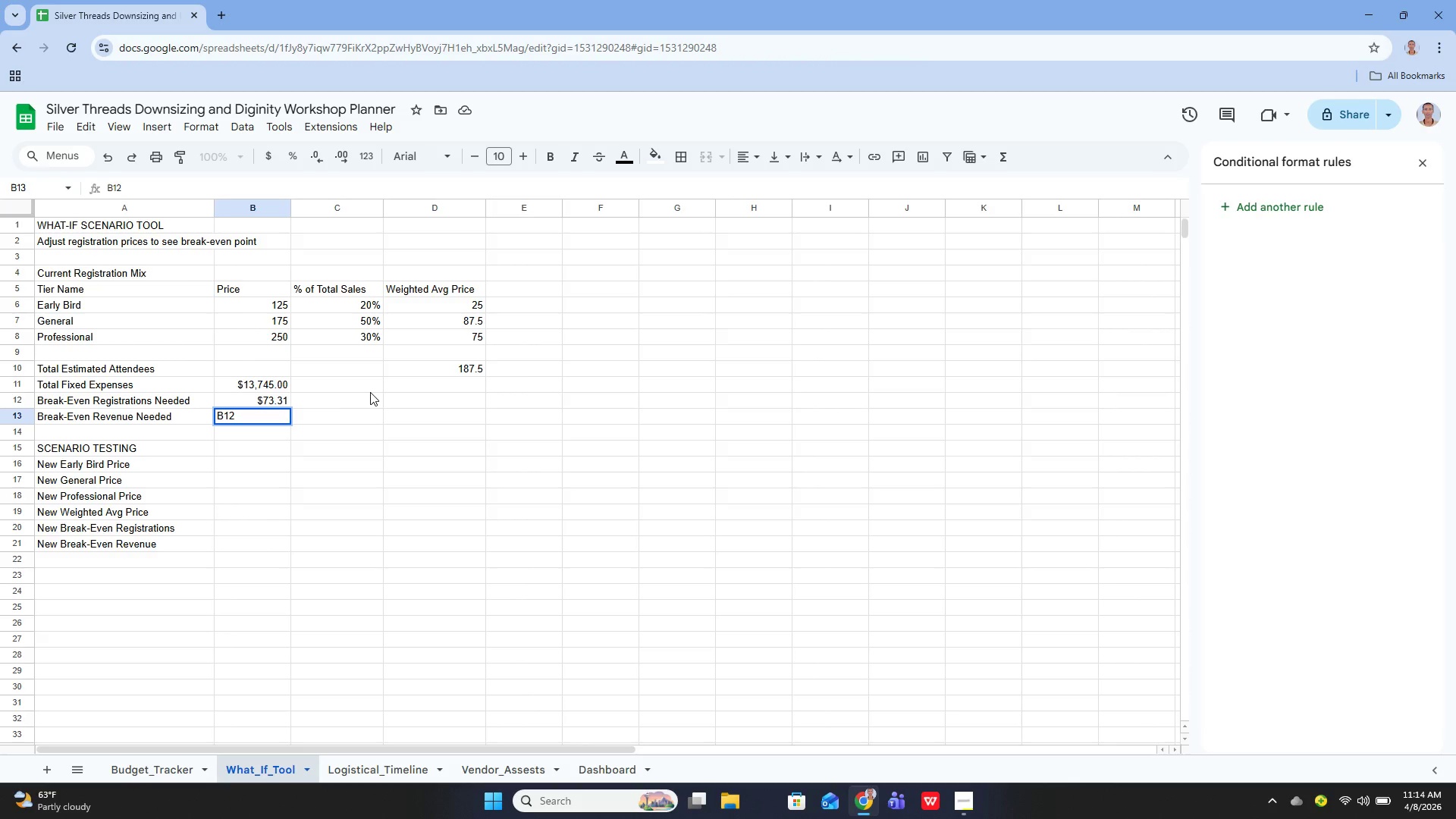 
type(*D)
 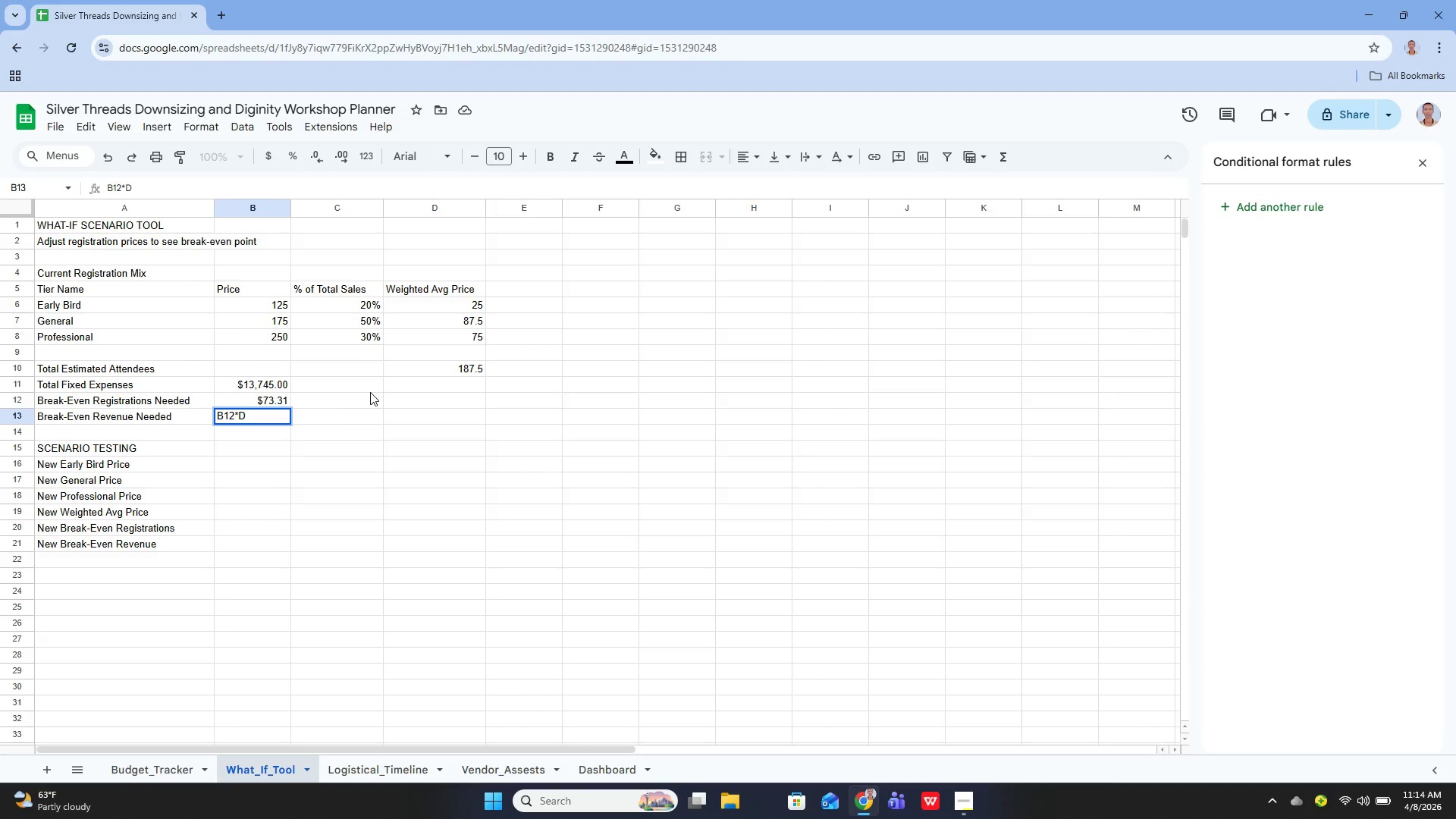 
key(ArrowLeft)
 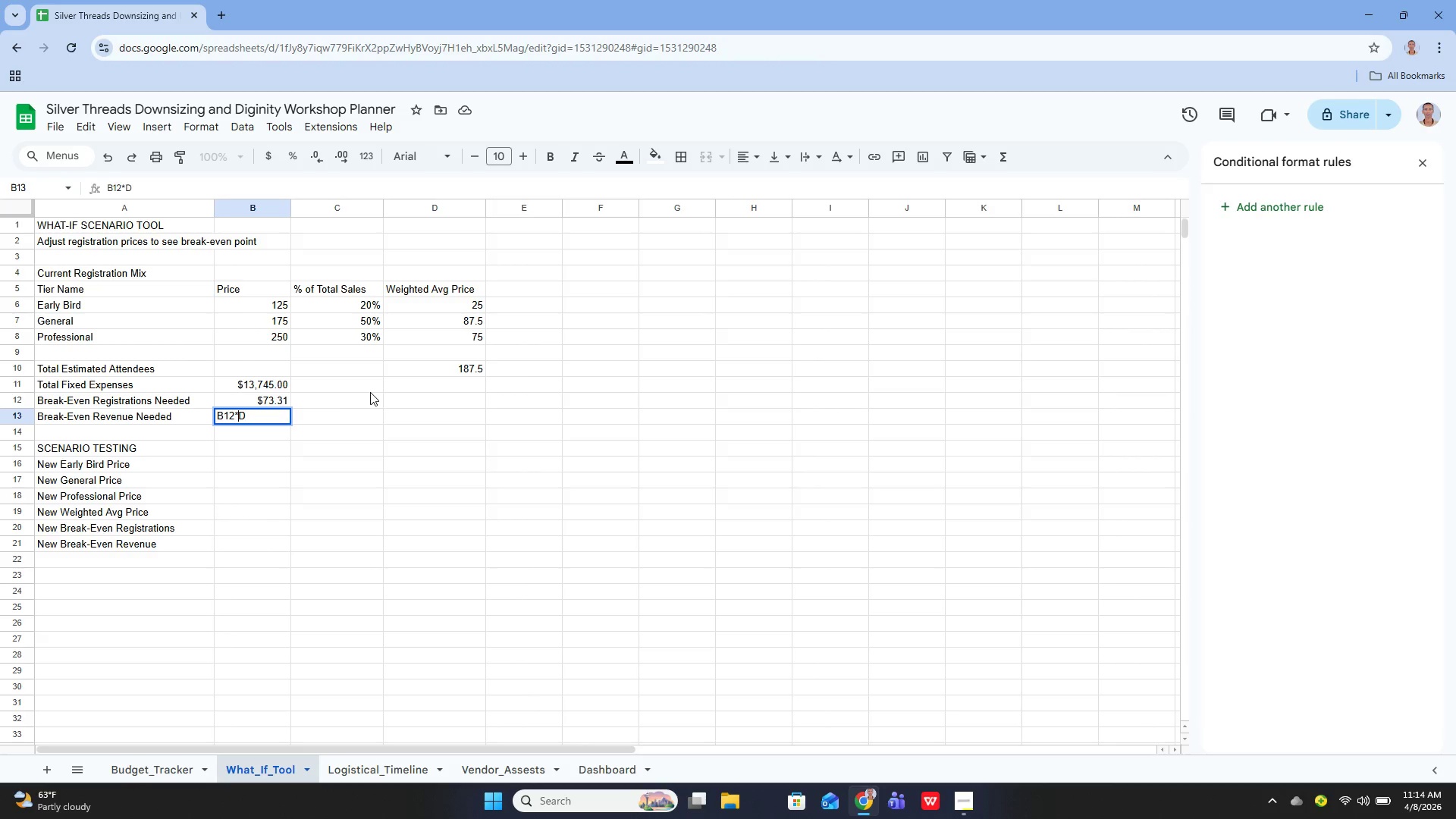 
key(ArrowLeft)
 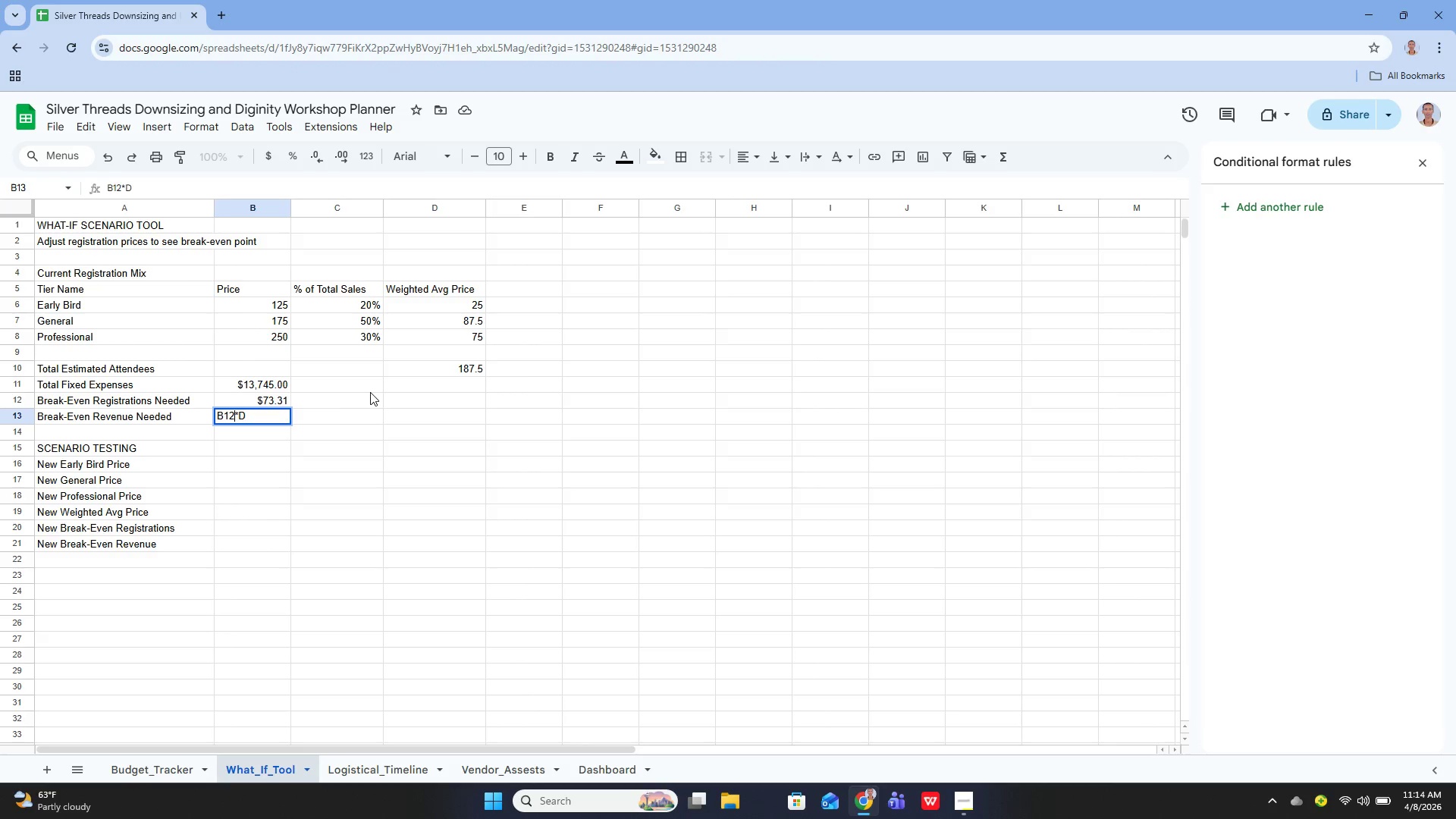 
key(ArrowLeft)
 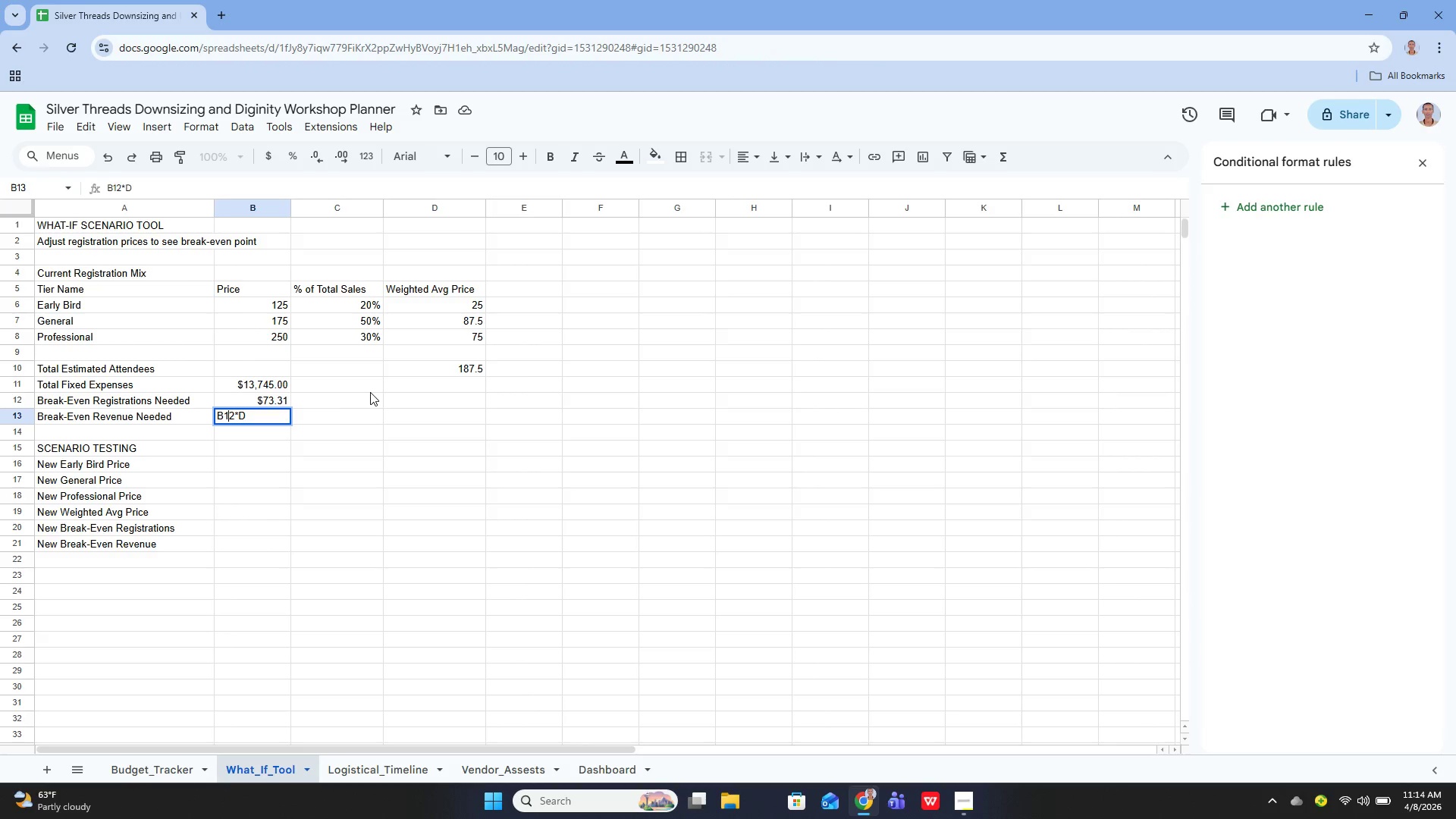 
key(ArrowLeft)
 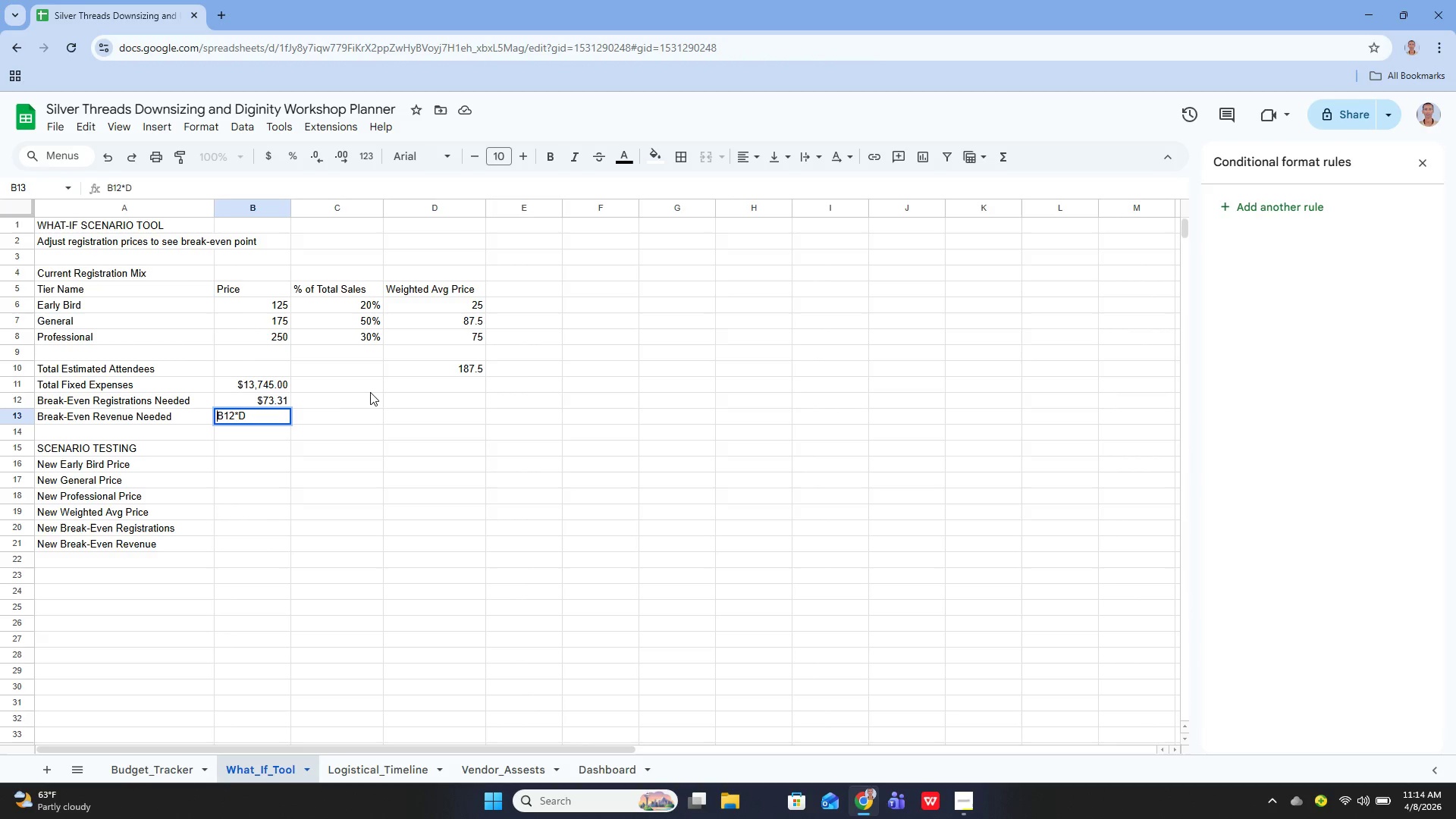 
key(ArrowLeft)
 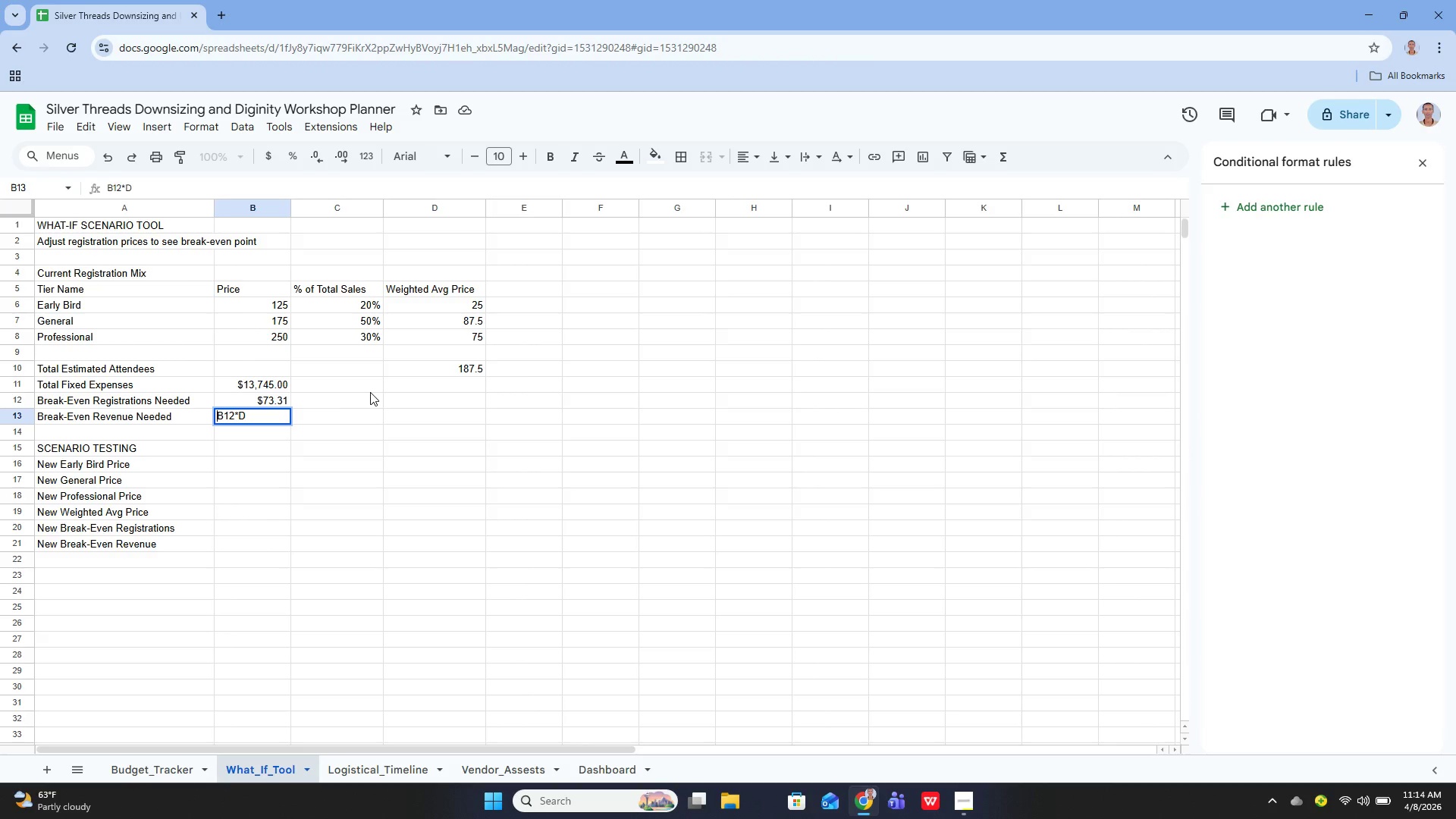 
key(Equal)
 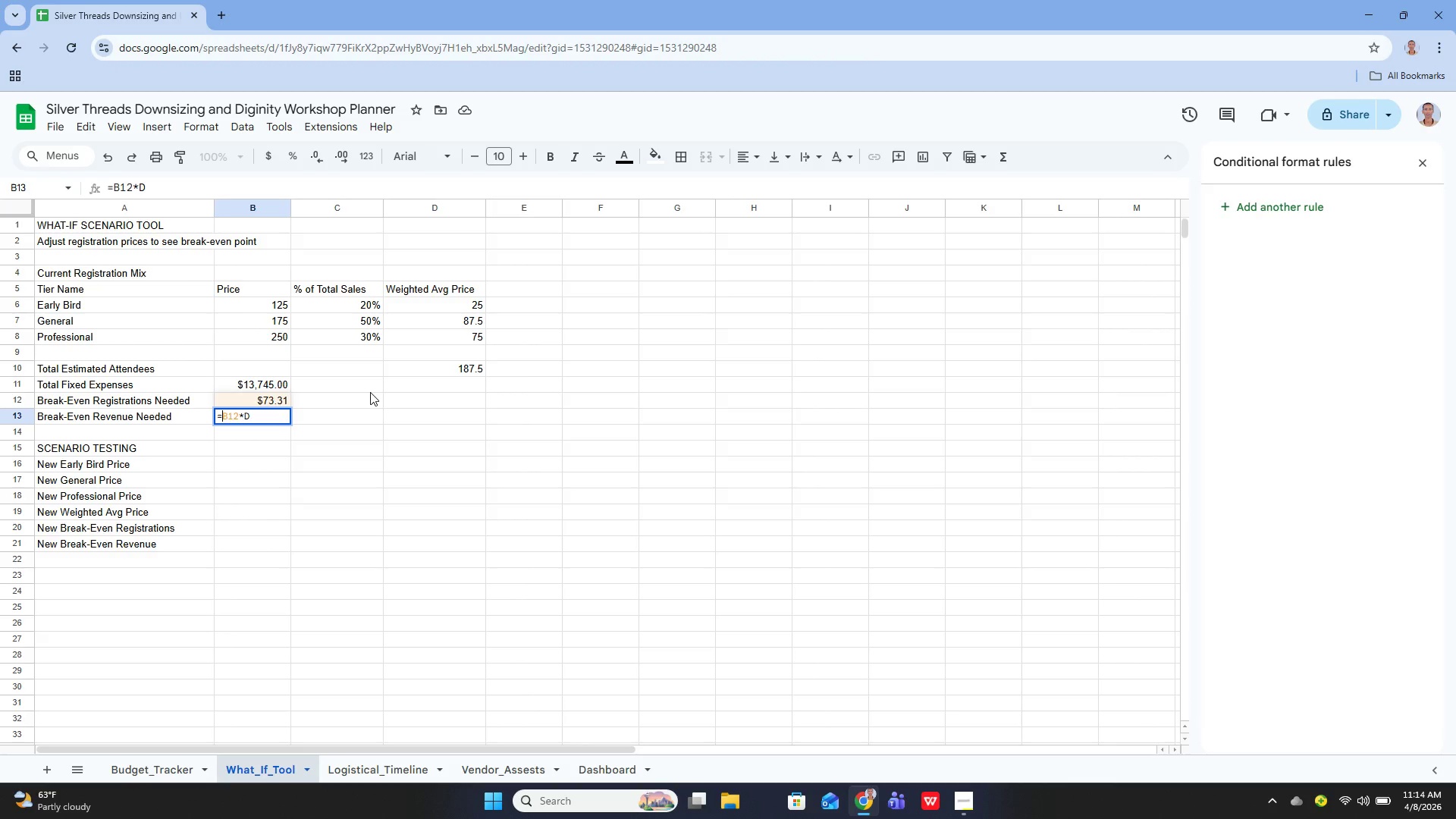 
key(ArrowRight)
 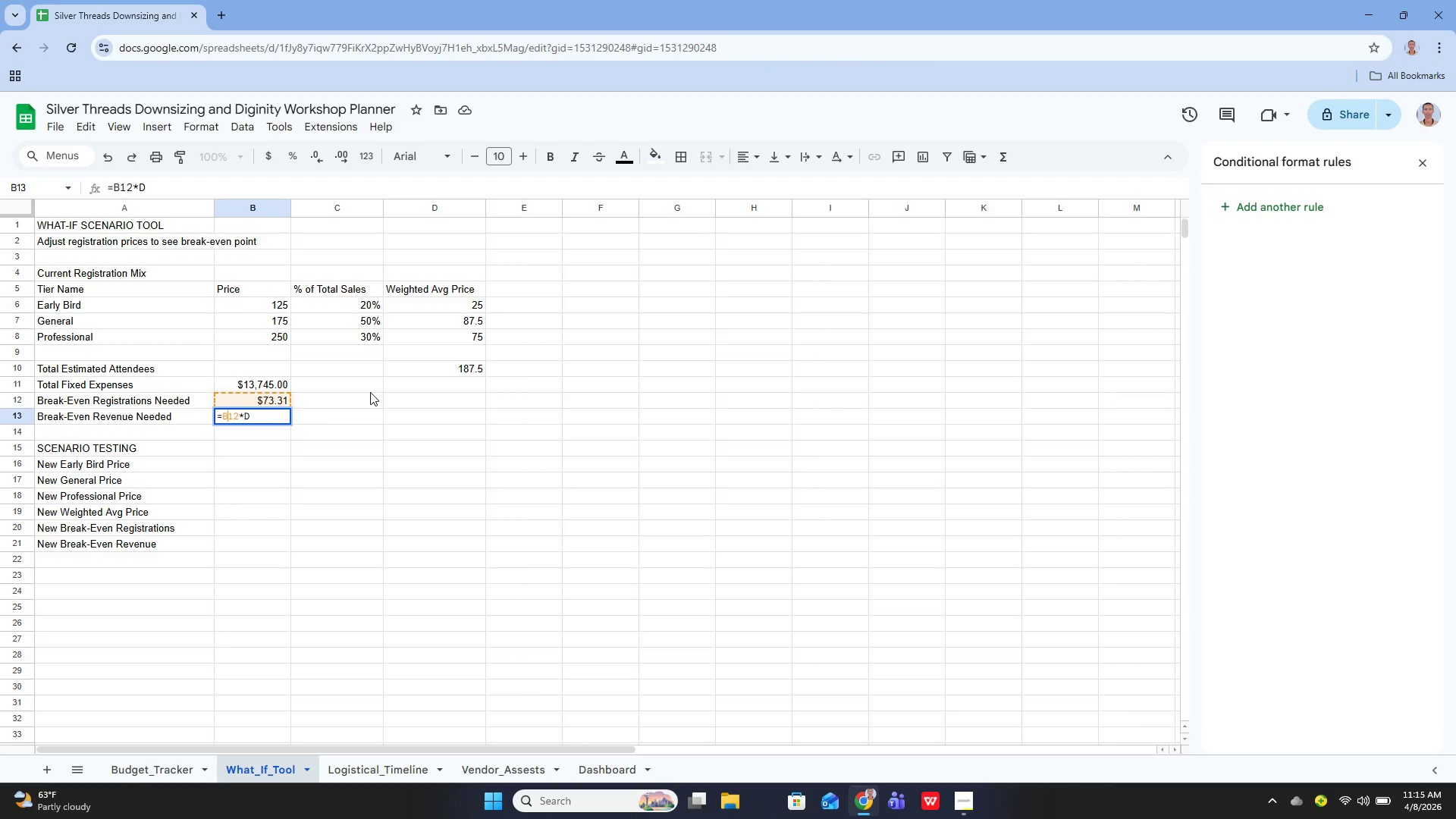 
key(ArrowRight)
 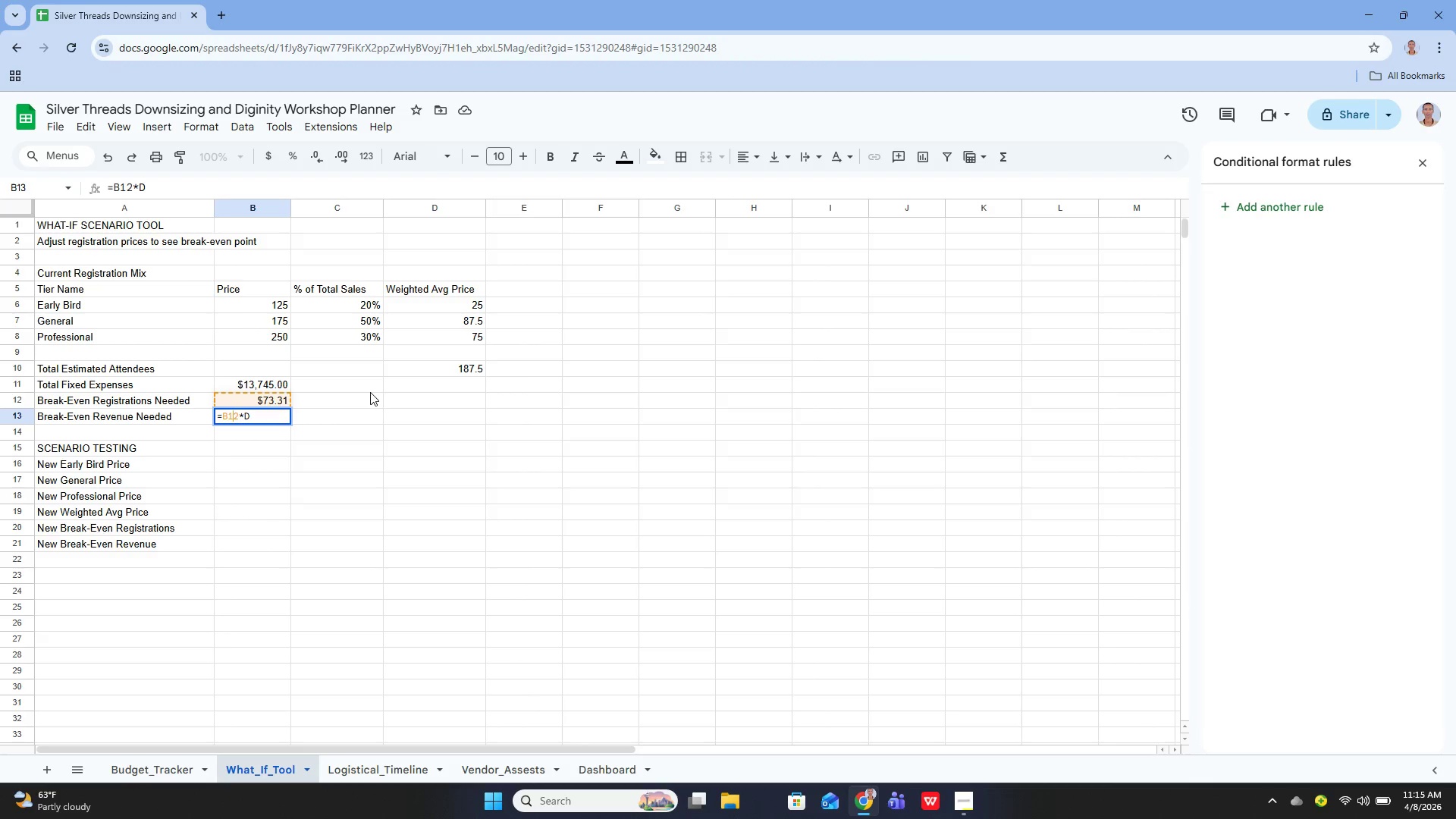 
key(ArrowRight)
 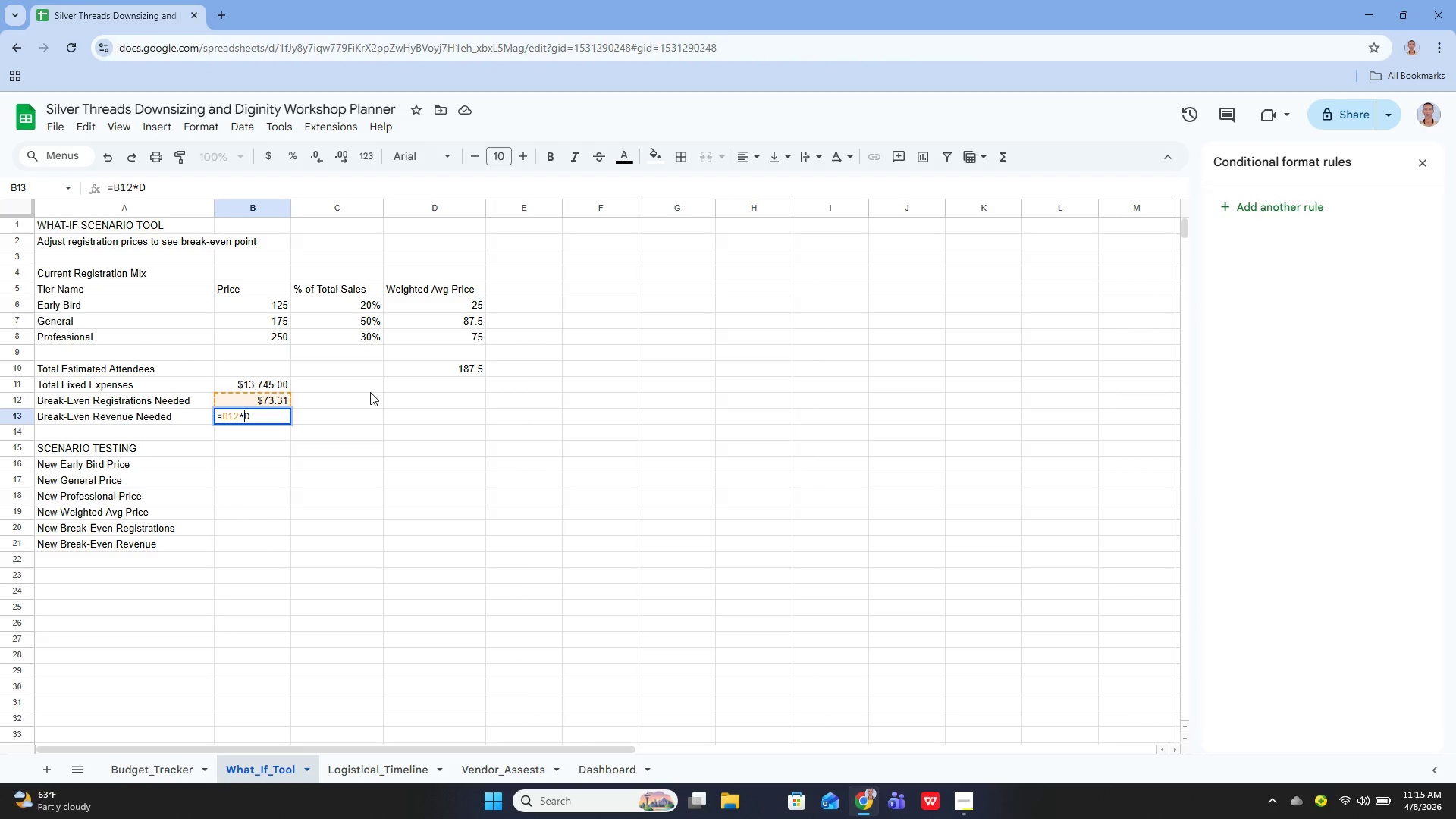 
key(ArrowRight)
 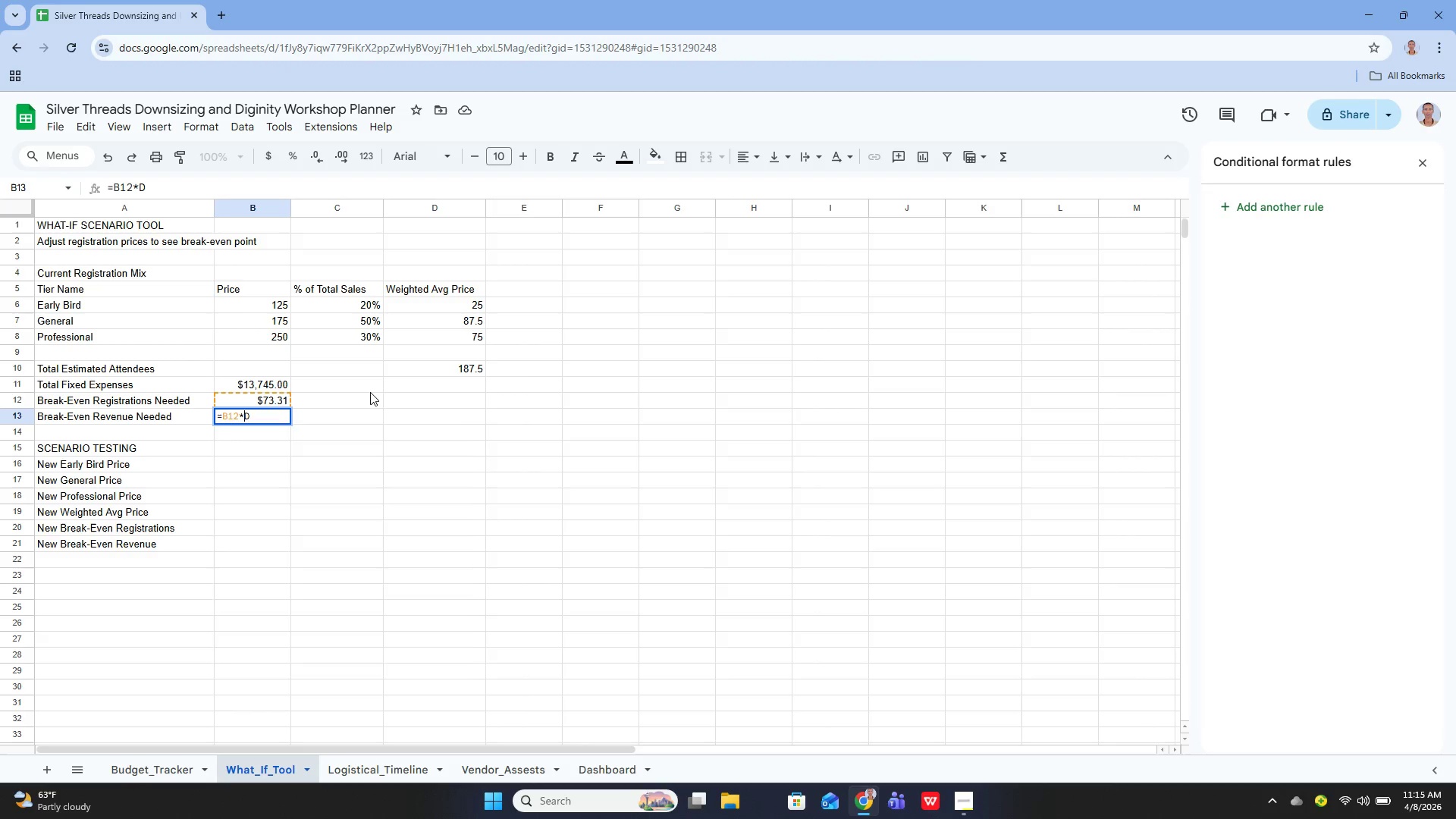 
key(ArrowRight)
 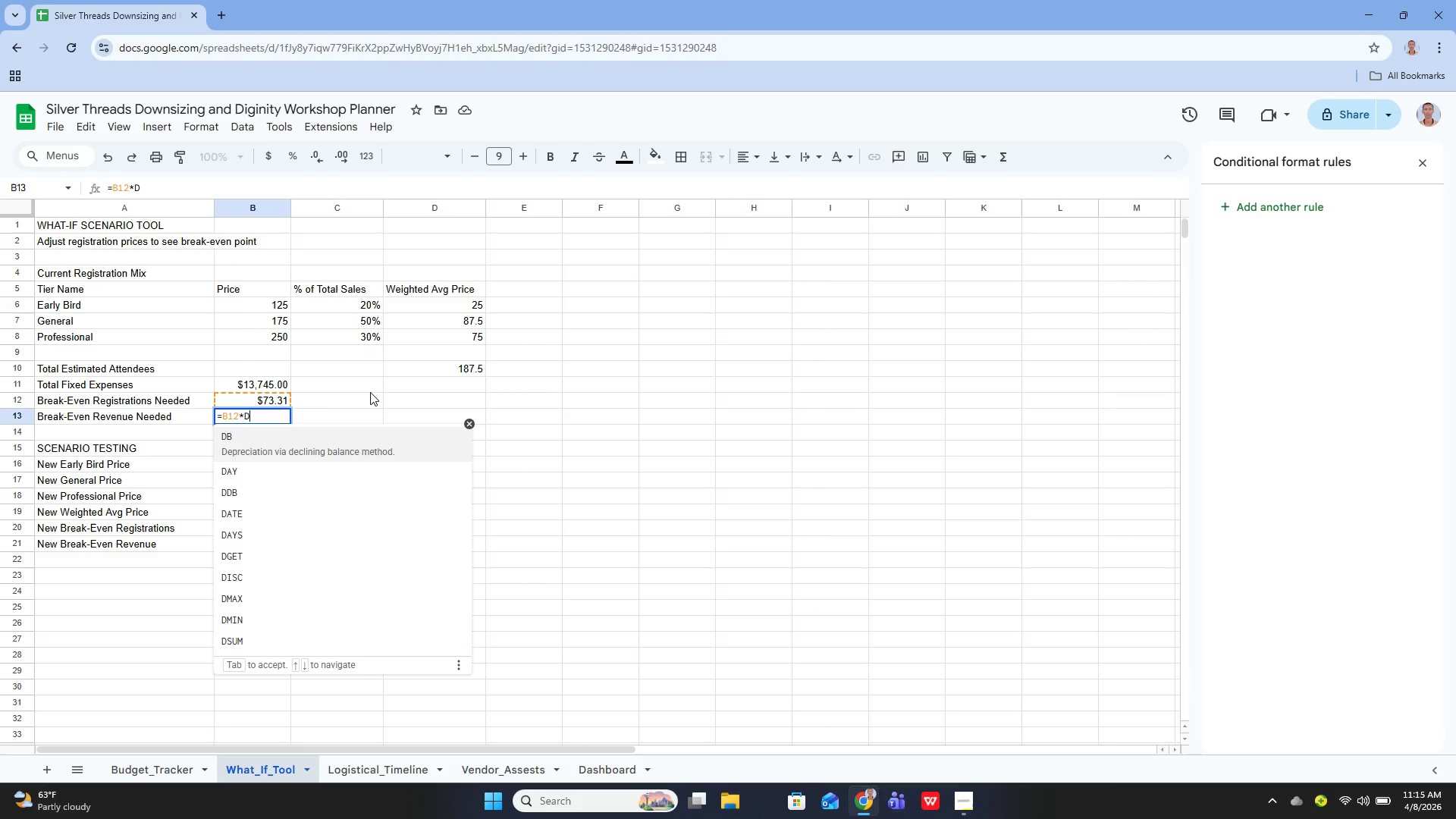 
wait(6.3)
 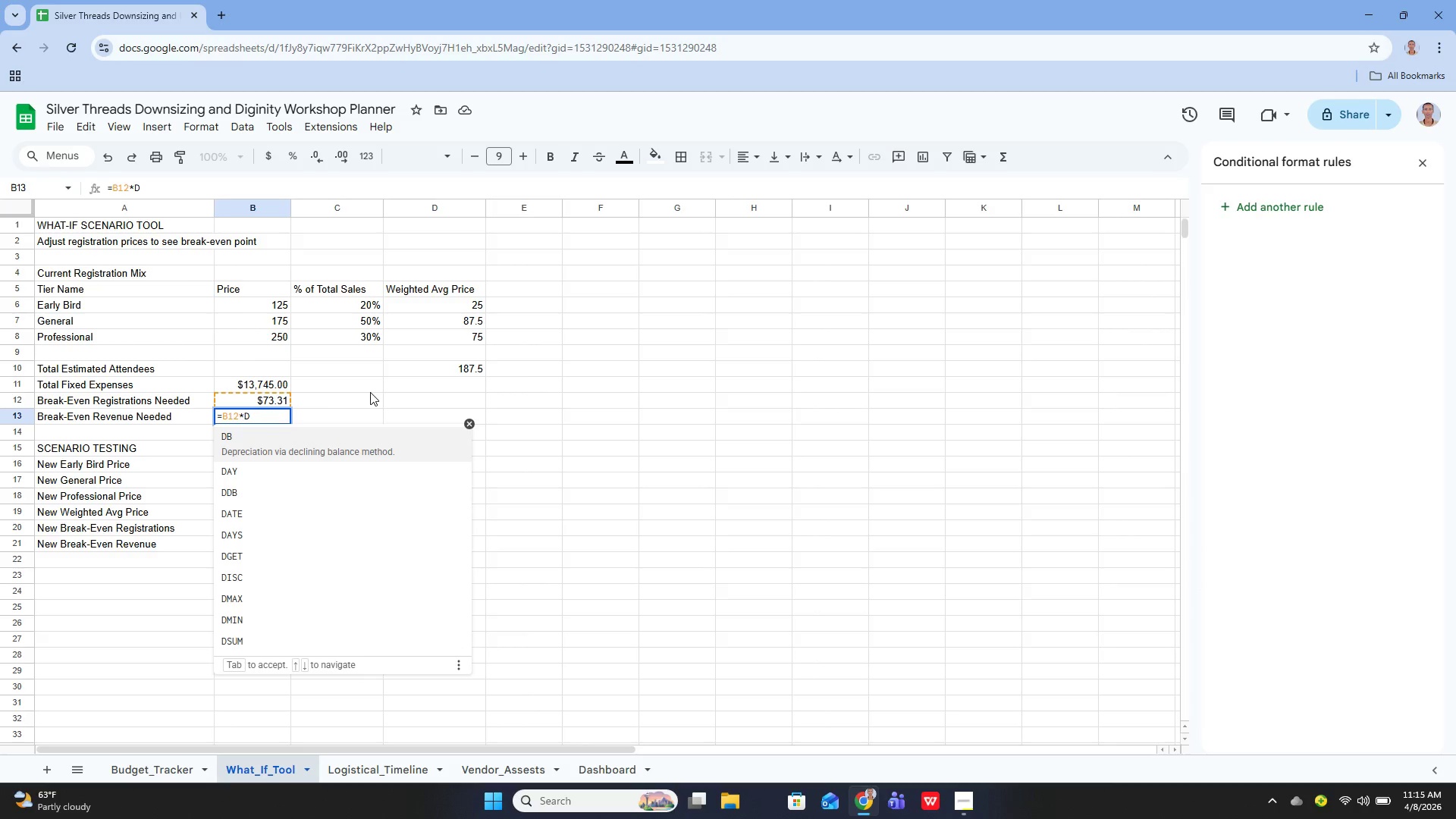 
type(10)
 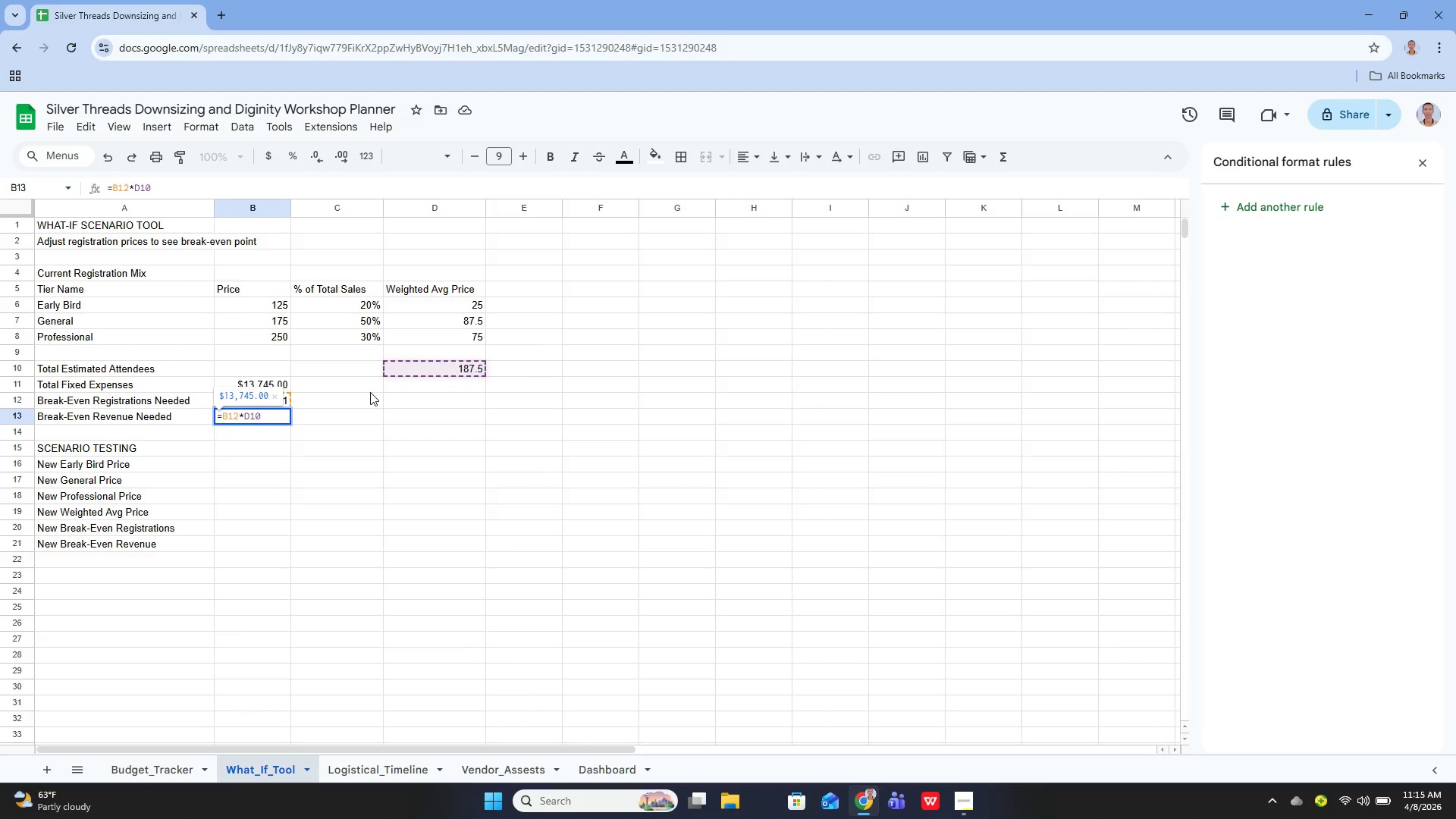 
key(Enter)
 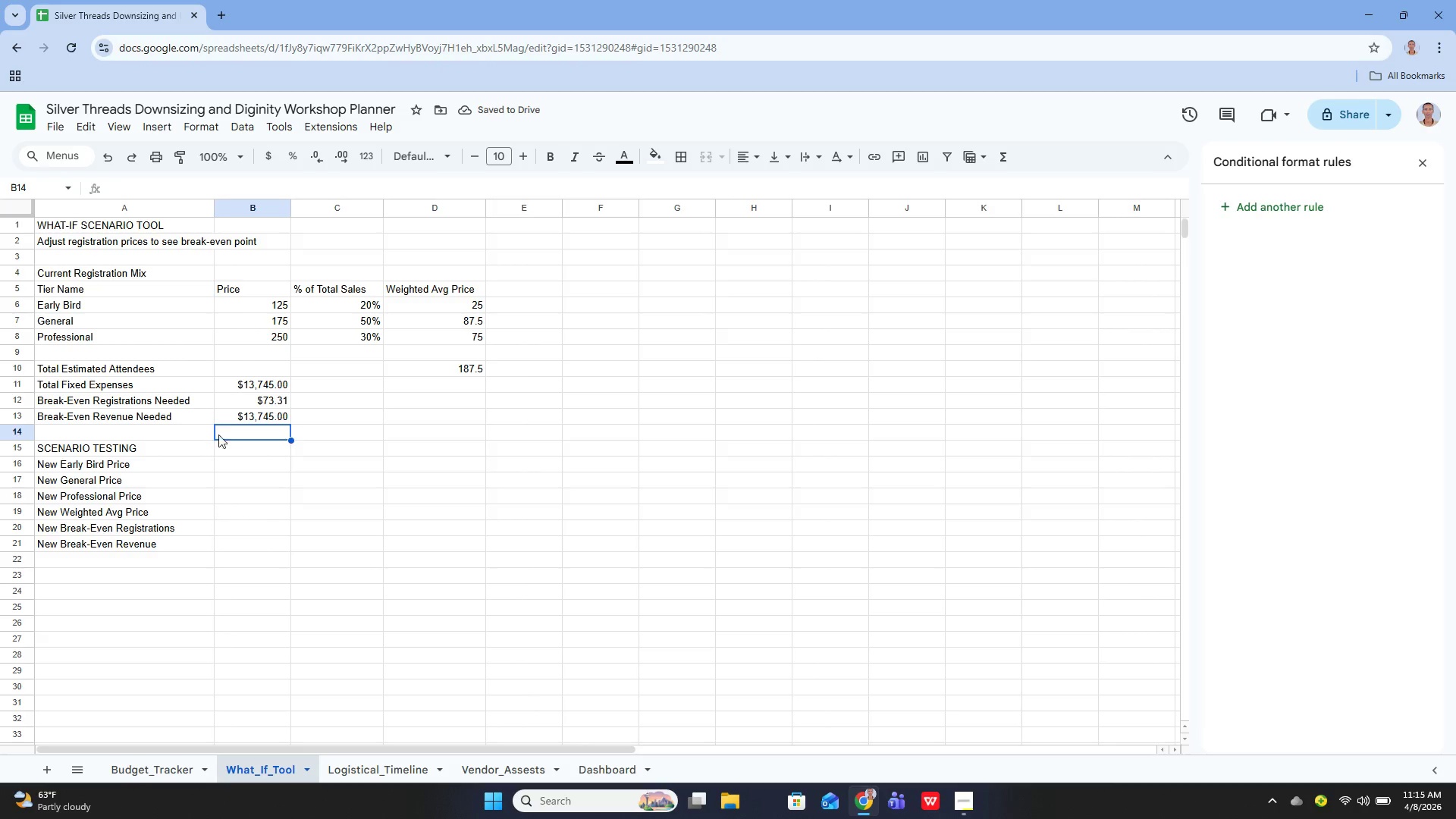 
double_click([245, 417])
 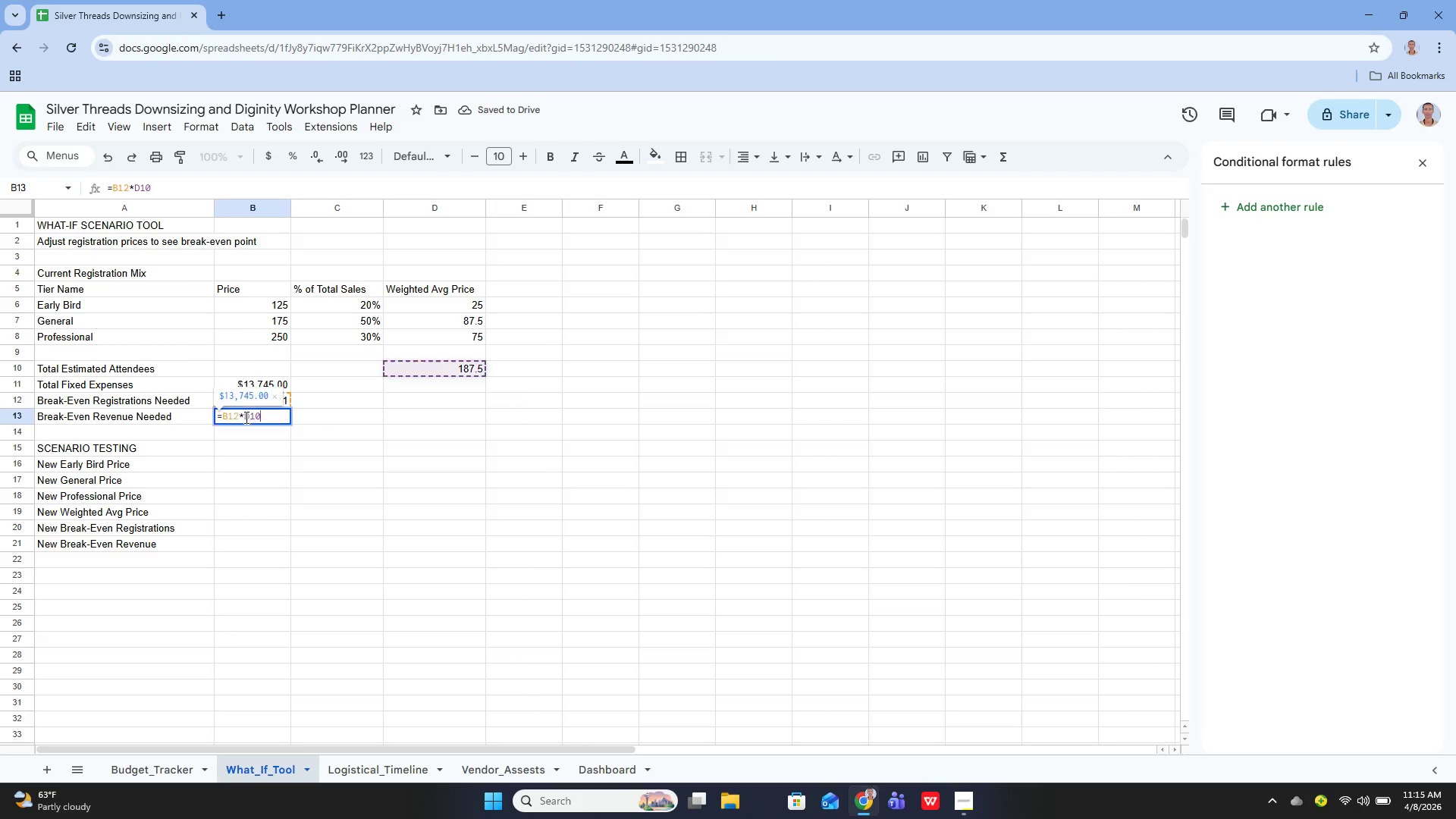 
triple_click([245, 417])
 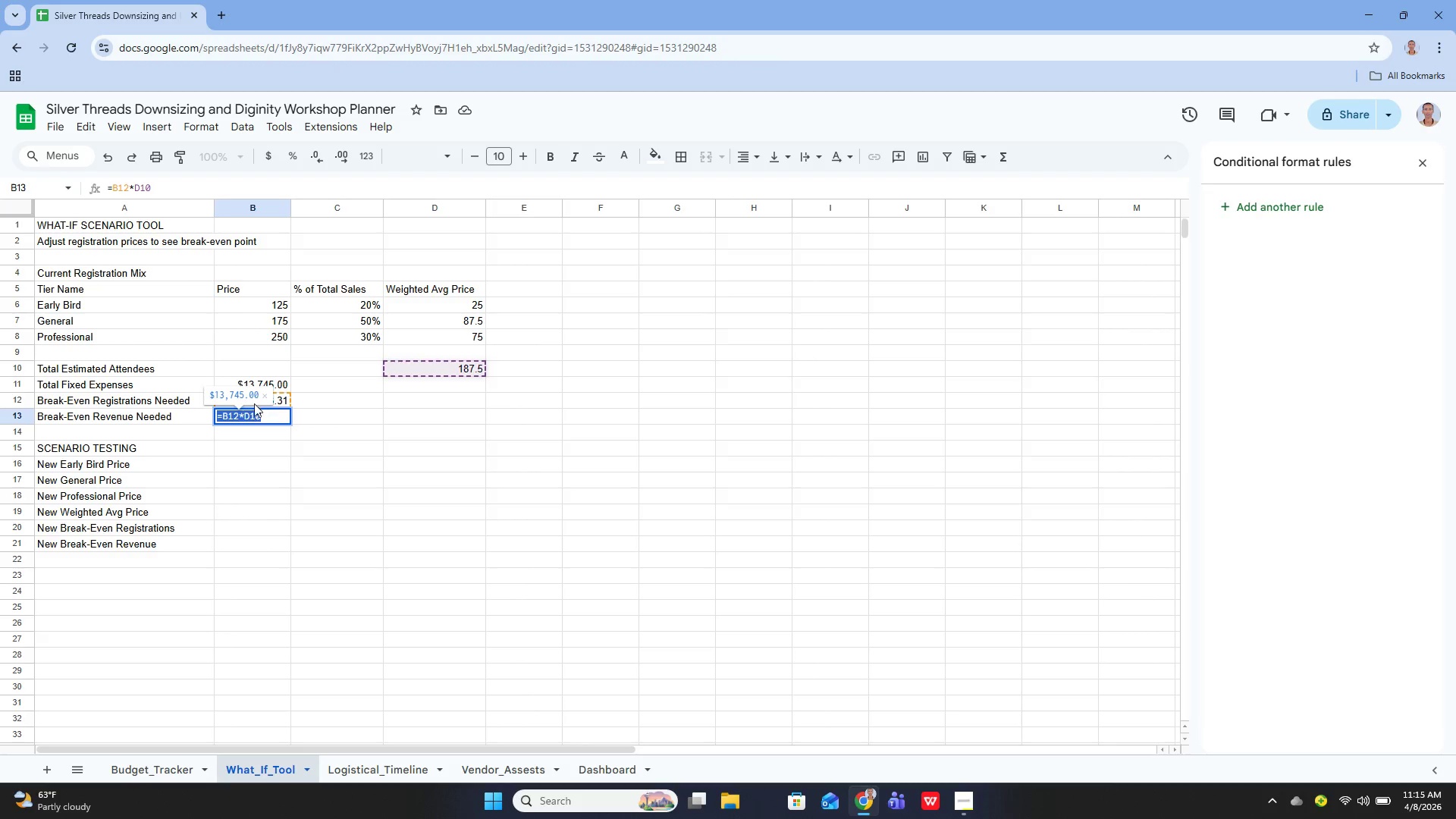 
left_click([299, 409])
 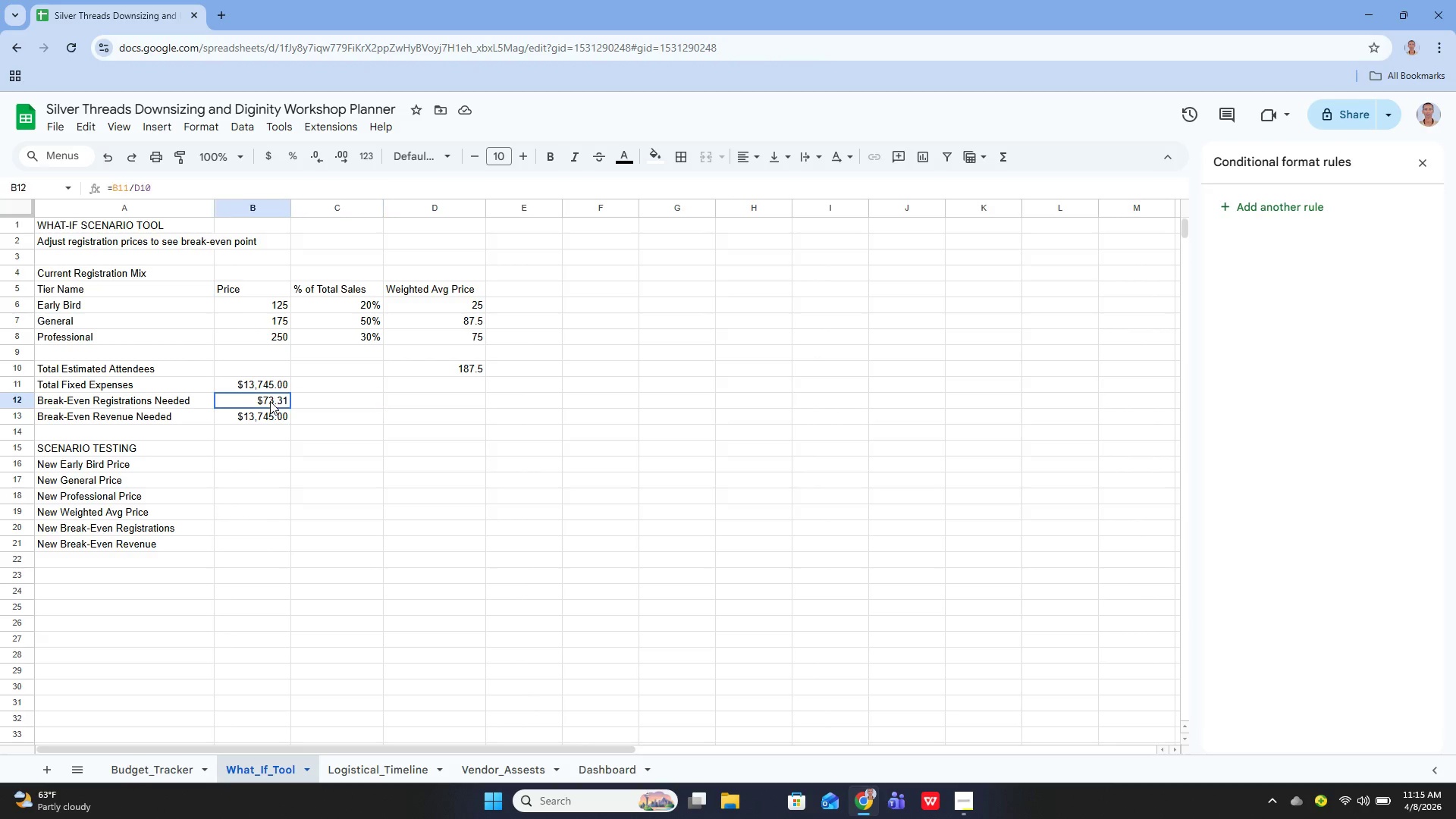 
double_click([268, 401])
 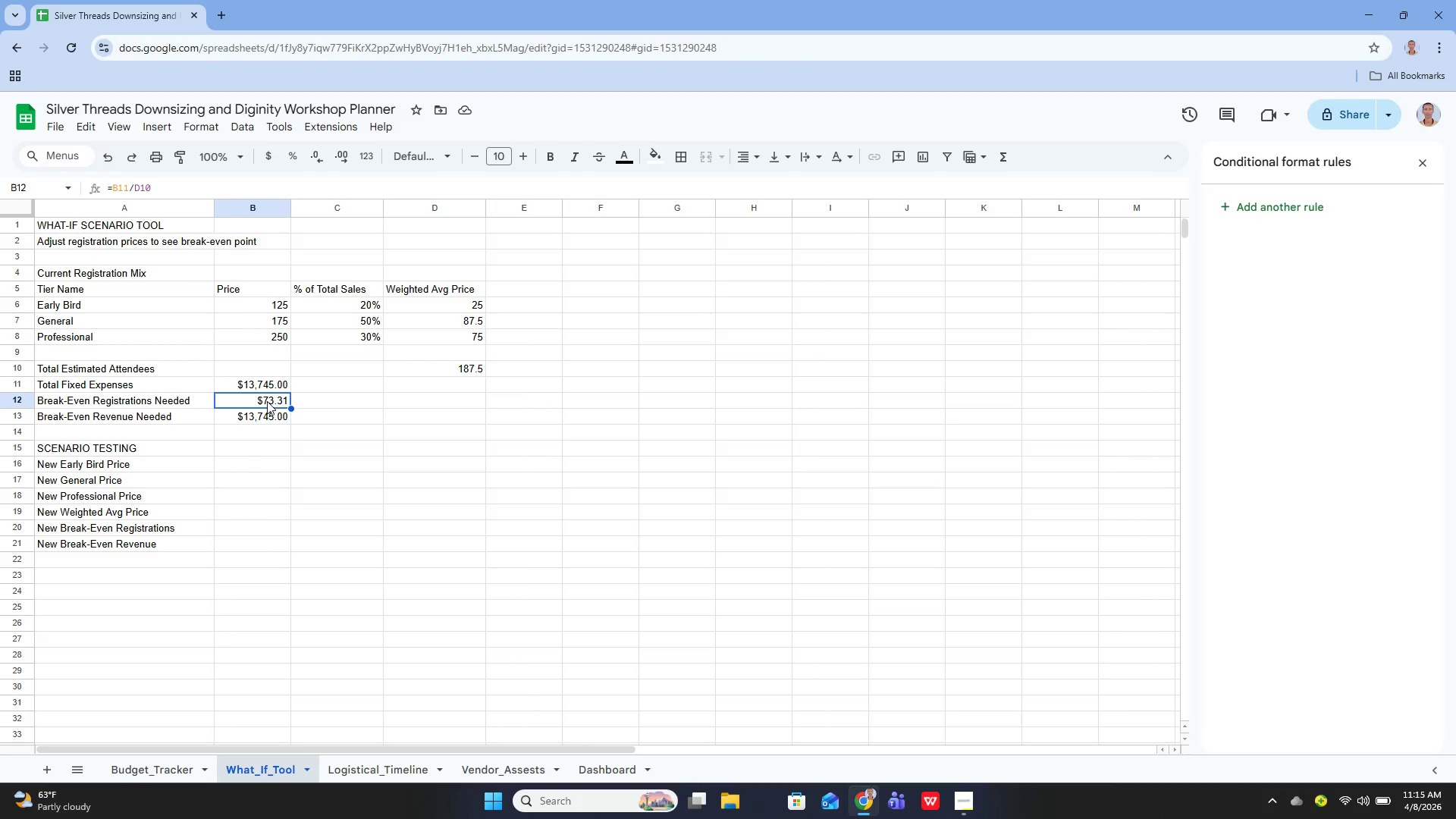 
double_click([265, 401])
 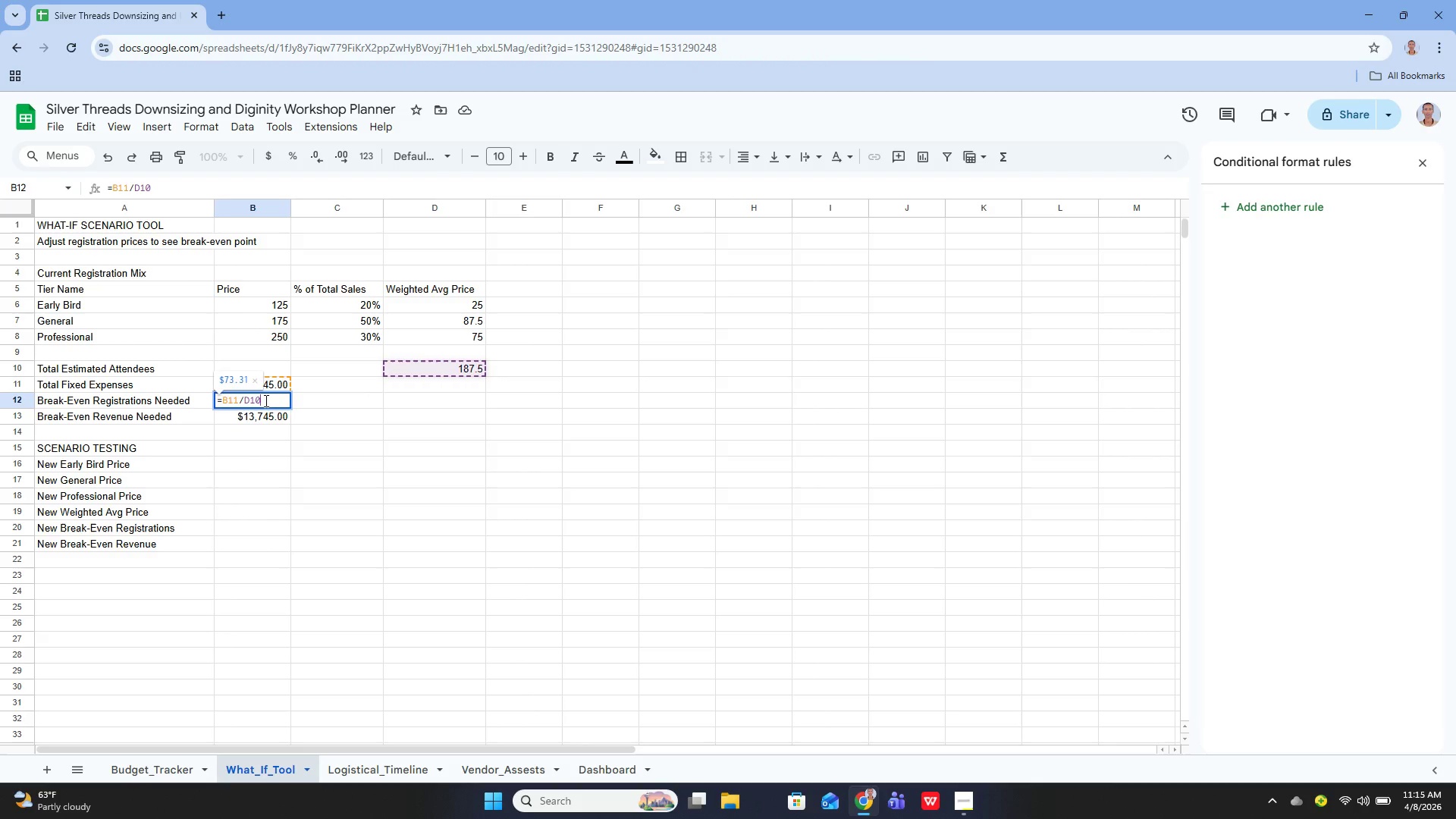 
triple_click([265, 400])
 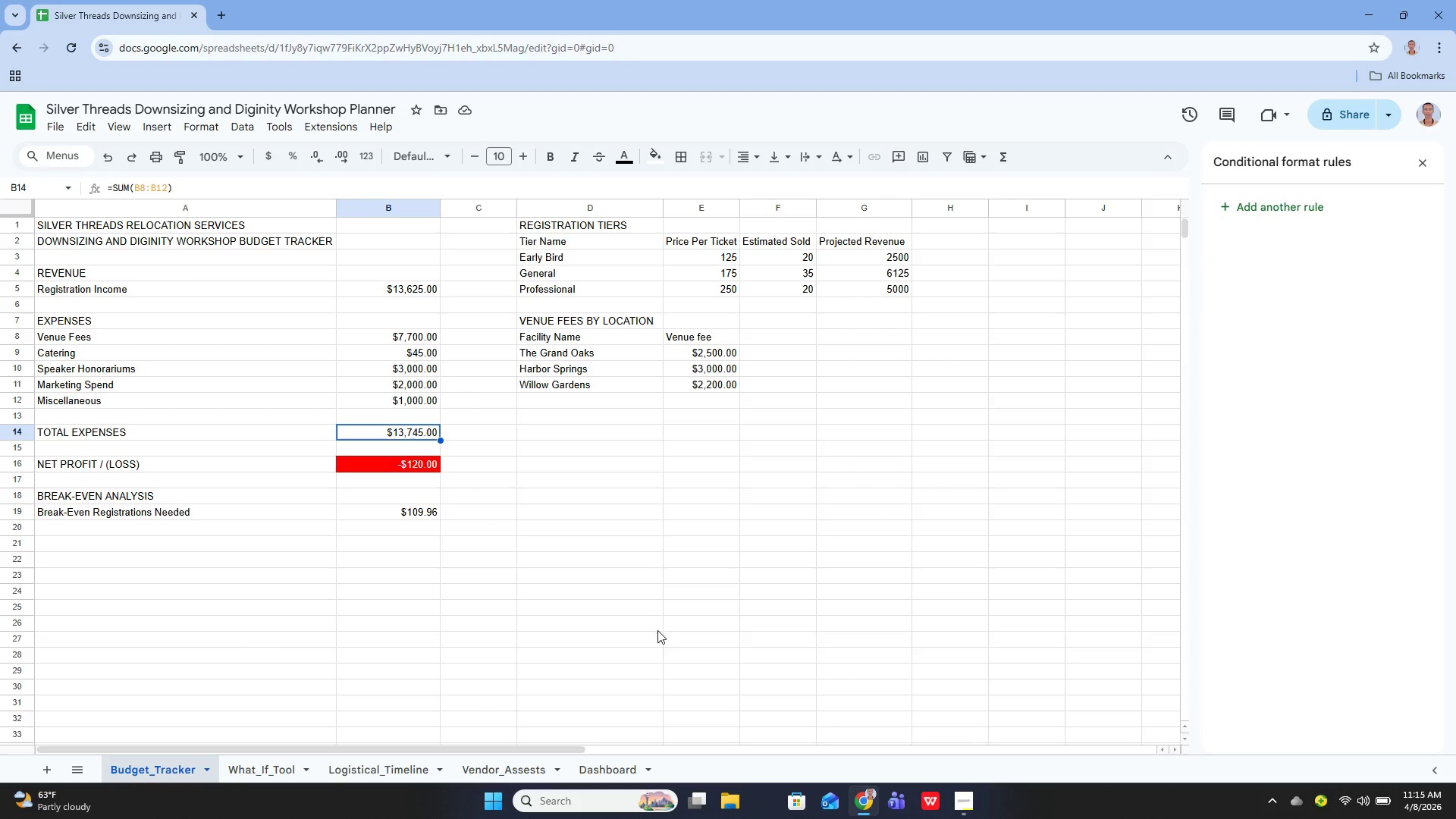 
left_click([961, 810])
 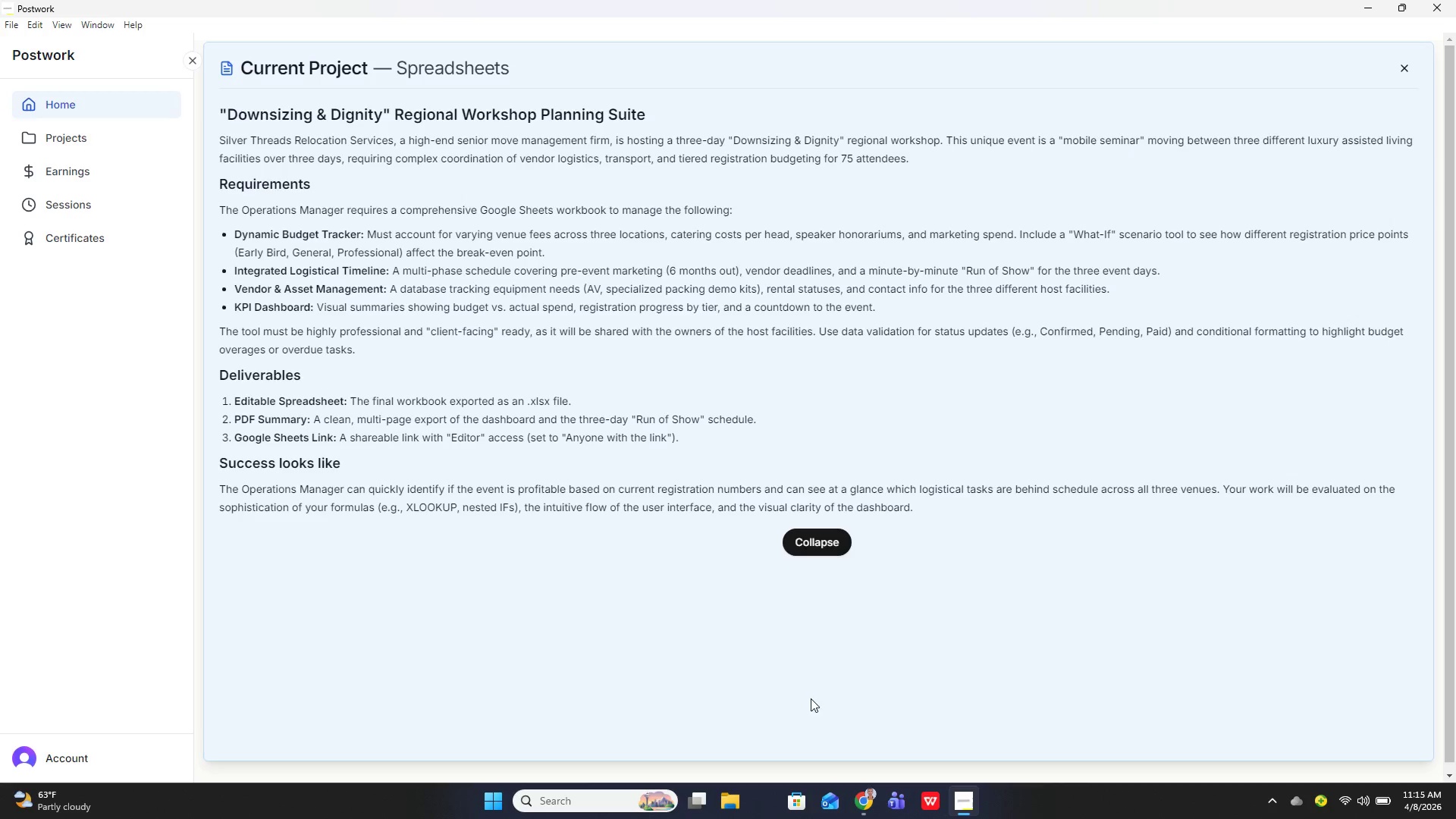 
wait(18.38)
 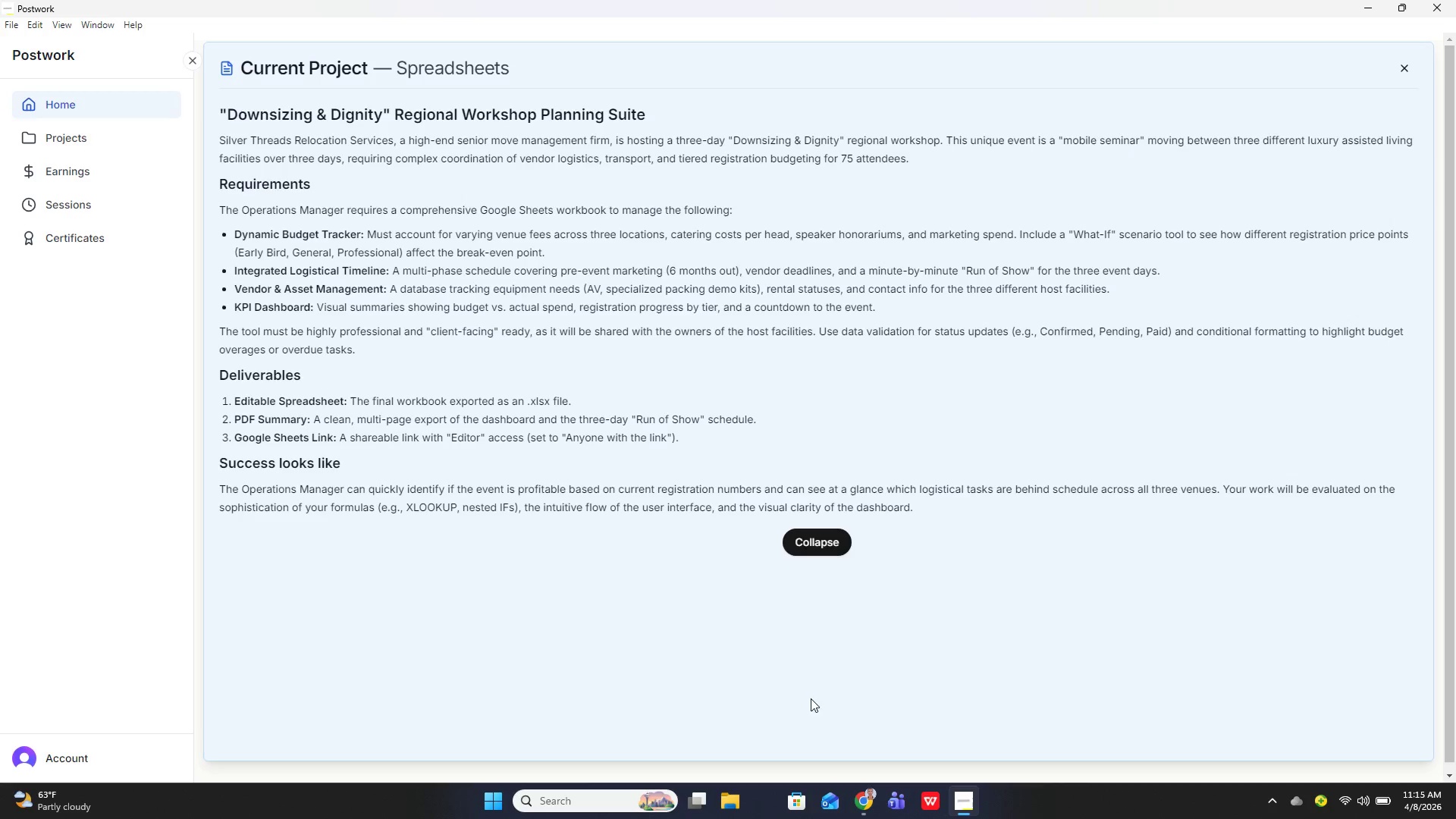 
left_click([276, 777])
 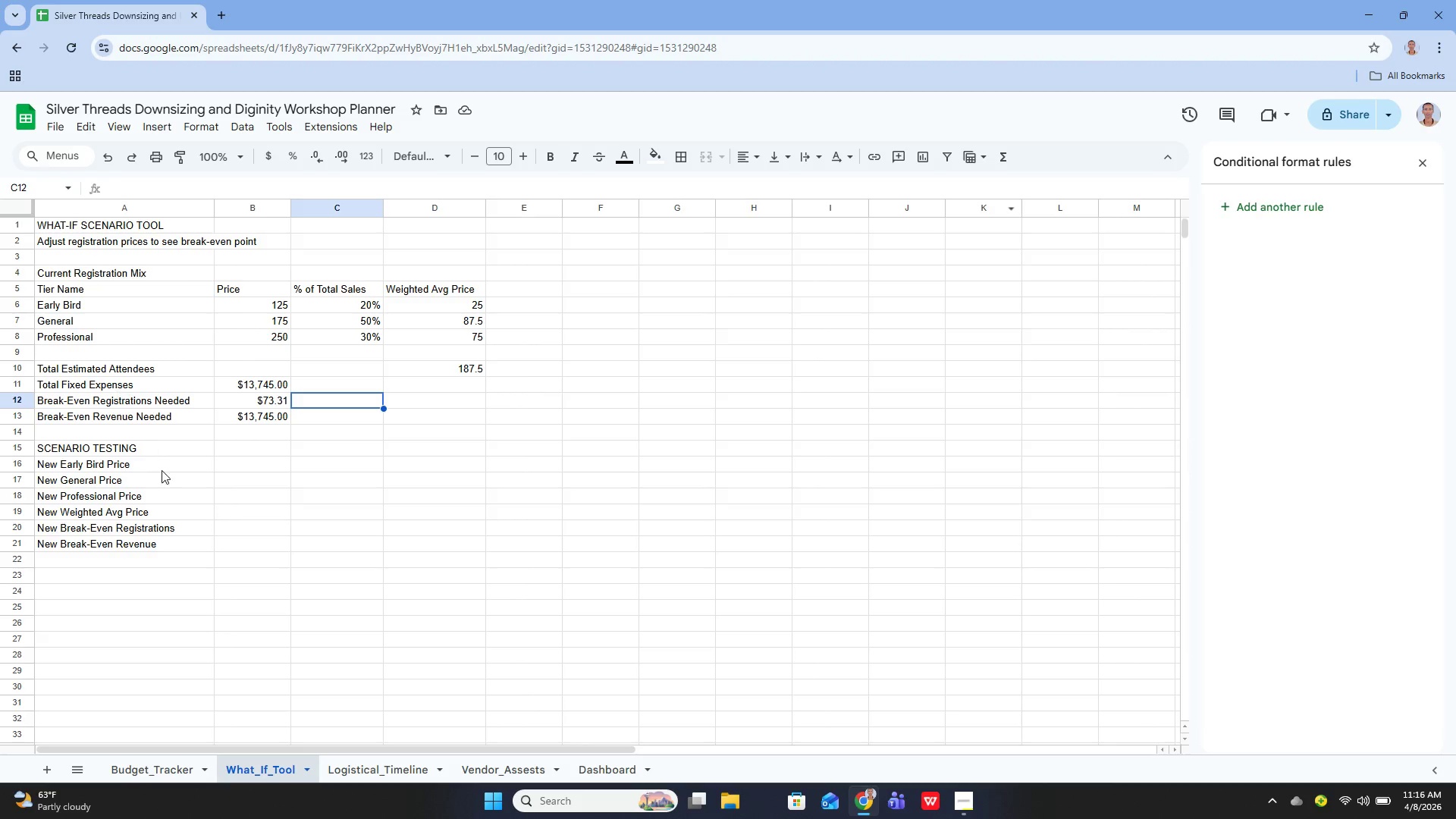 
wait(34.98)
 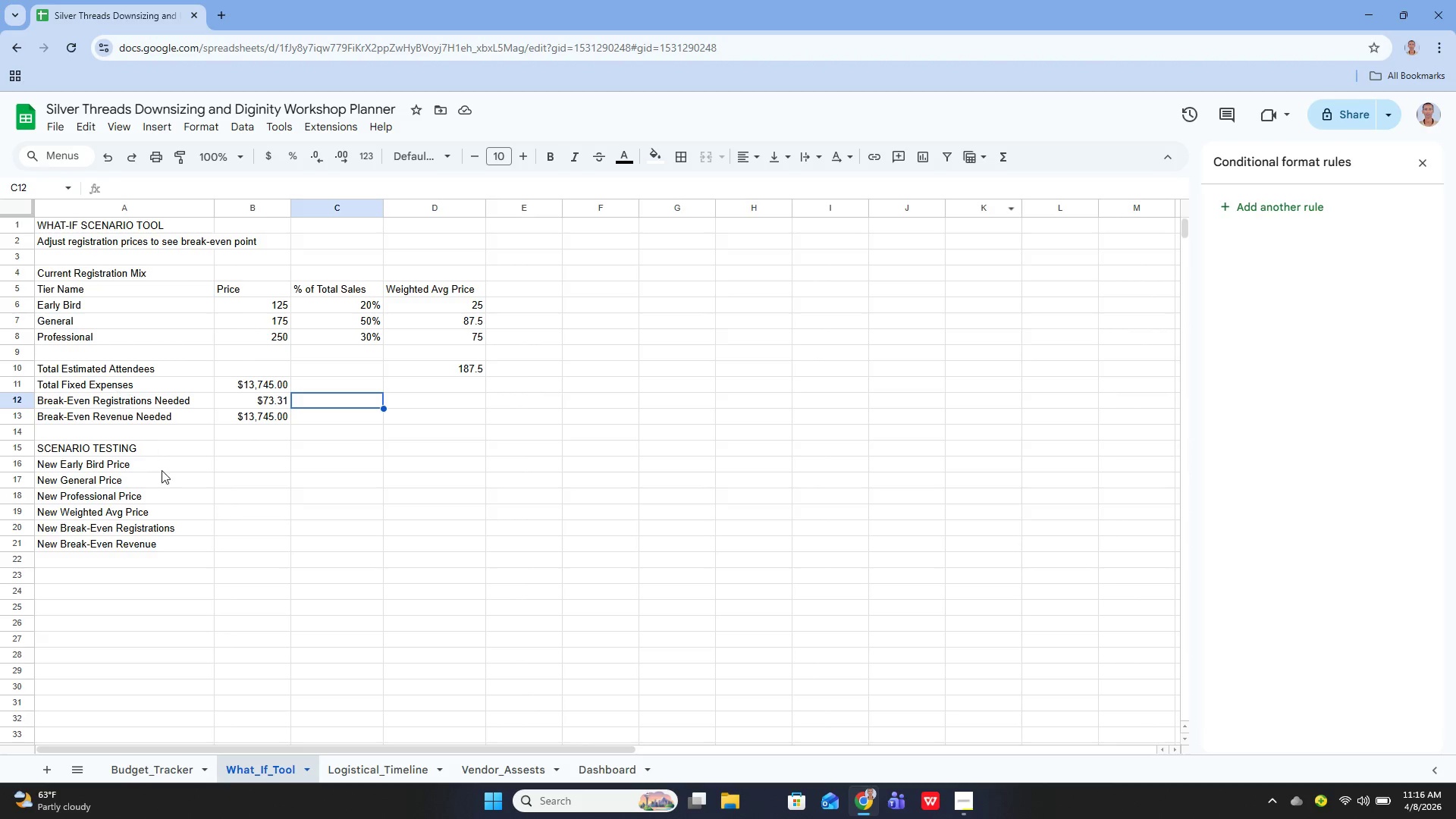 
key(Enter)
 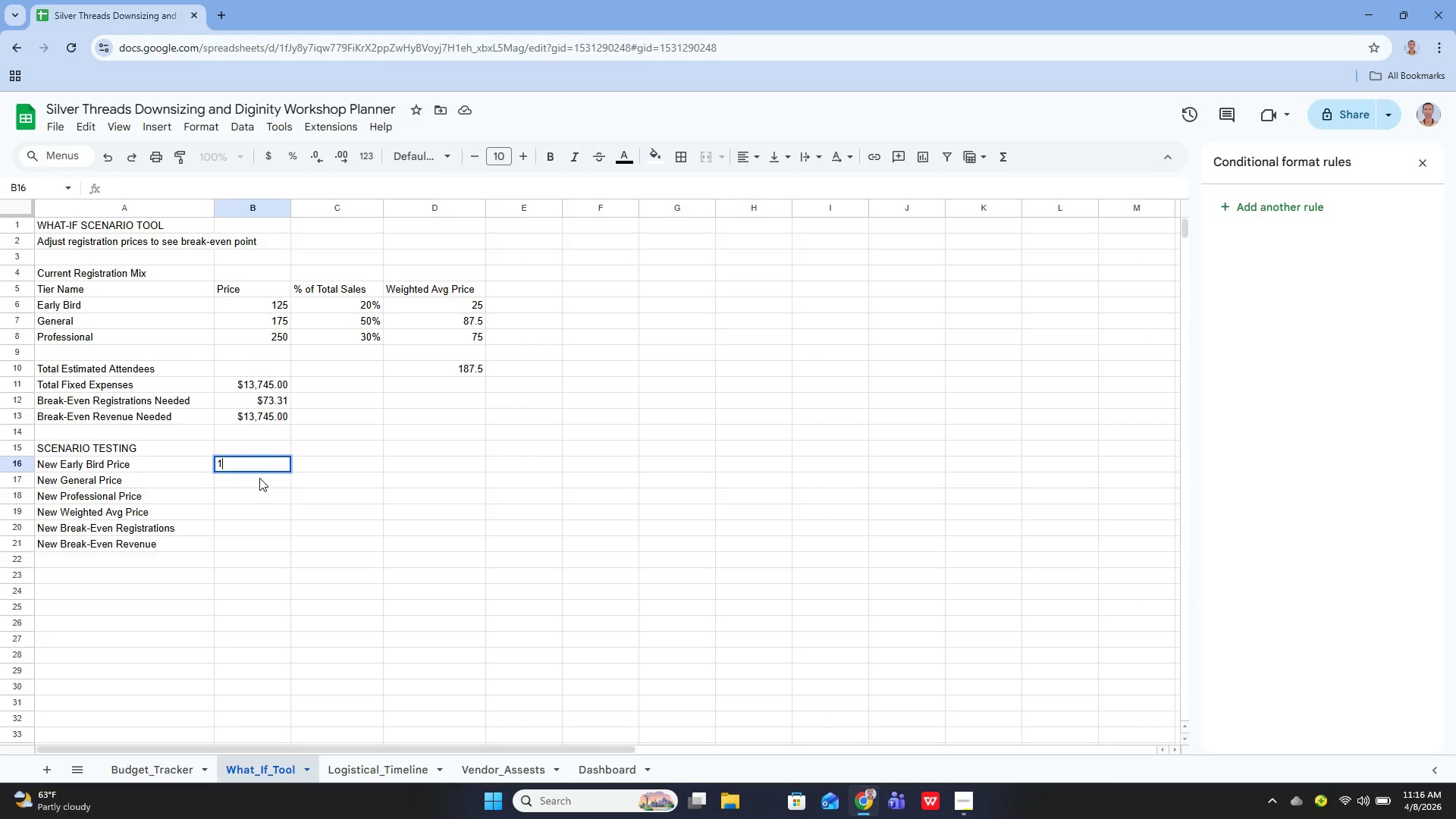 
type(125)
 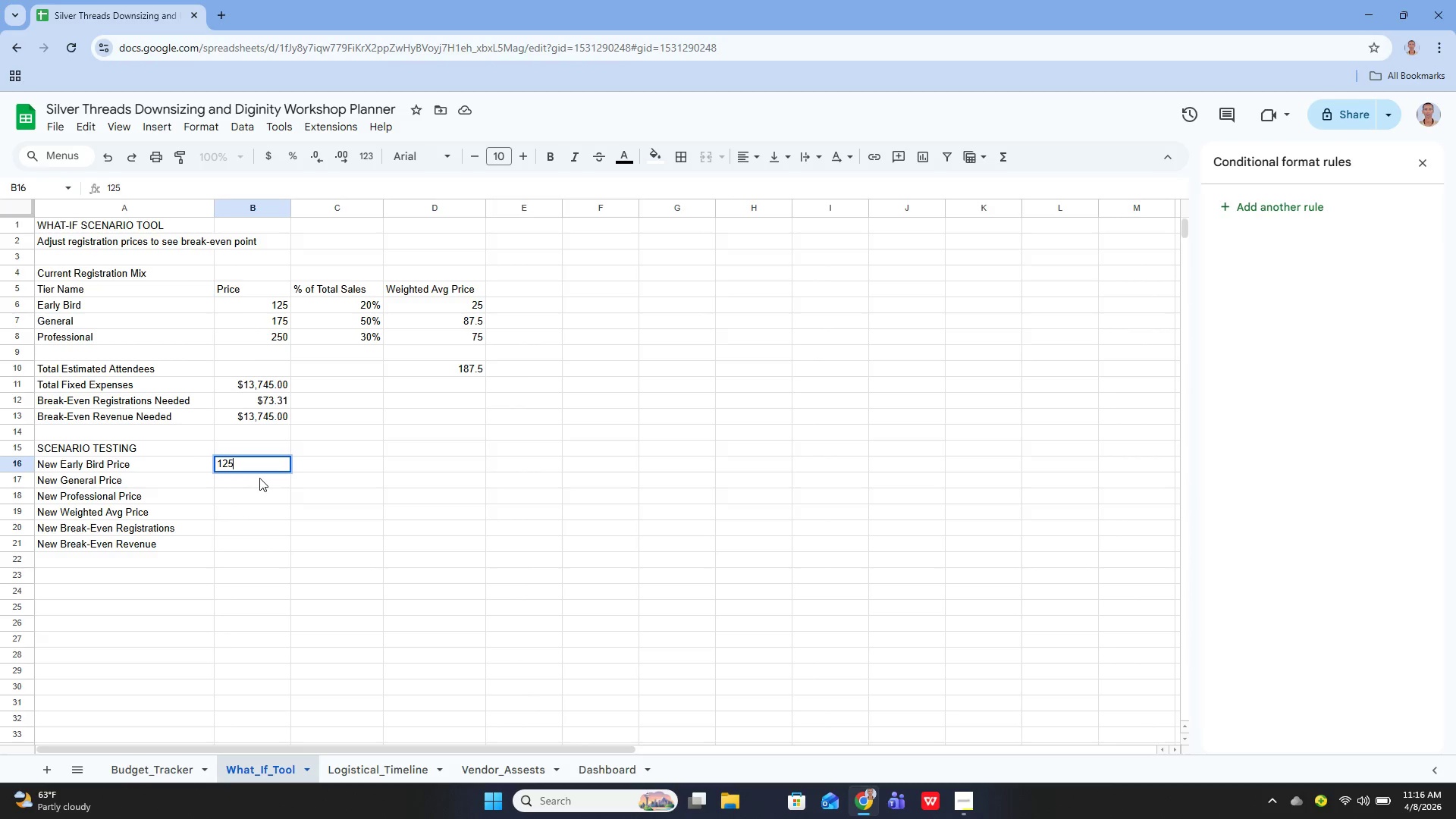 
key(Enter)
 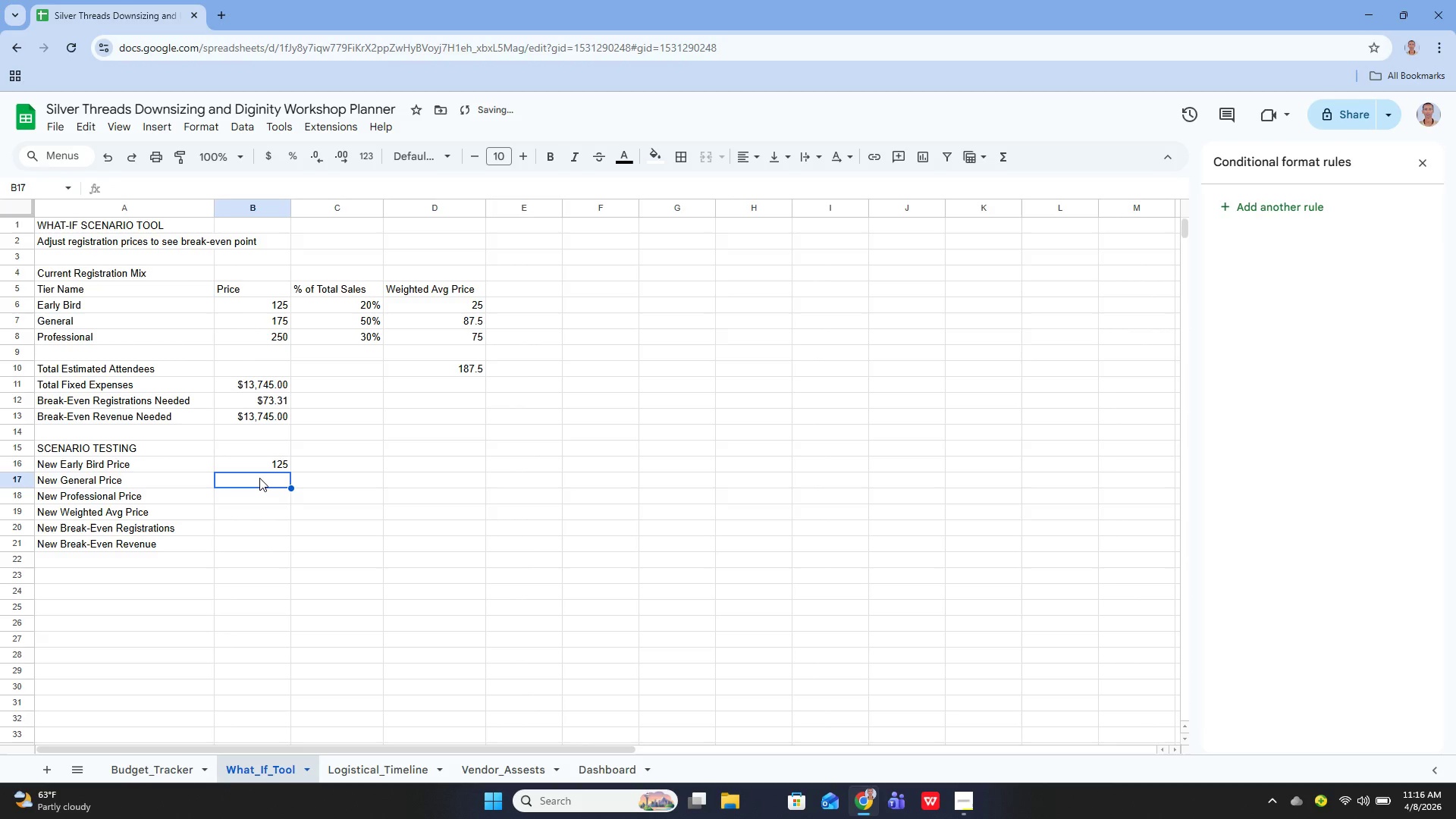 
key(Enter)
 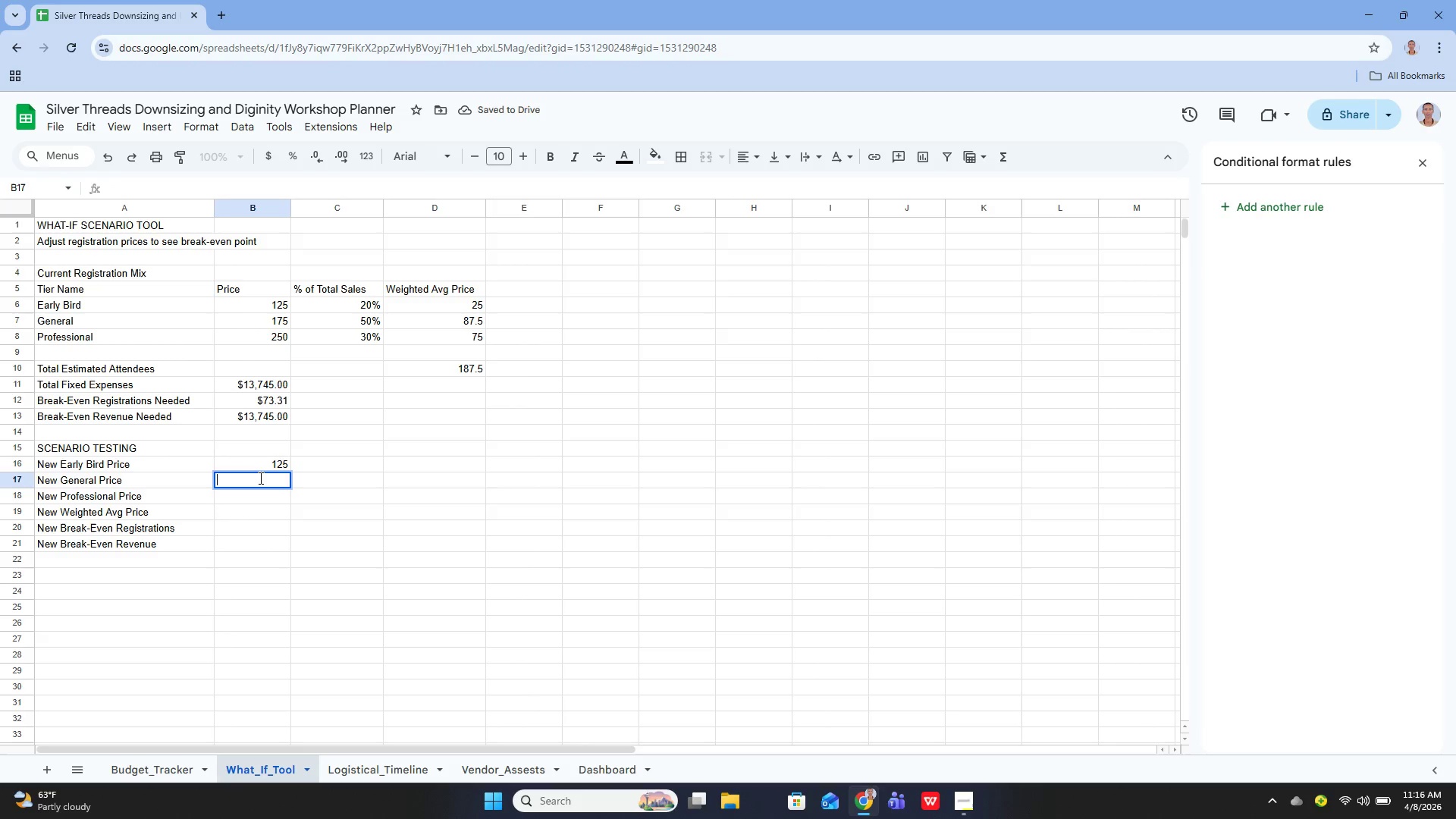 
type(175)
 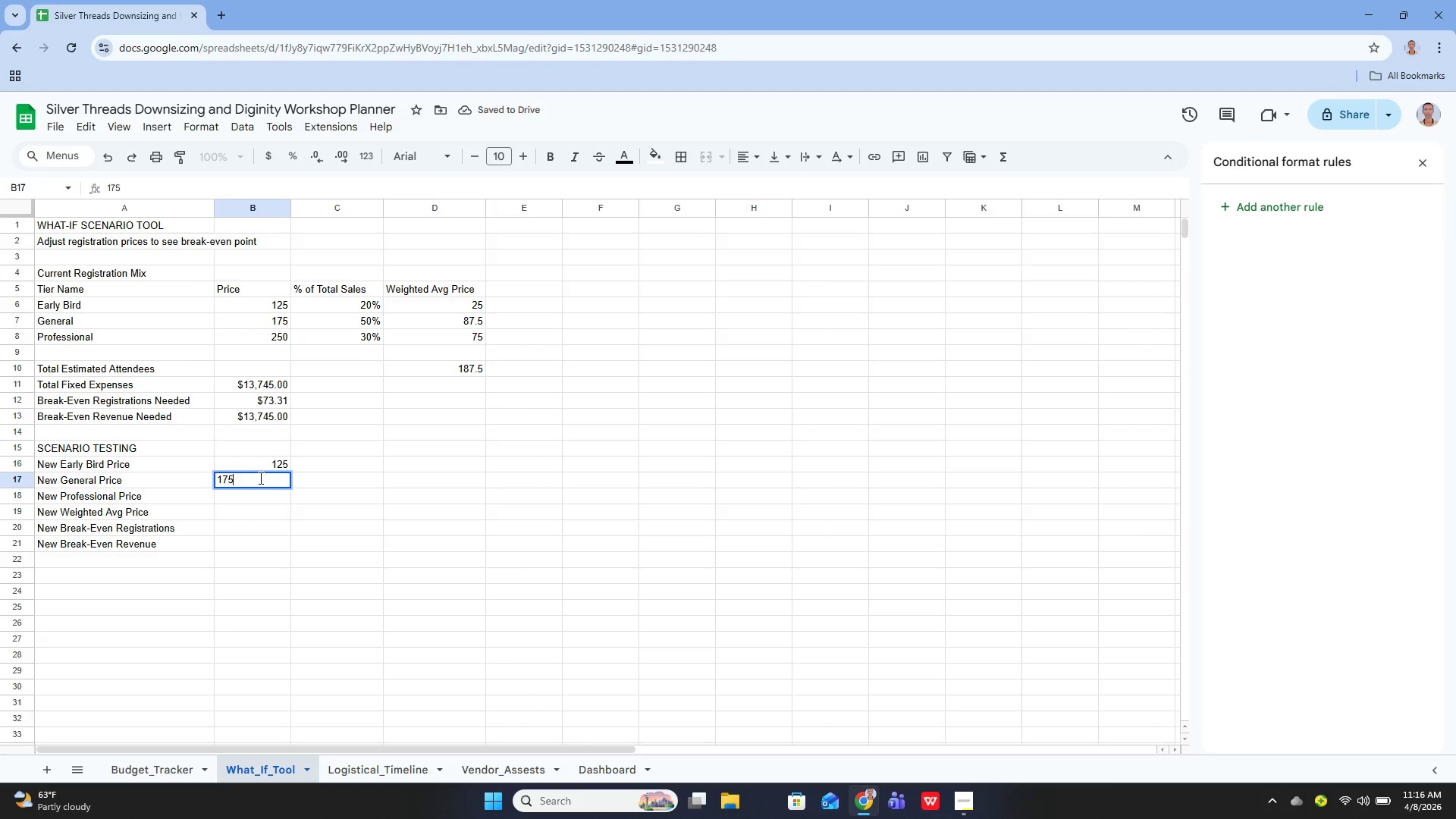 
key(Enter)
 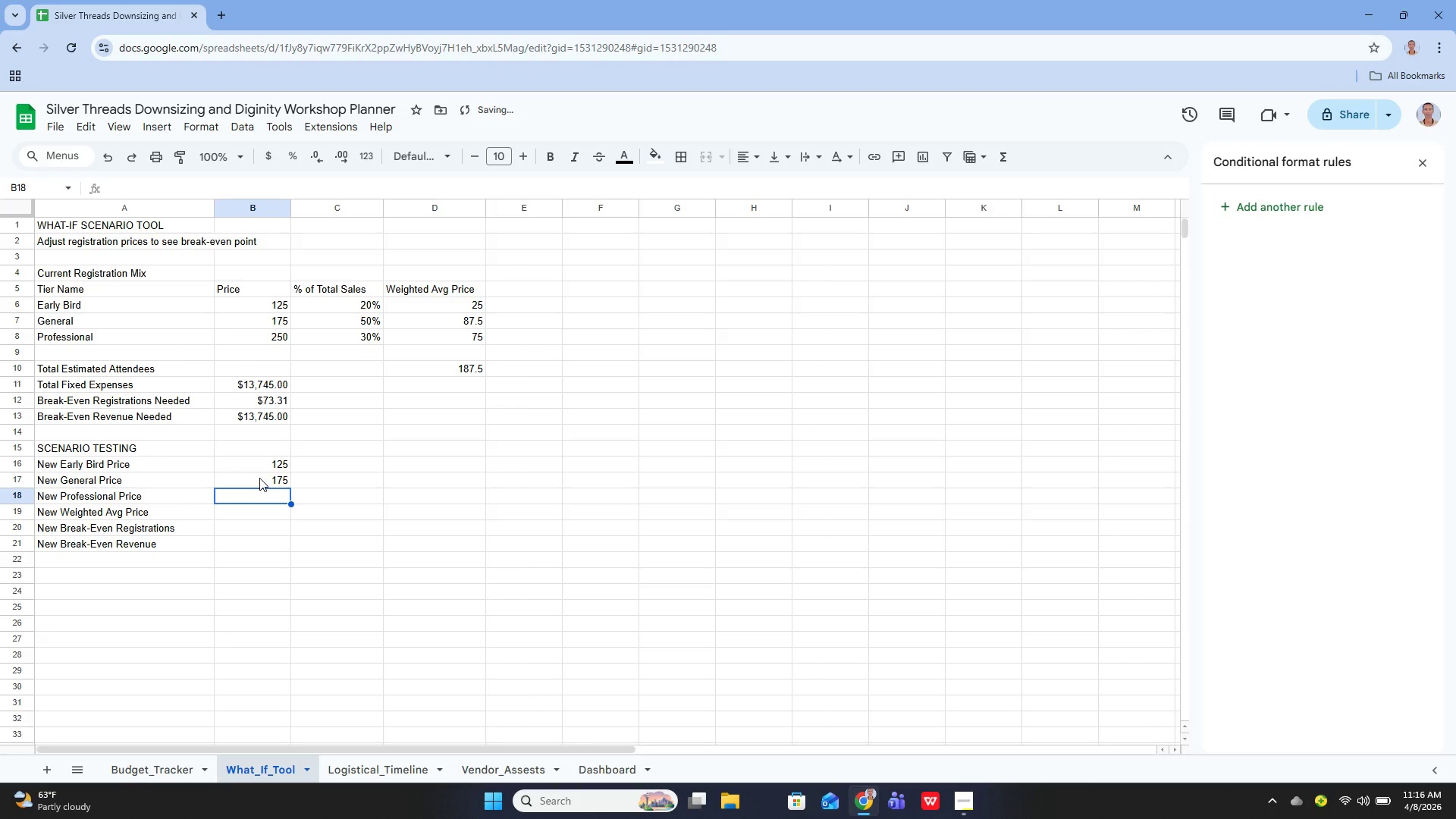 
key(Enter)
 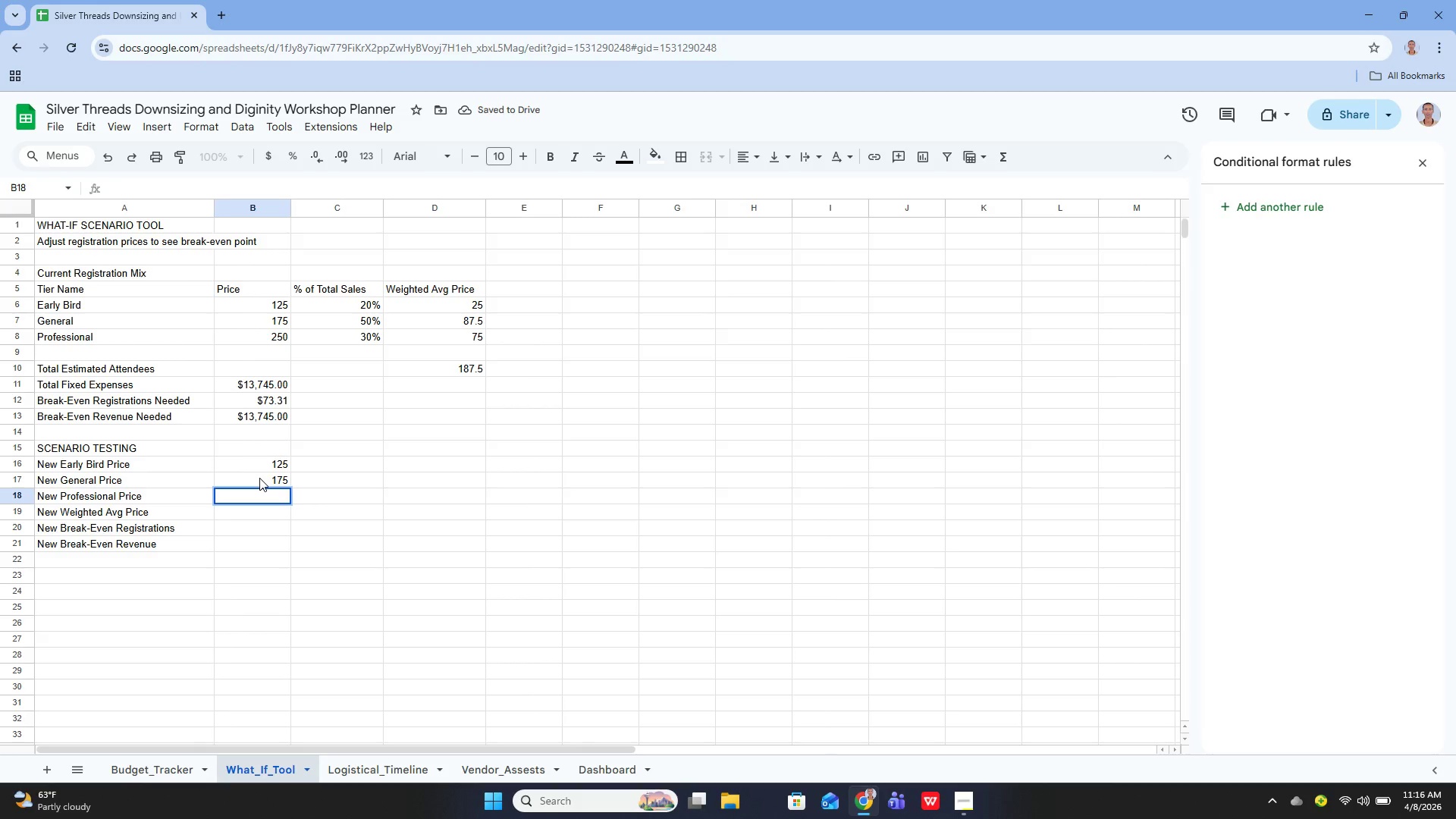 
type(240)
key(Backspace)
key(Backspace)
type(50)
 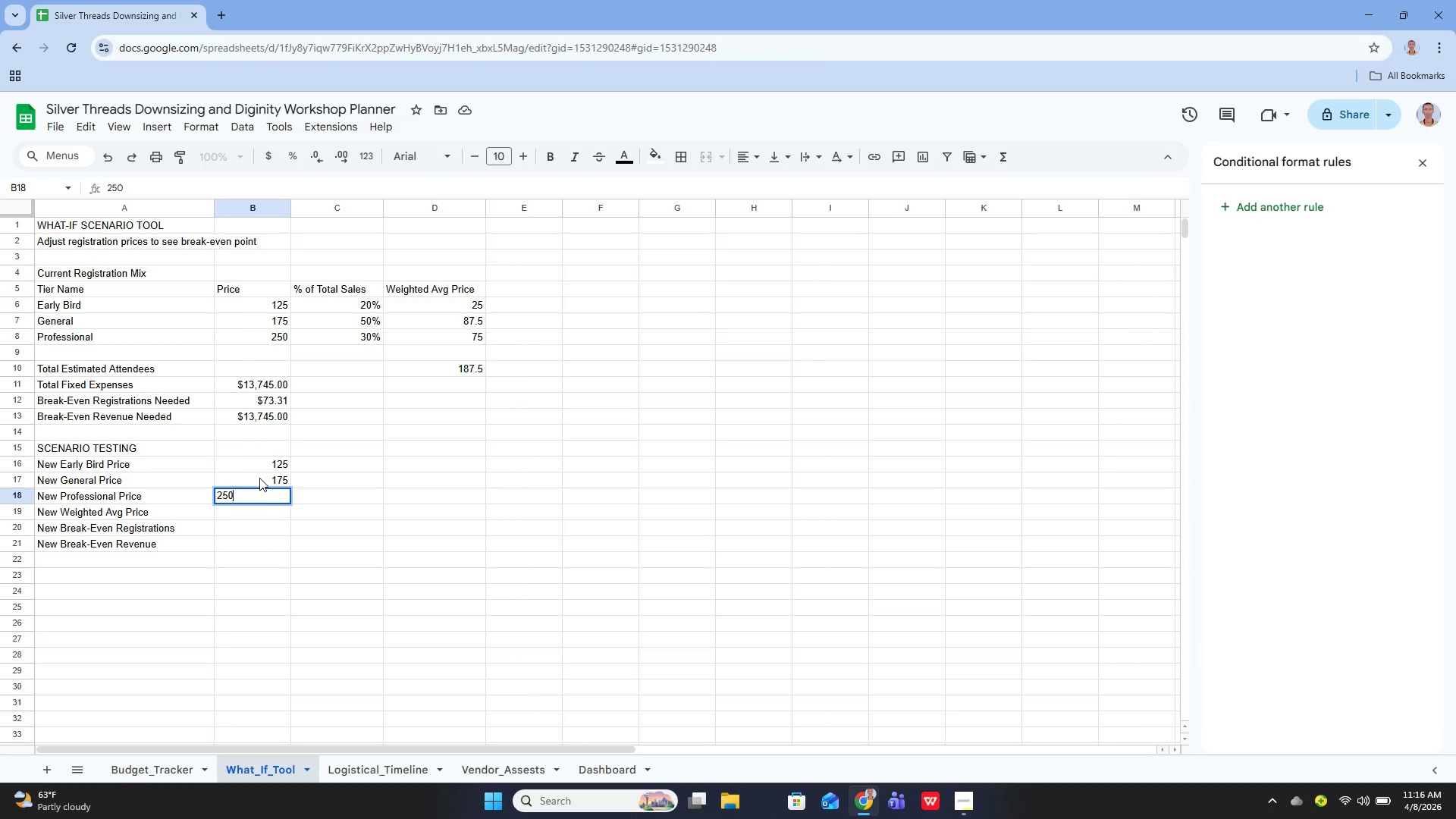 
key(Enter)
 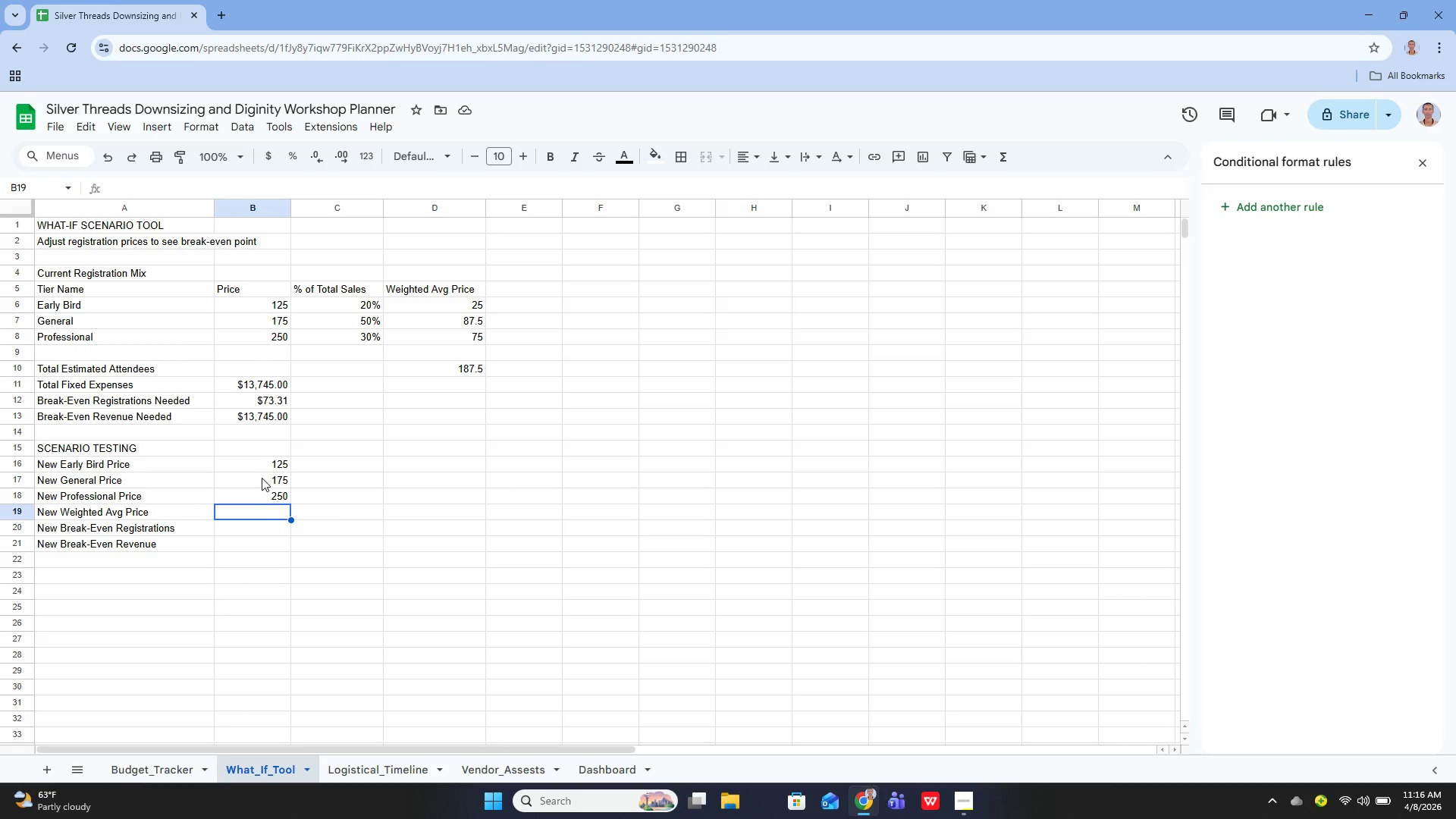 
wait(16.3)
 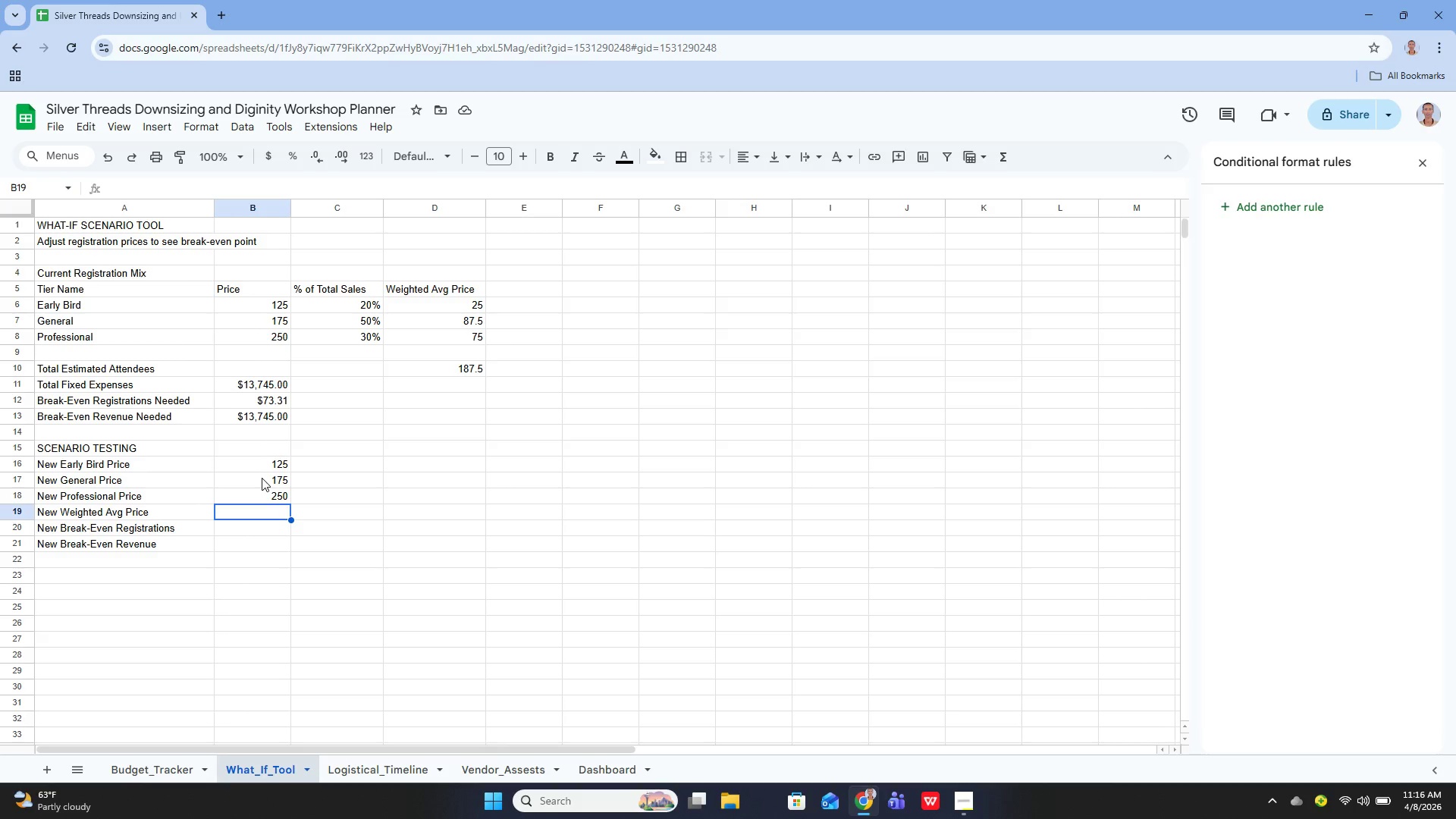 
left_click_drag(start_coordinate=[959, 800], to_coordinate=[953, 804])
 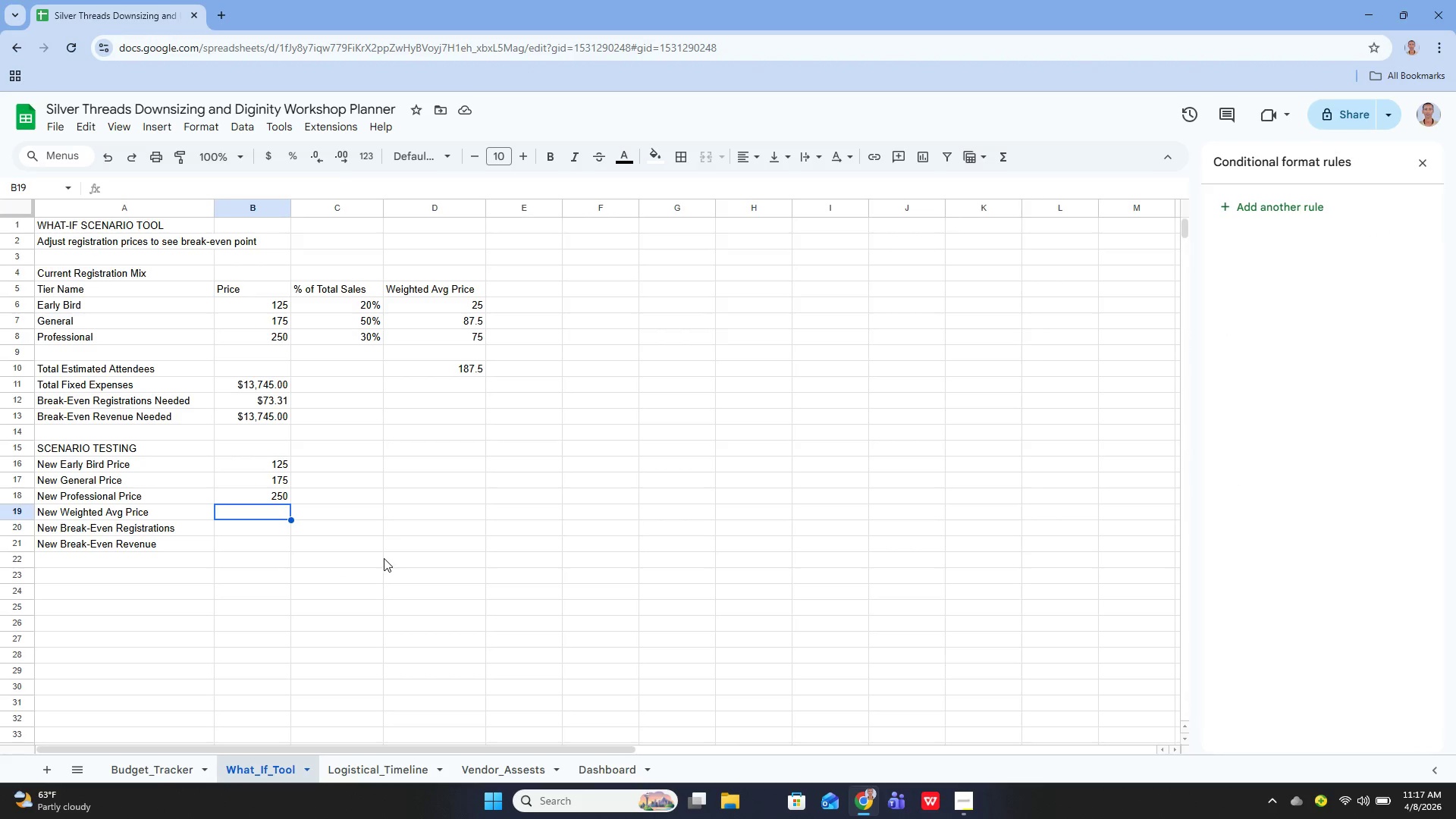 
wait(24.47)
 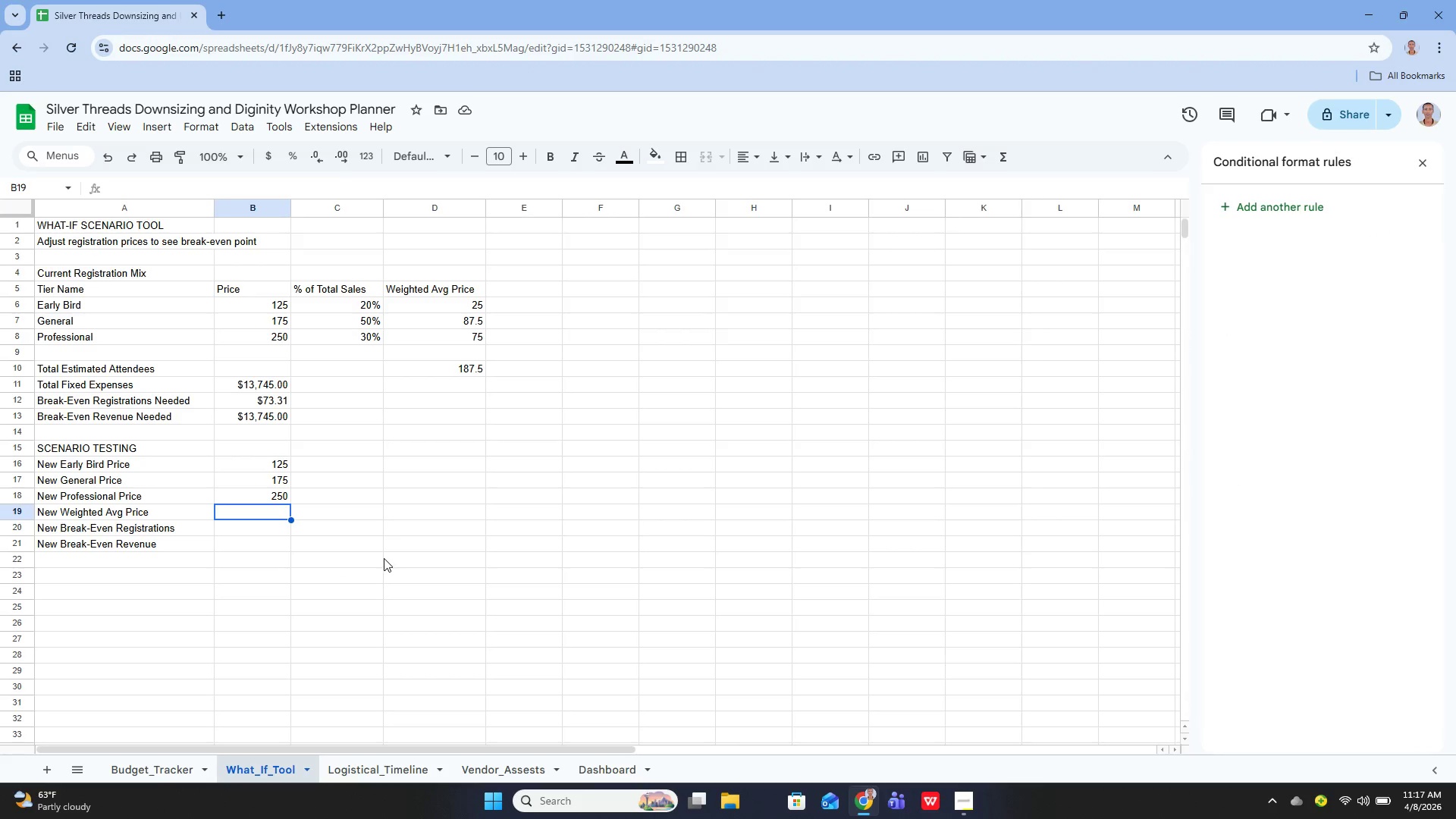 
type(=())
 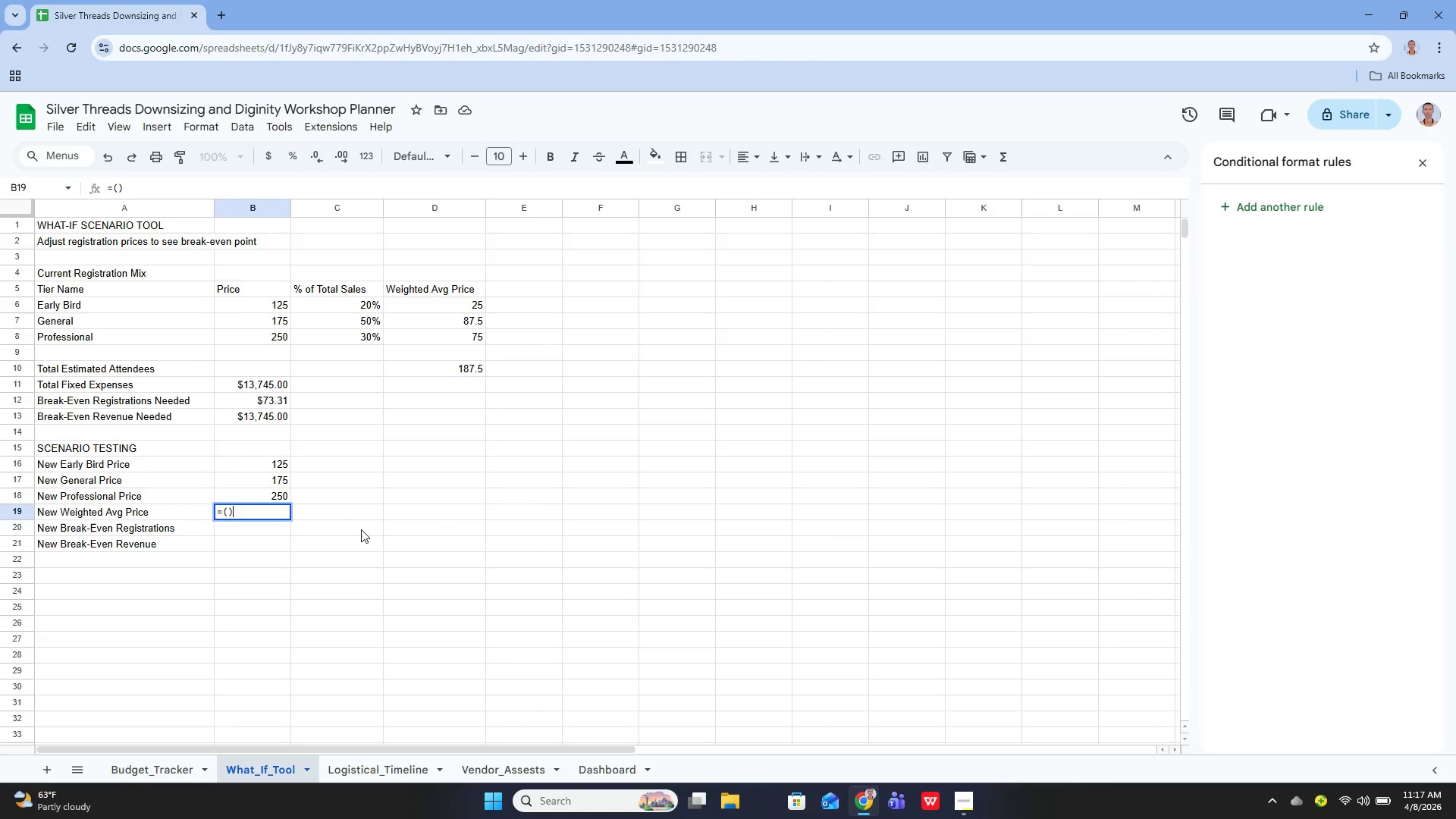 
key(ArrowLeft)
 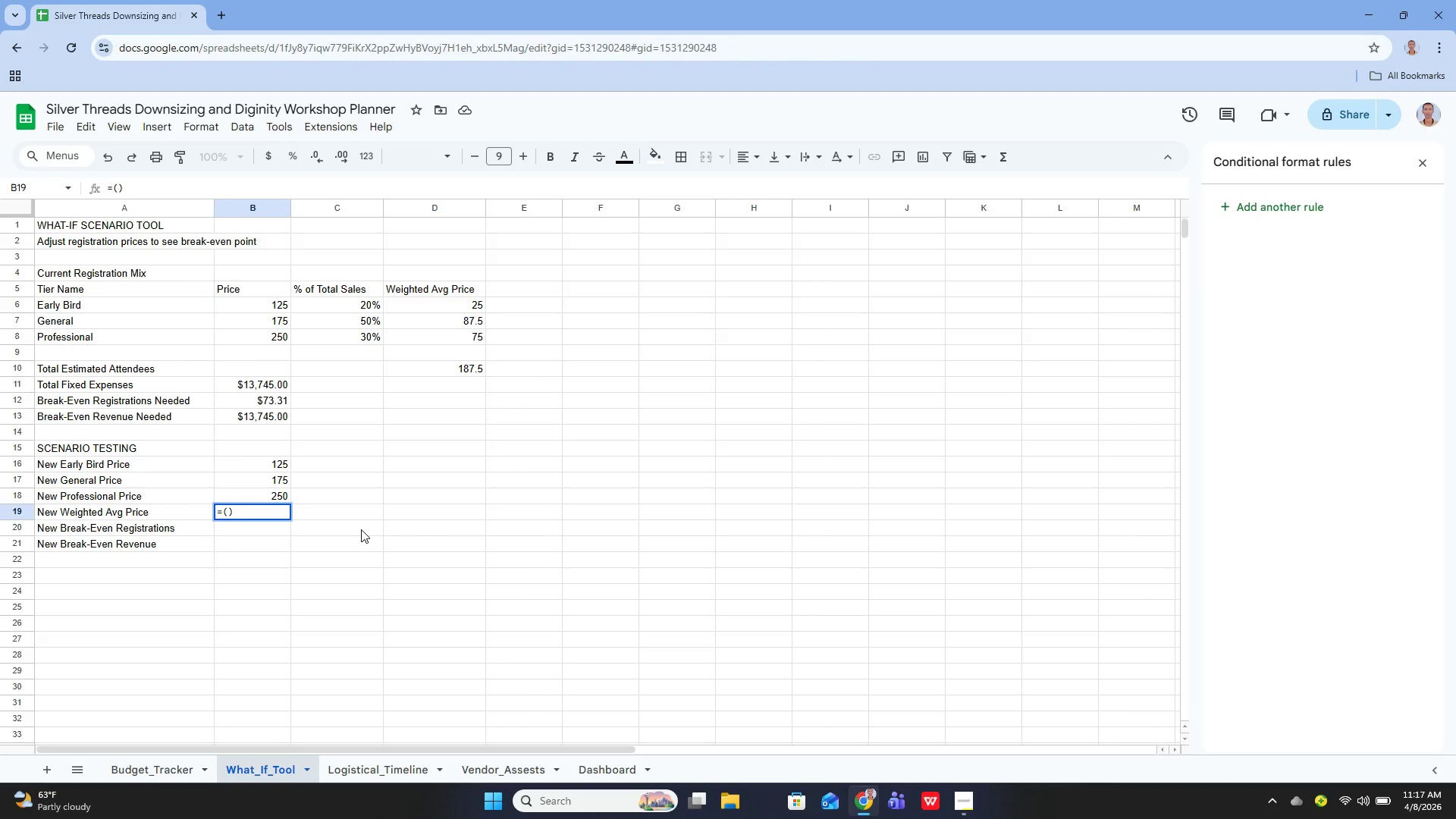 
type(B16*)
 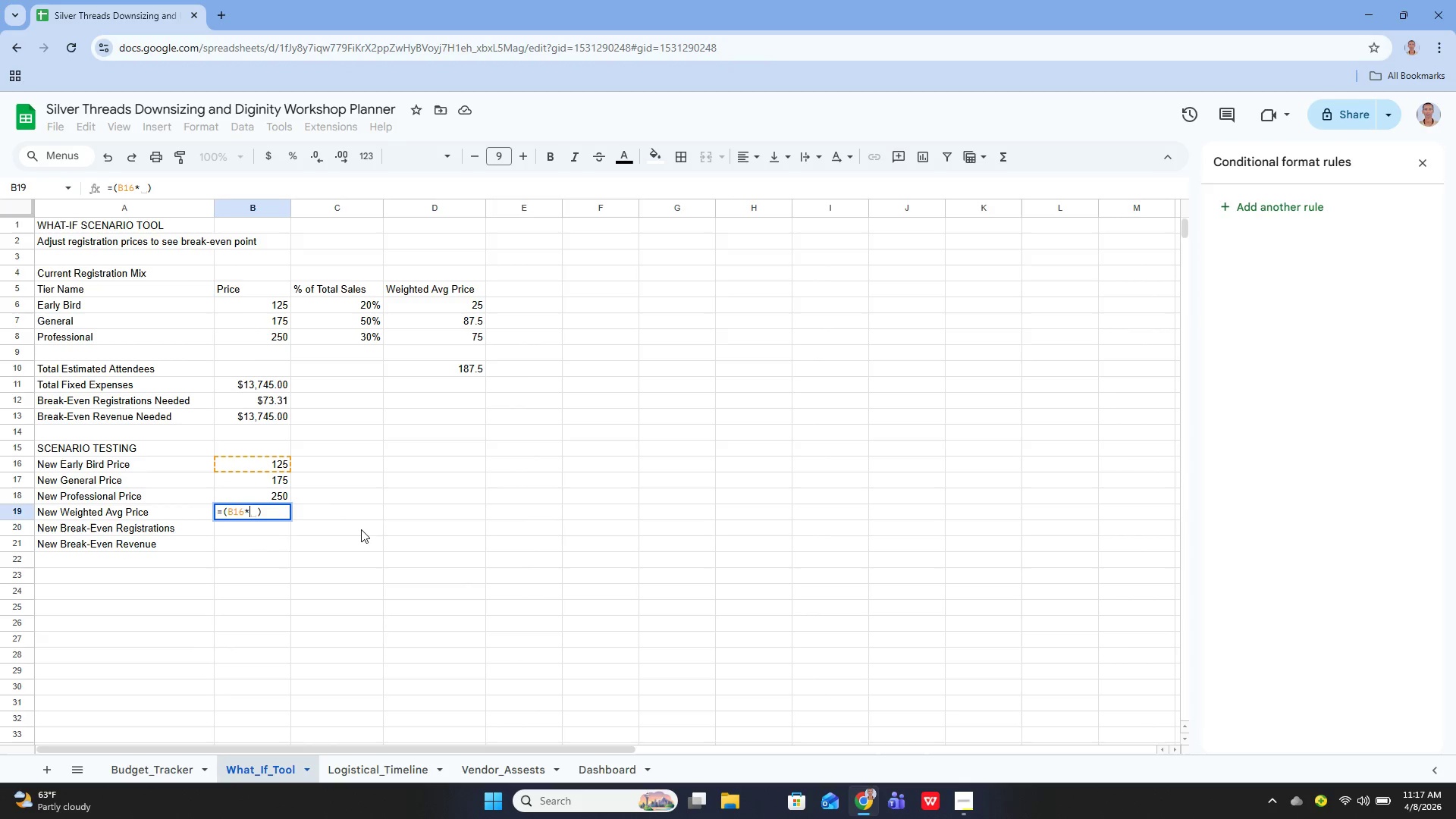 
wait(7.55)
 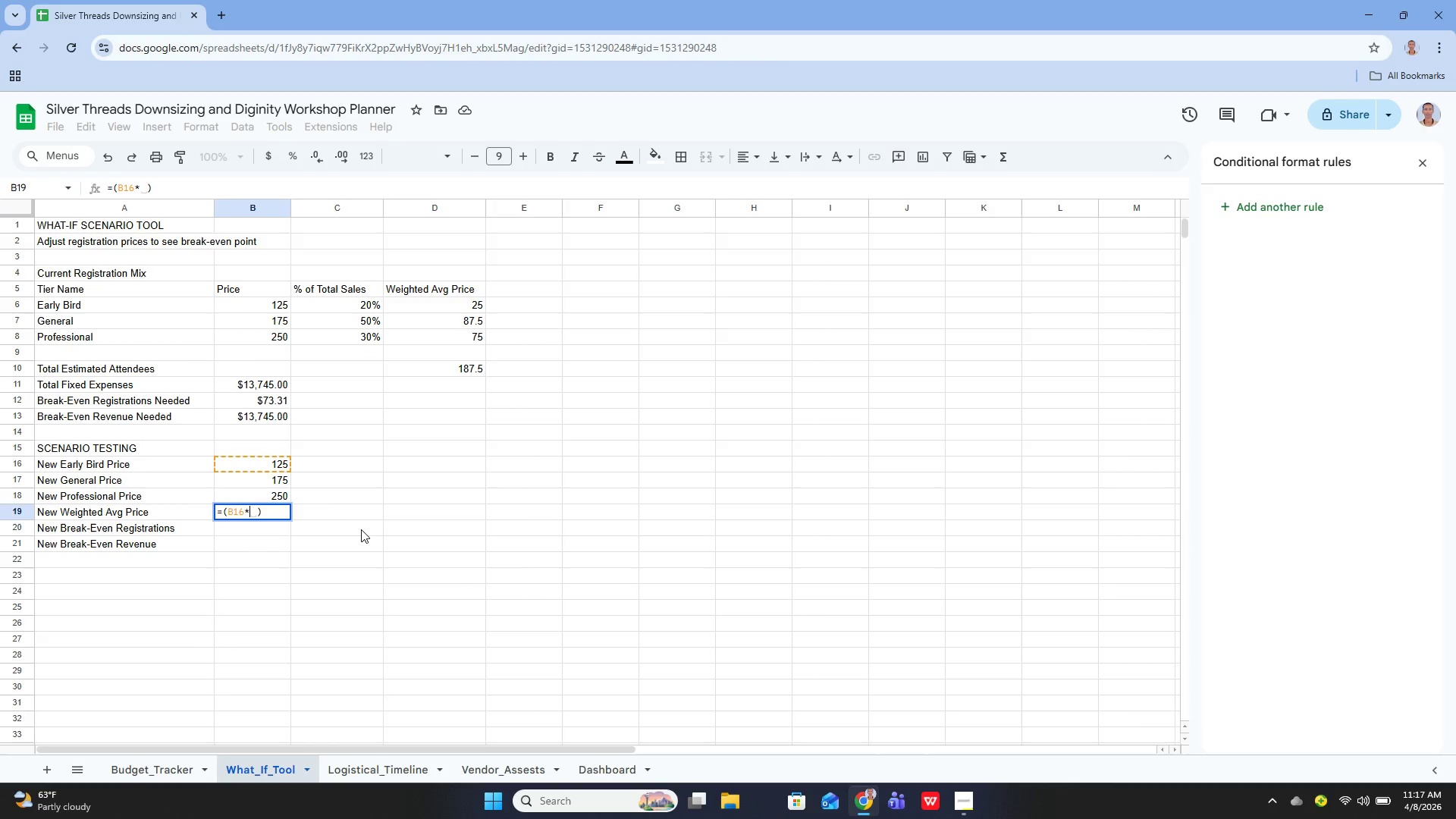 
type(20%)
 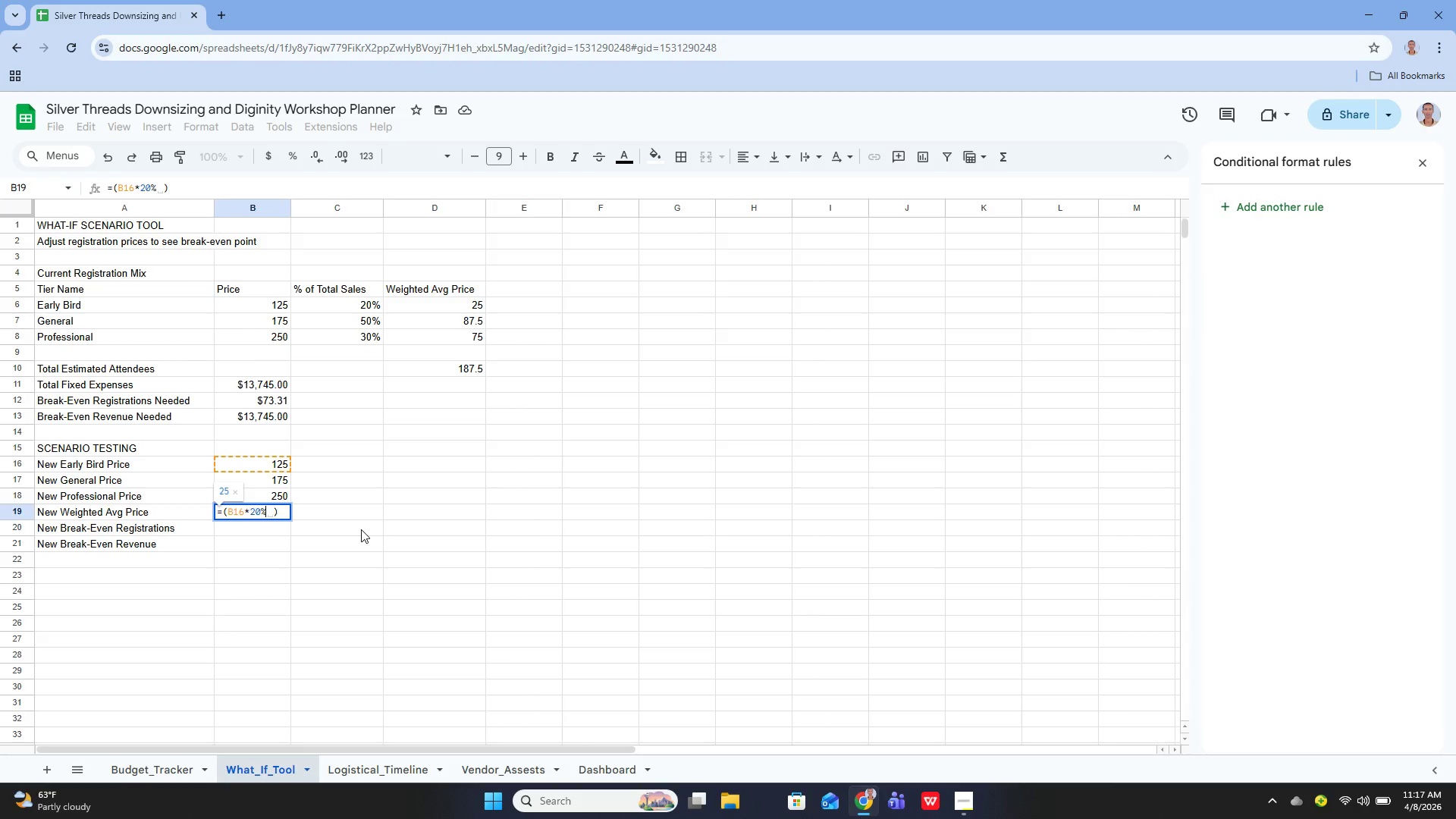 
key(ArrowRight)
 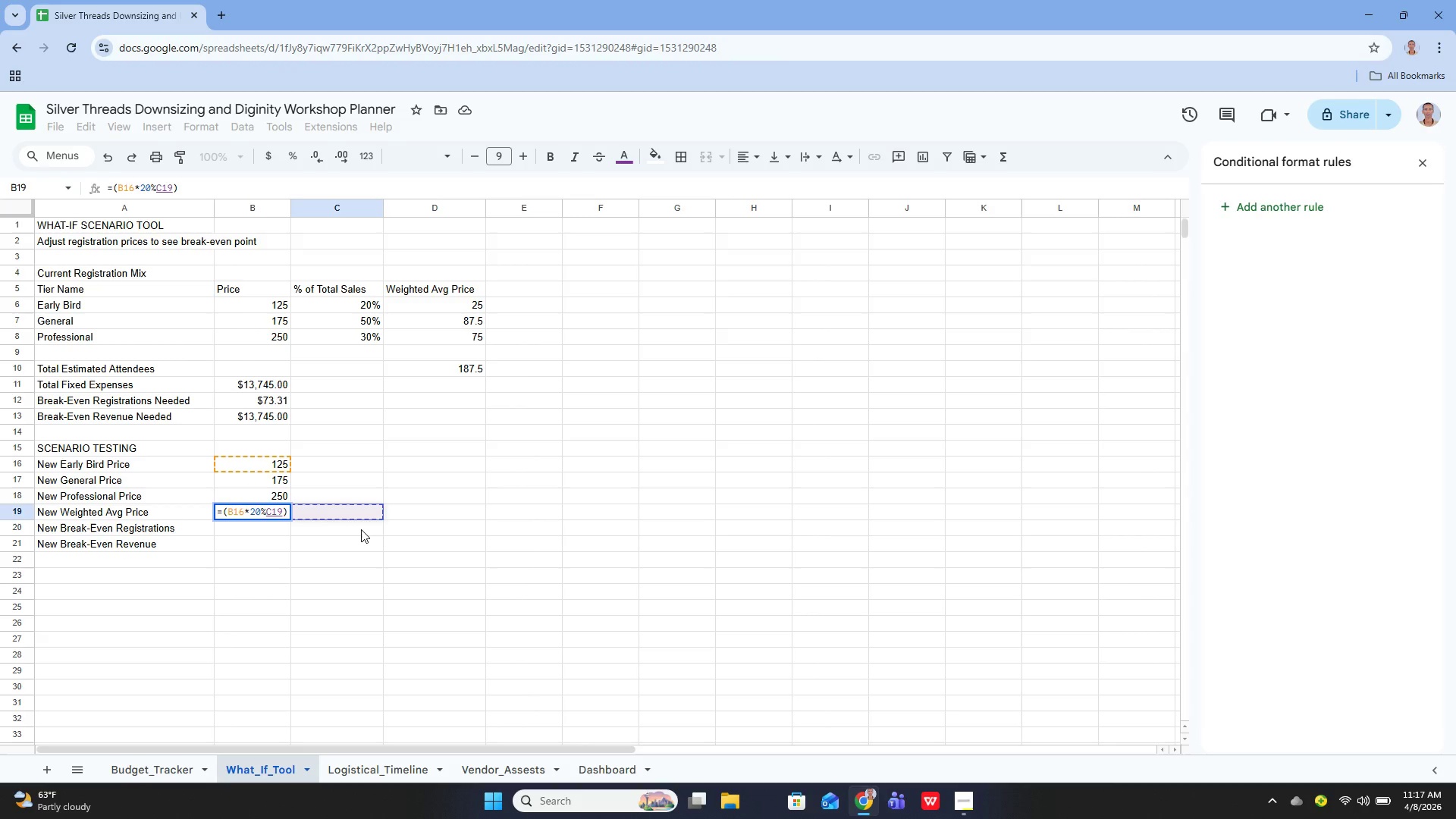 
type(+())
 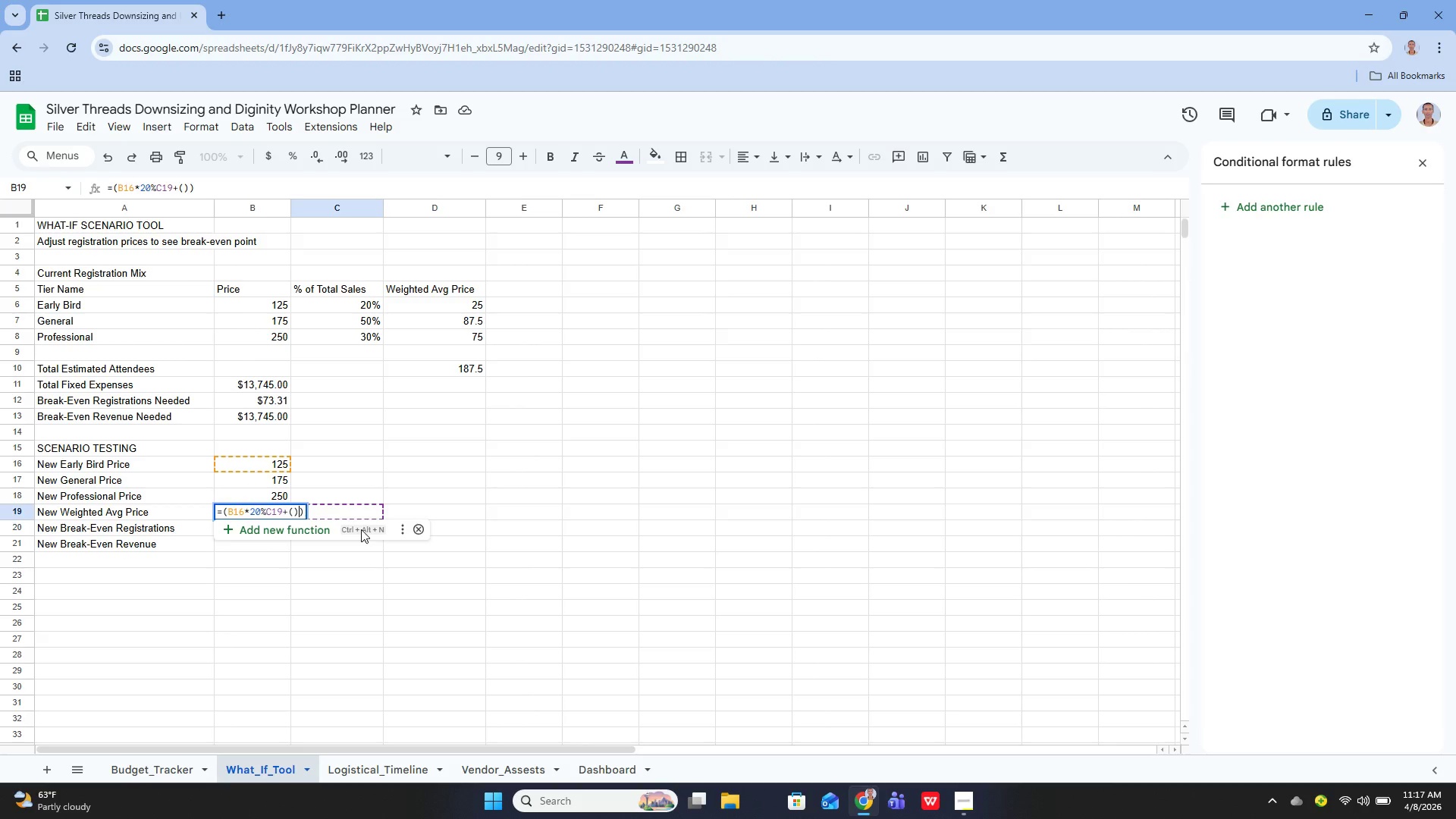 
key(ArrowRight)
 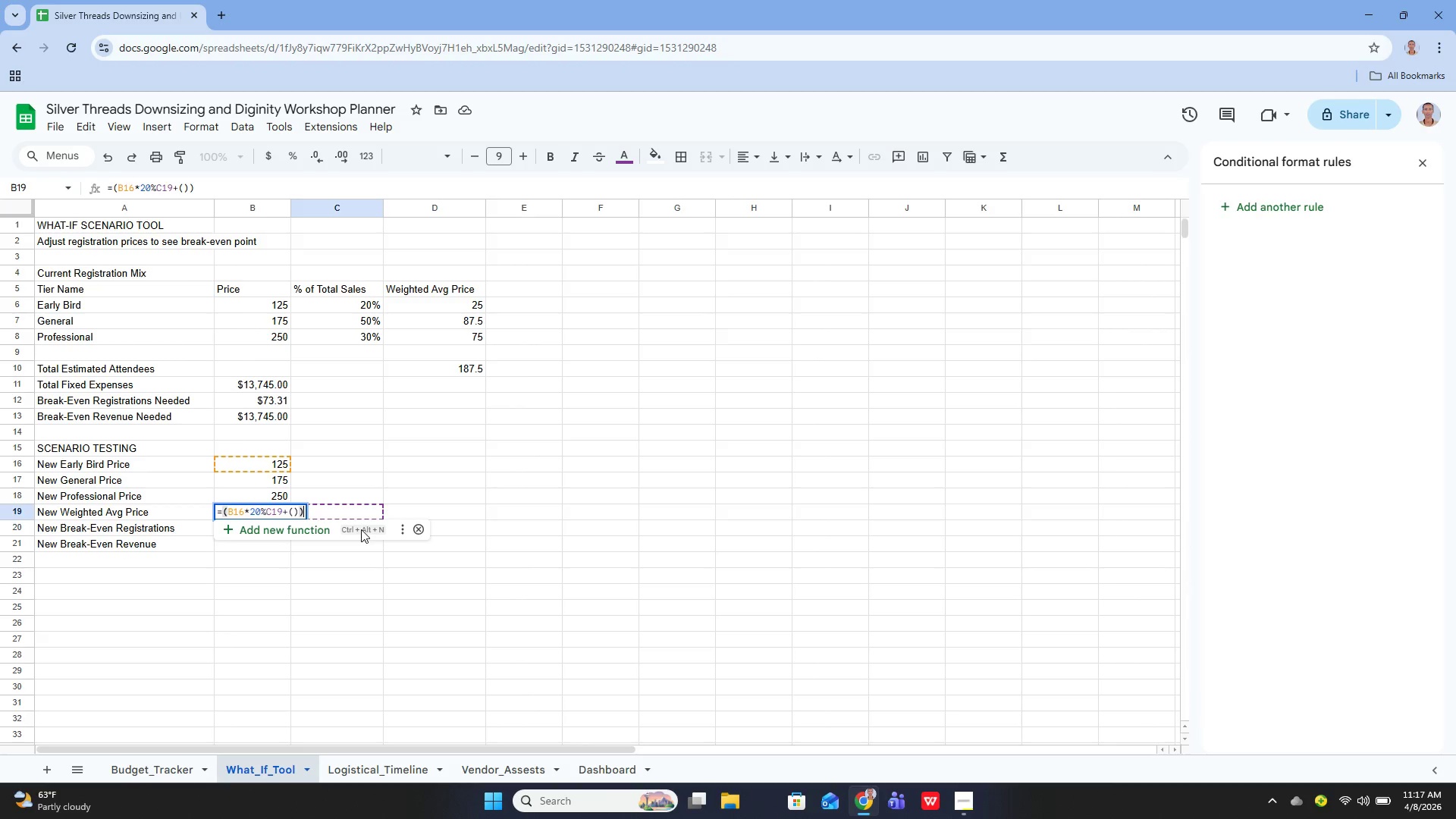 
key(Backspace)
 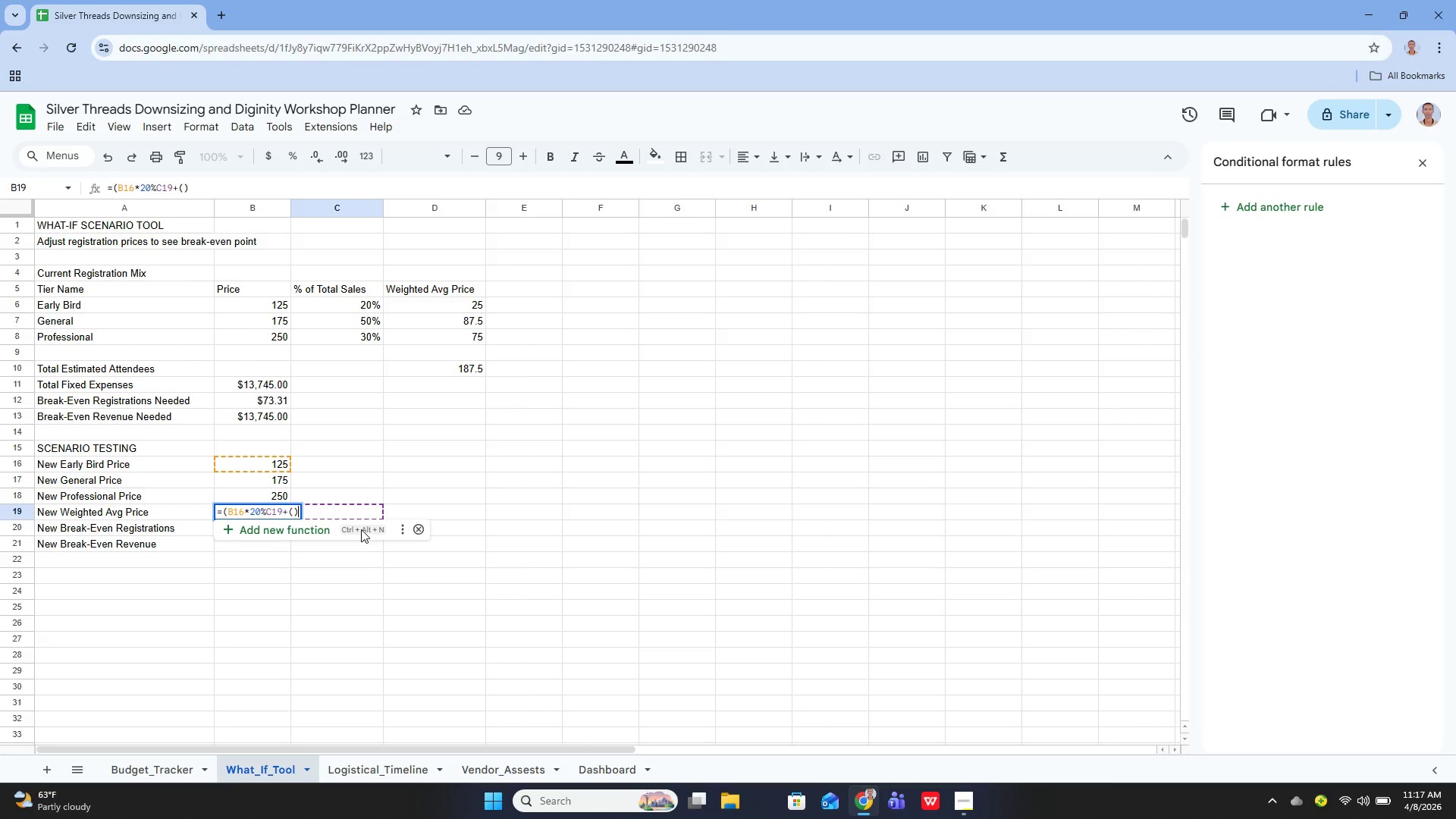 
key(ArrowLeft)
 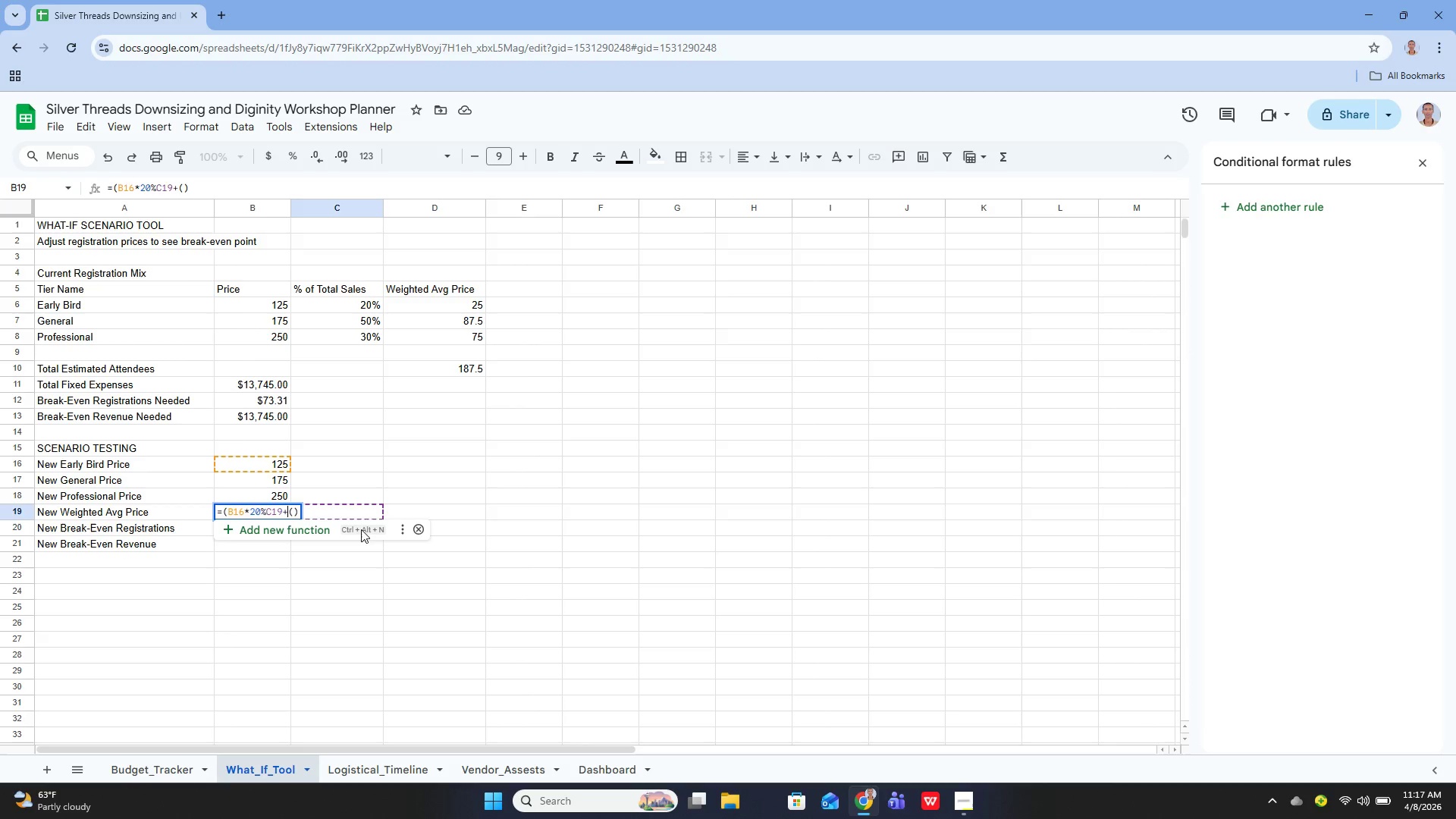 
key(ArrowLeft)
 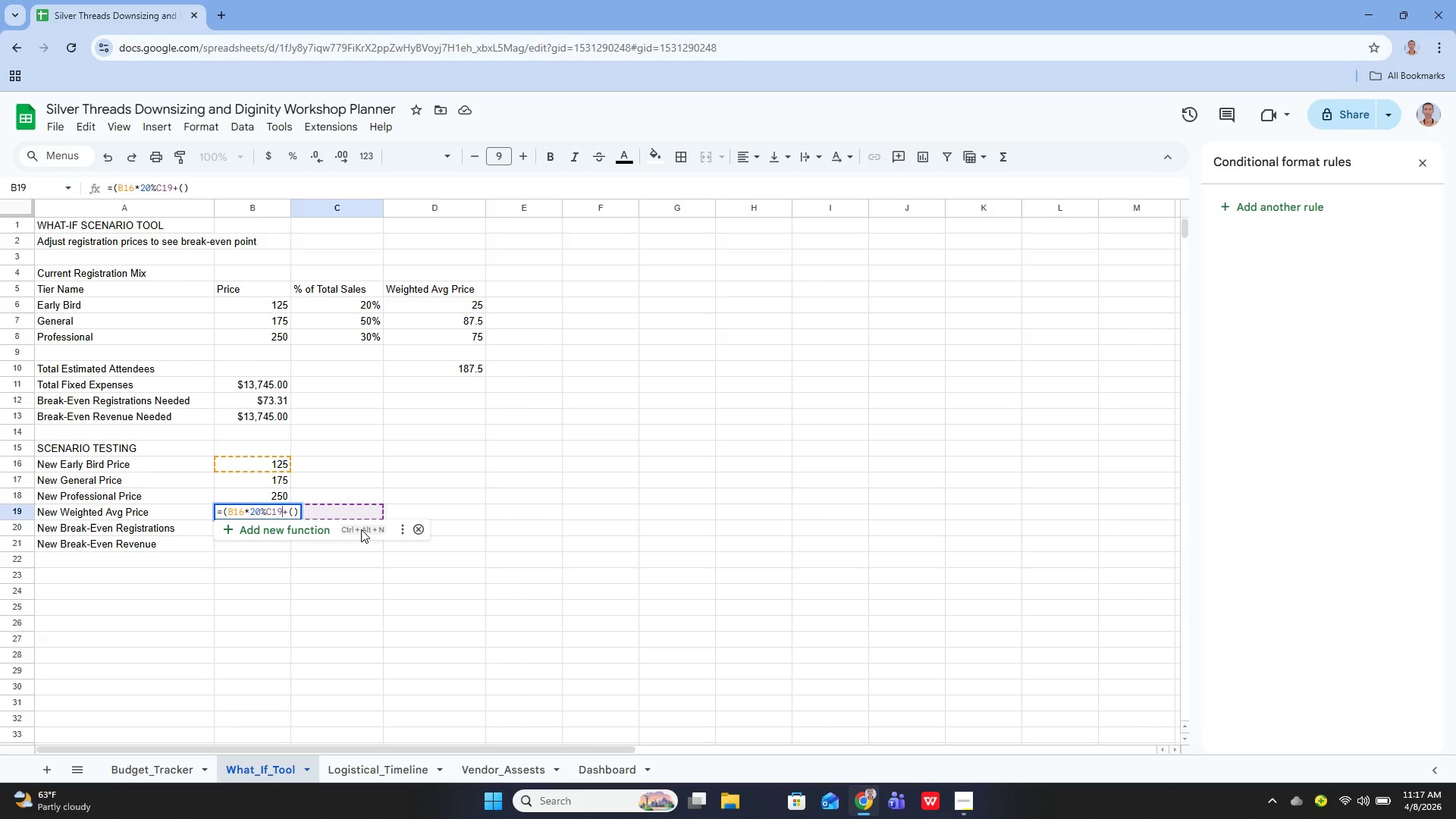 
key(ArrowLeft)
 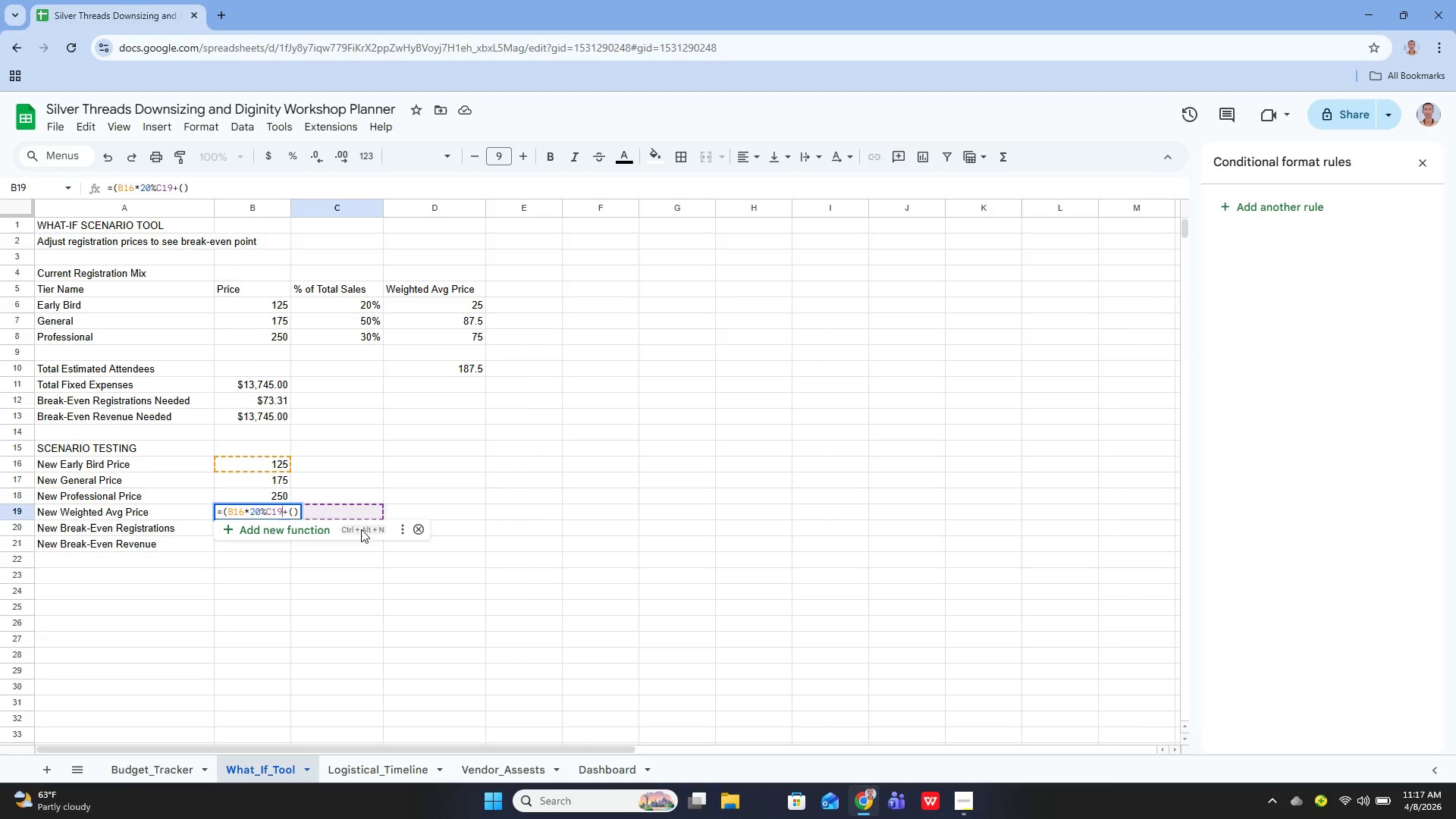 
key(ArrowLeft)
 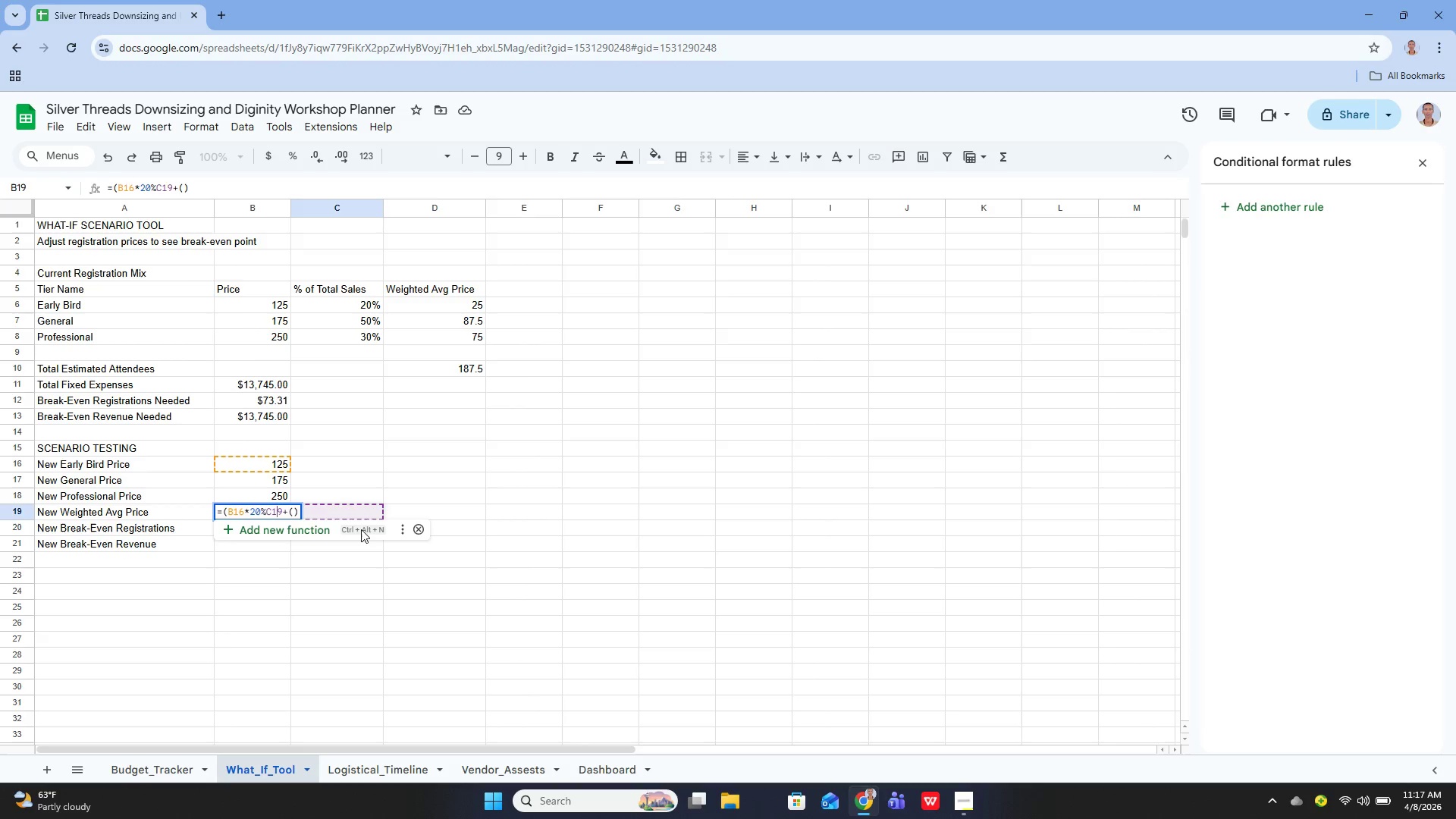 
key(ArrowLeft)
 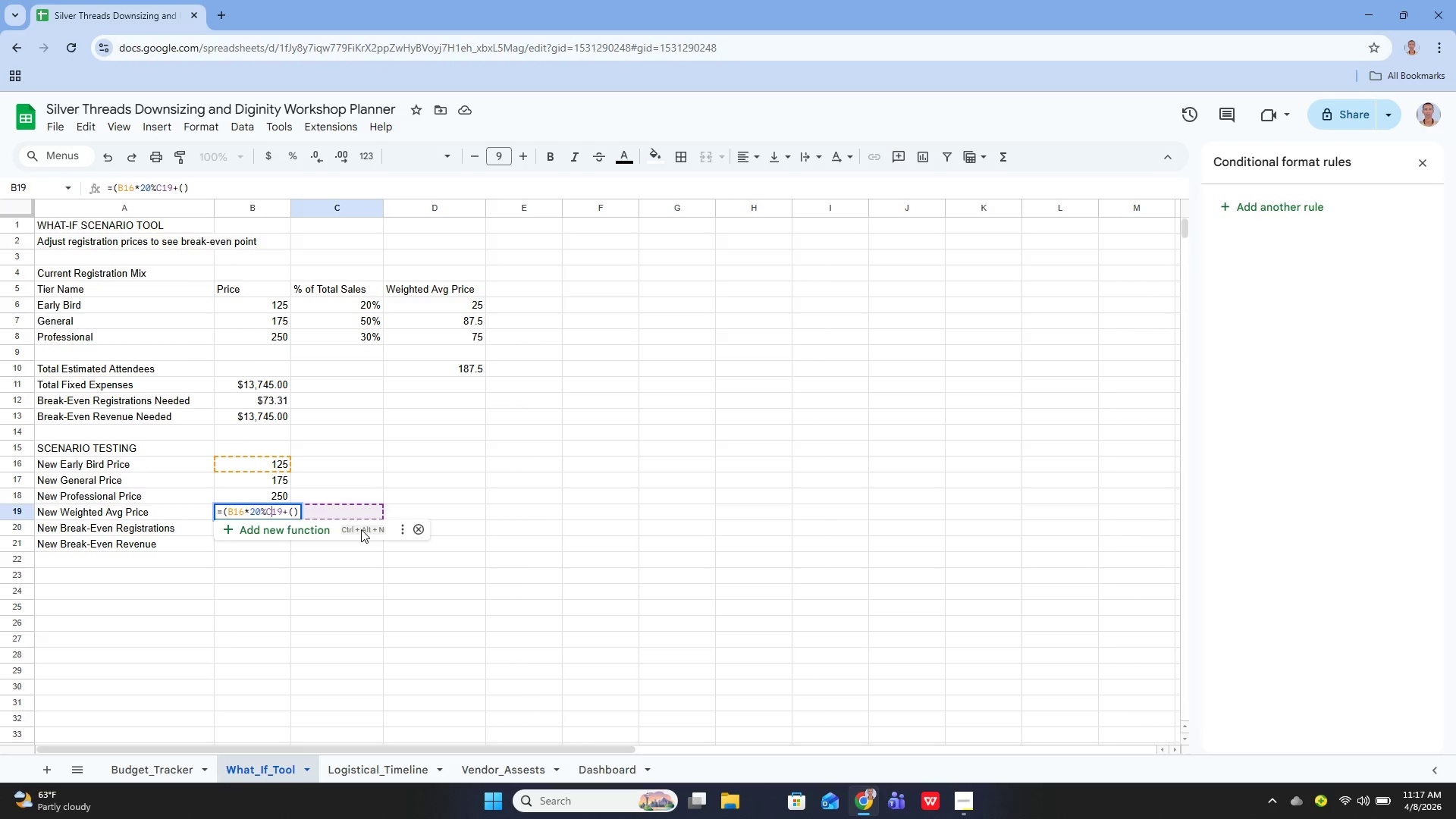 
key(ArrowLeft)
 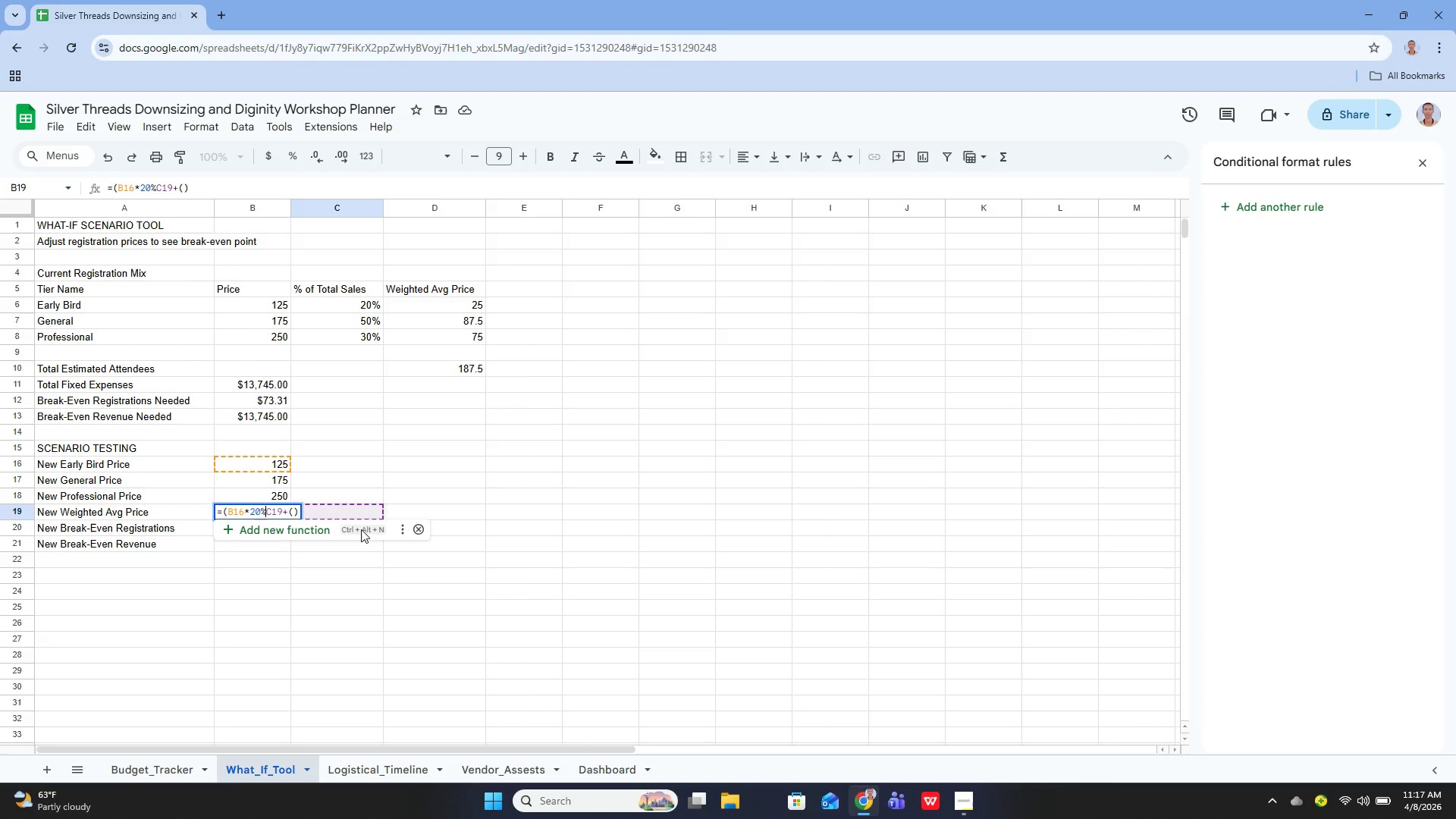 
key(Shift+0)
 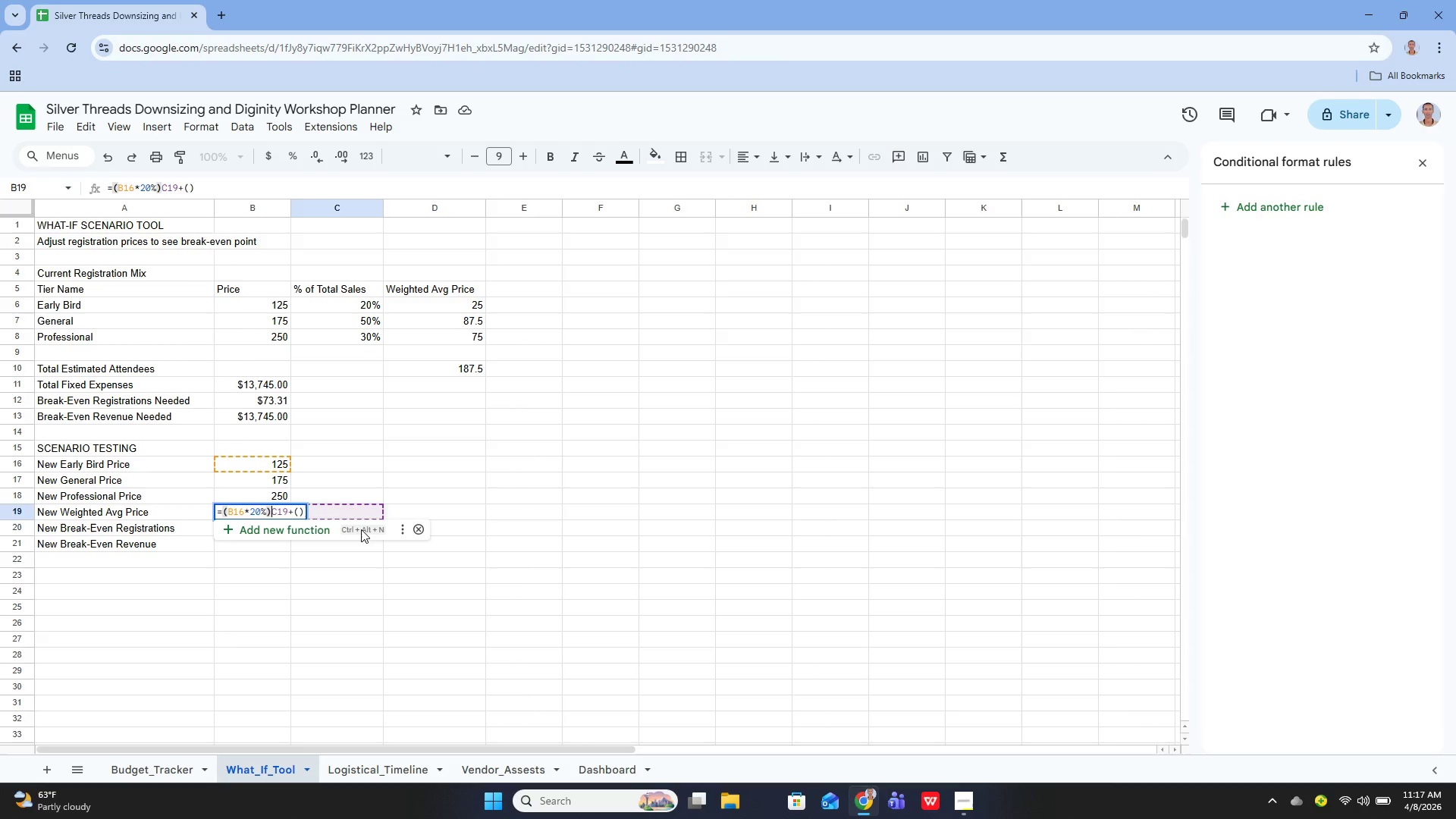 
wait(8.59)
 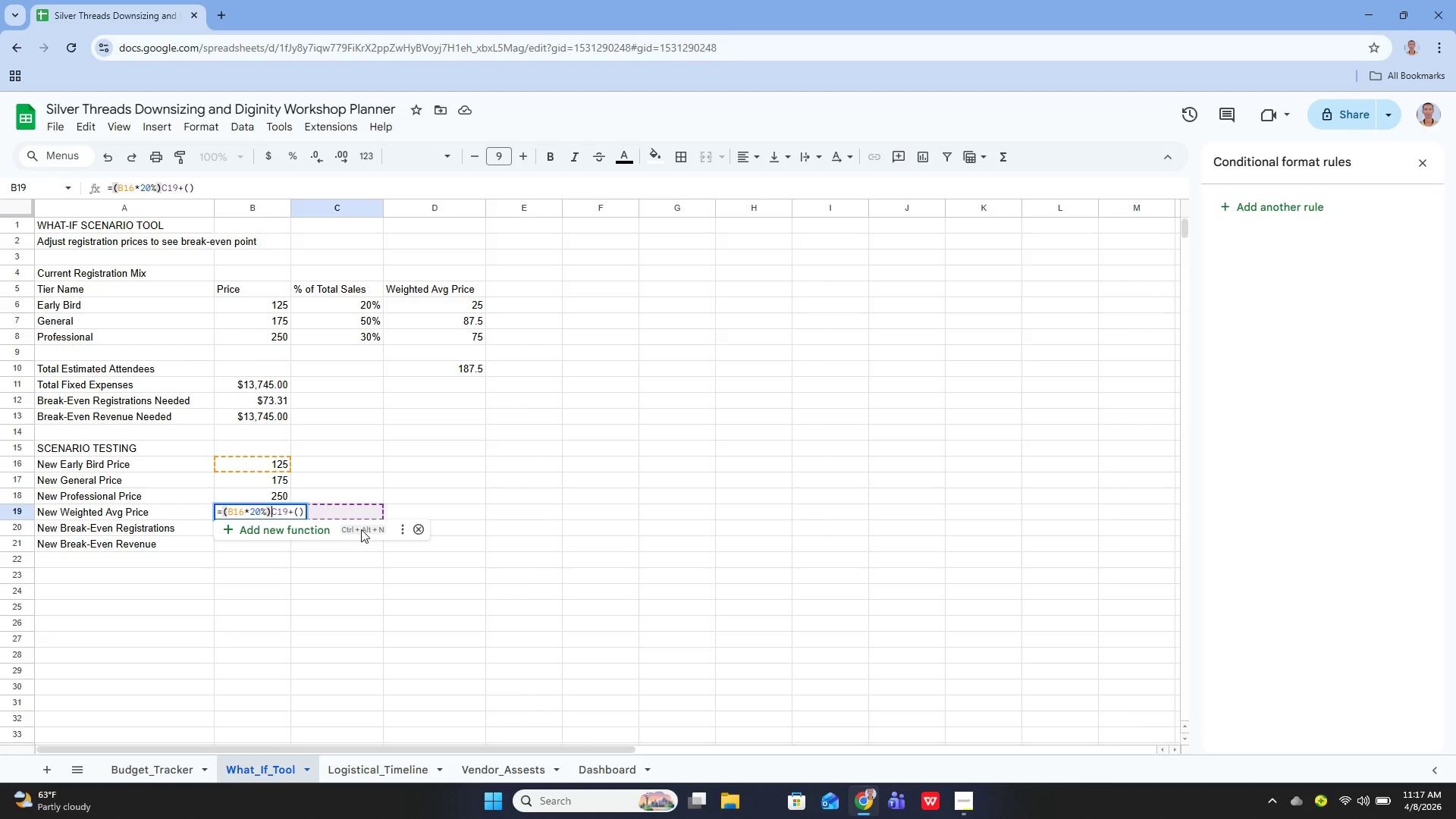 
key(Shift+Equal)
 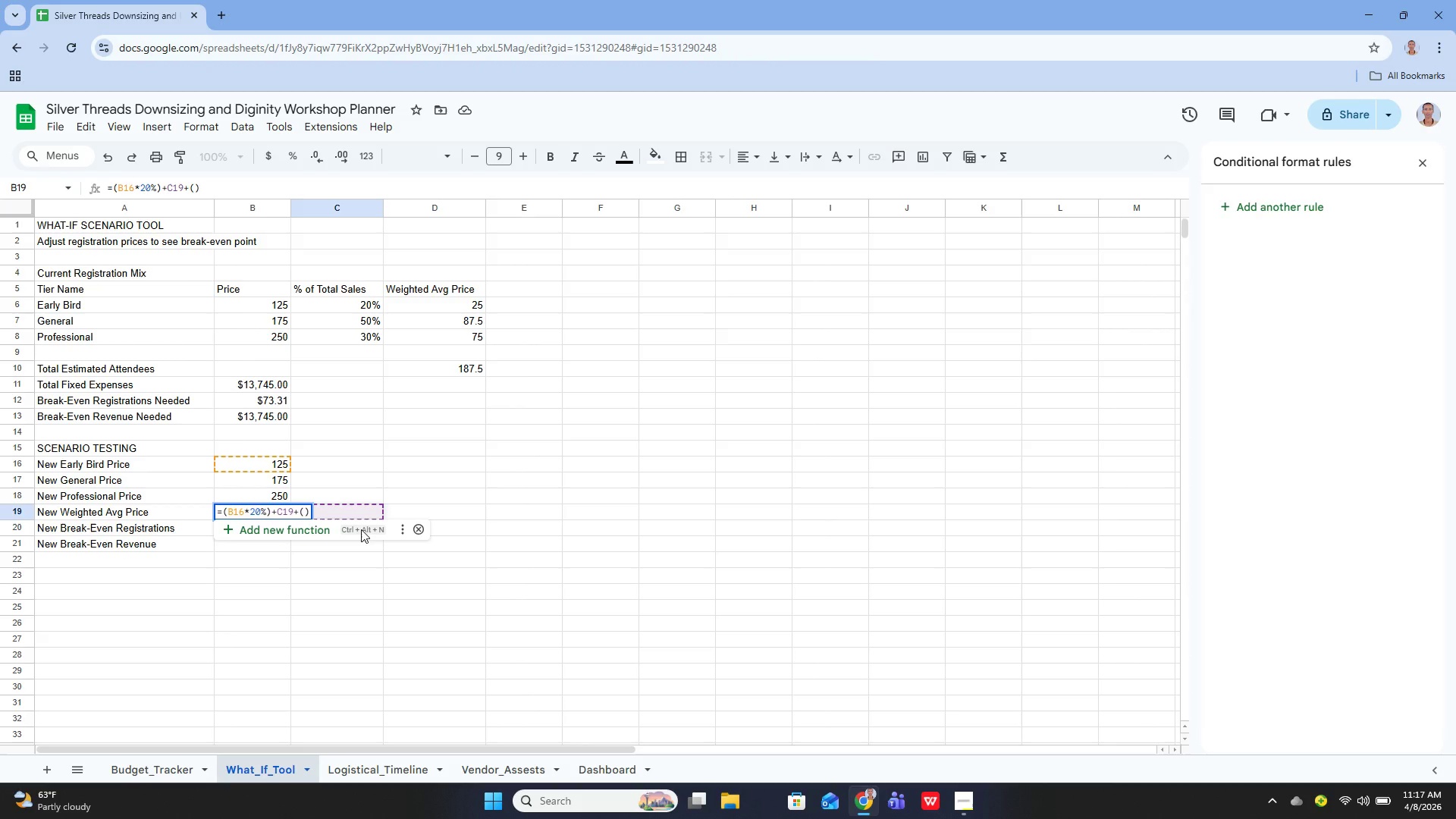 
key(ArrowRight)
 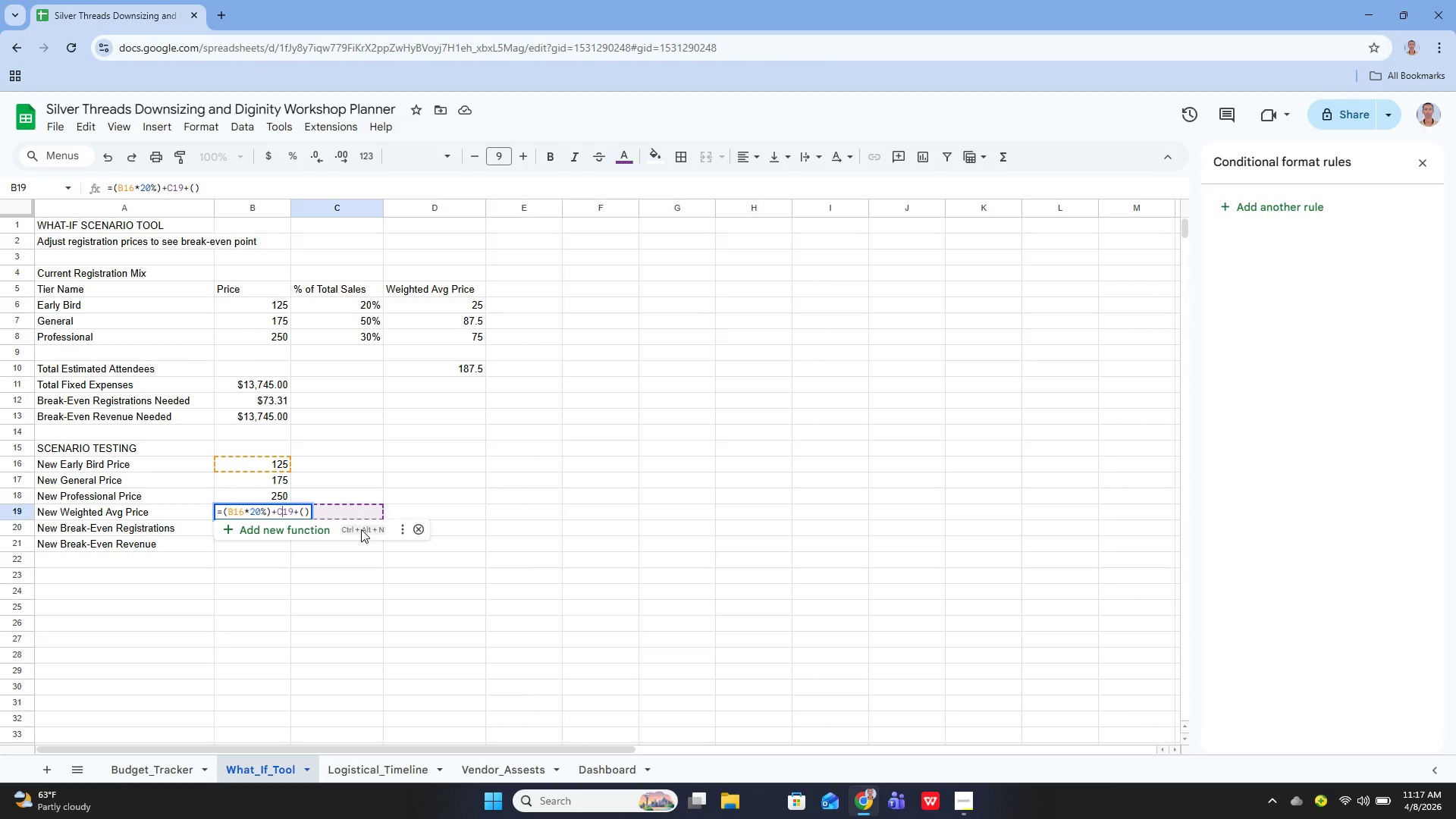 
key(ArrowRight)
 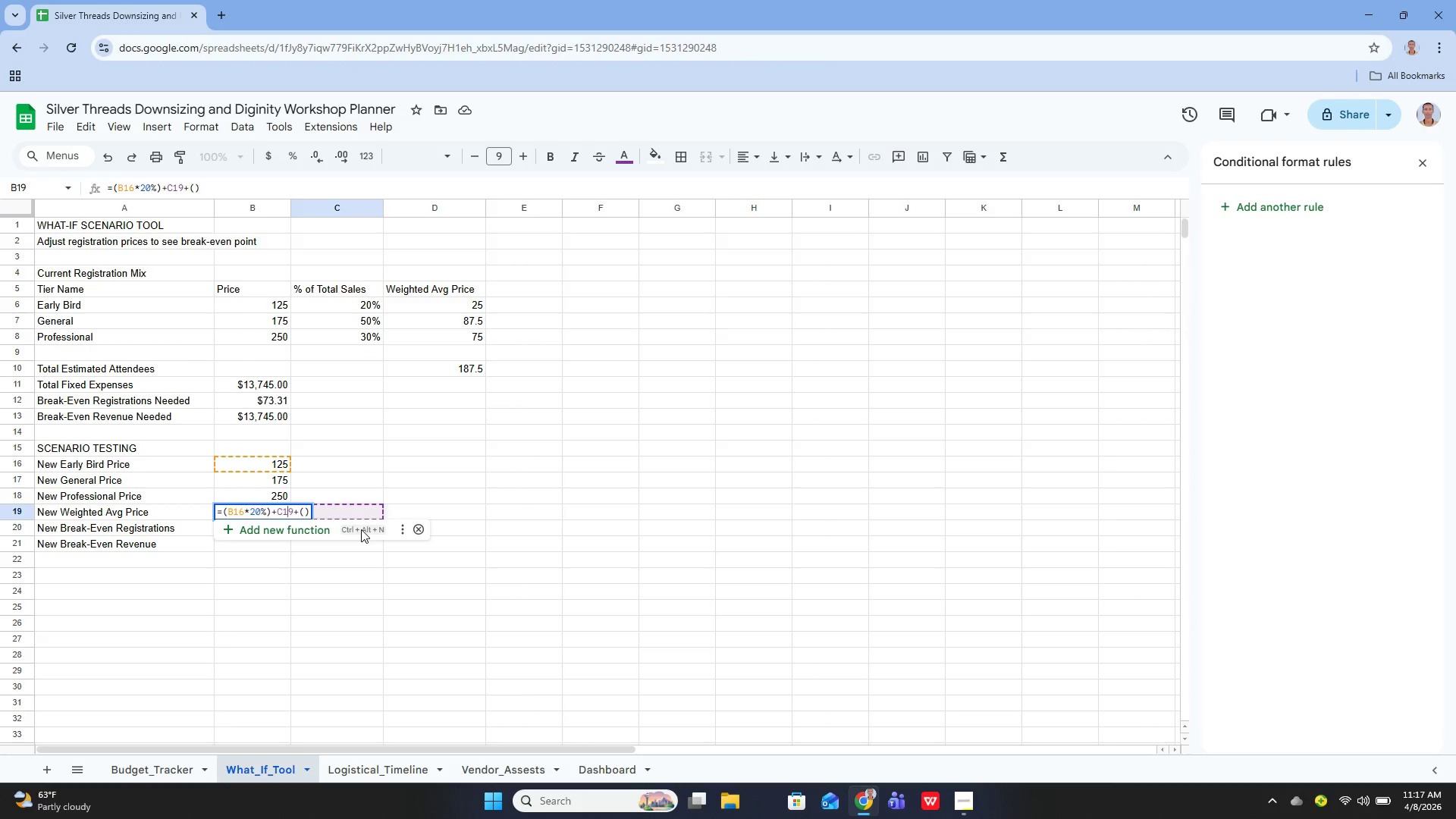 
key(ArrowRight)
 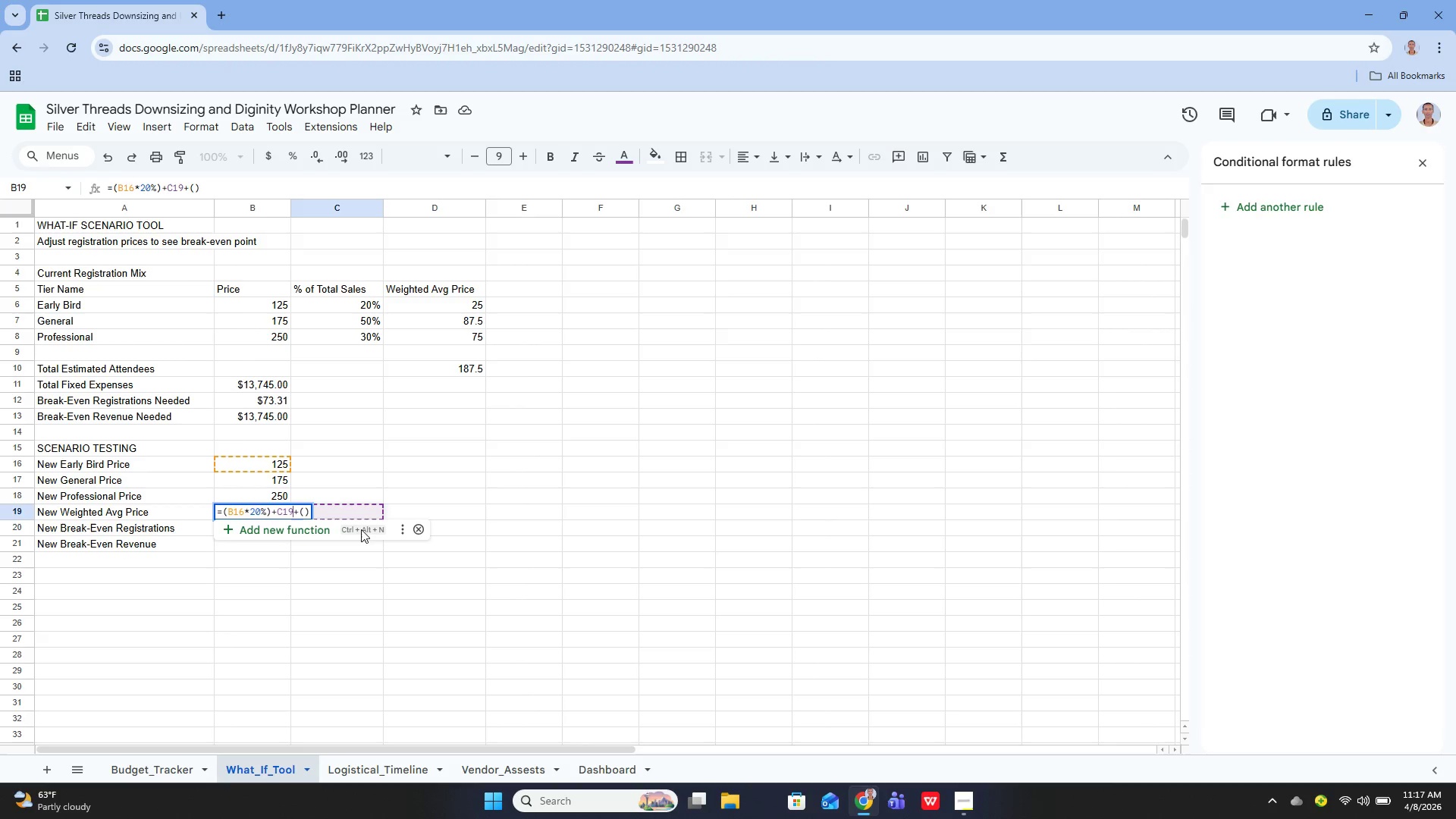 
key(Backspace)
 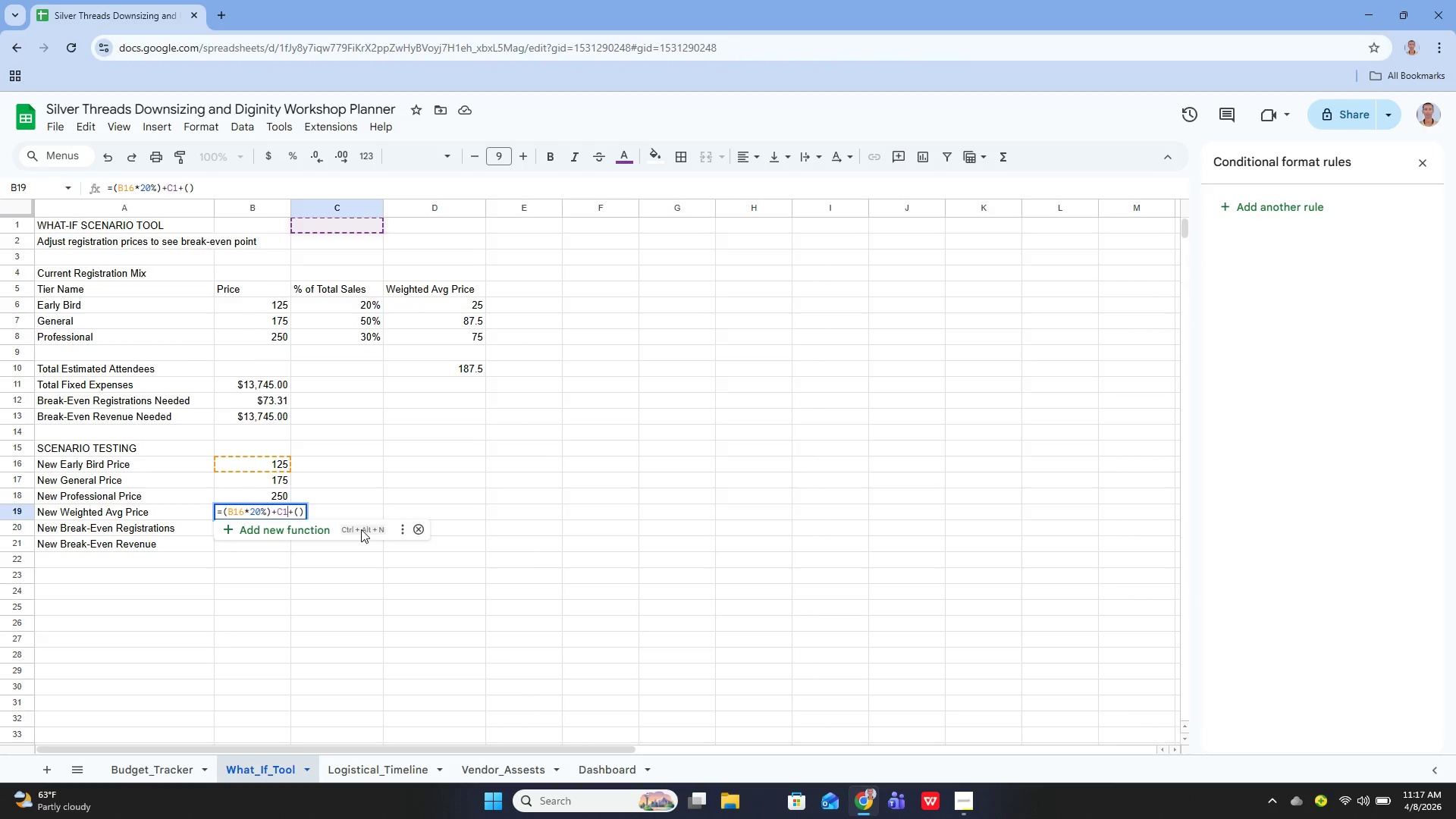 
key(Backspace)
 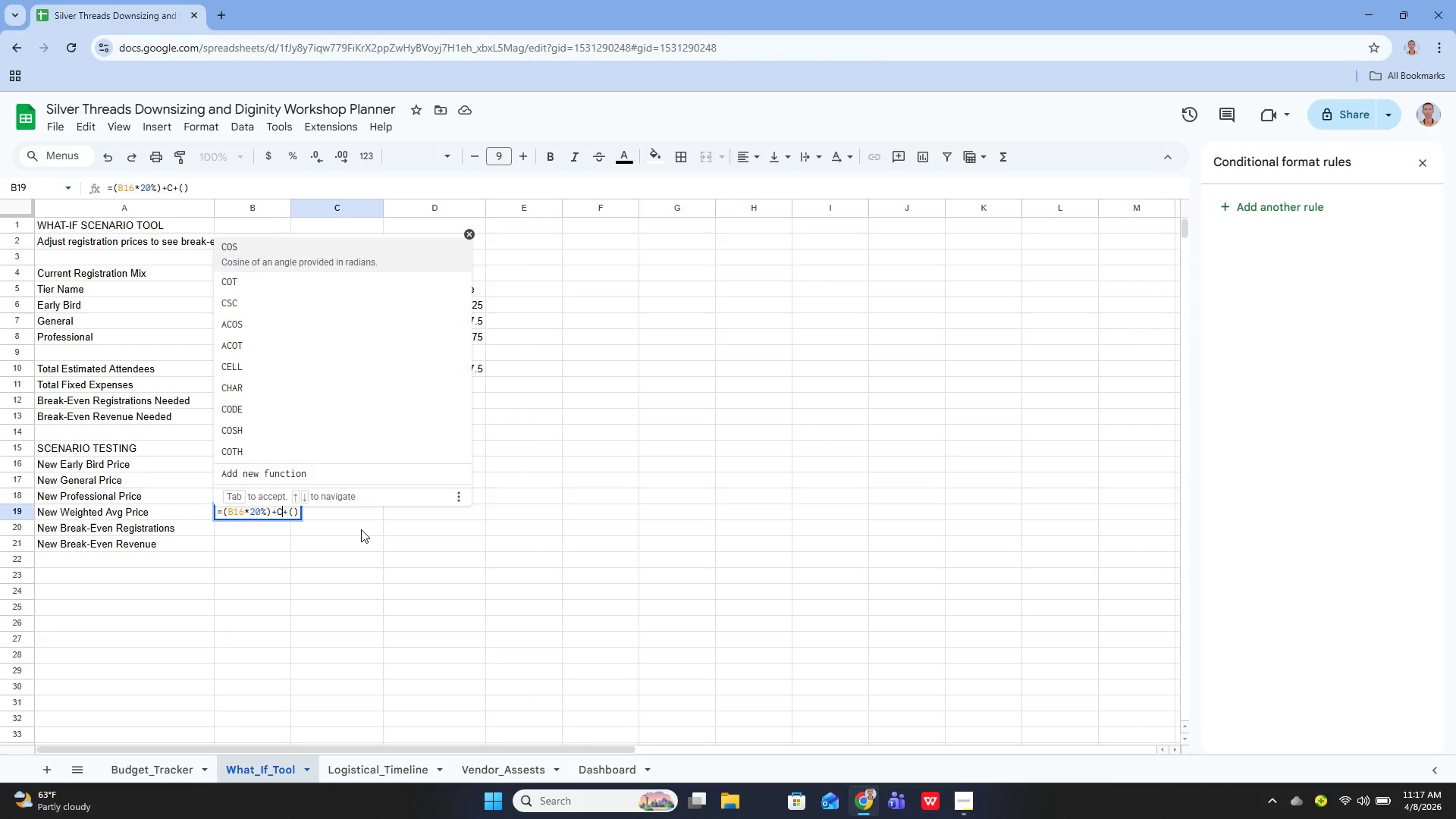 
key(Backspace)
 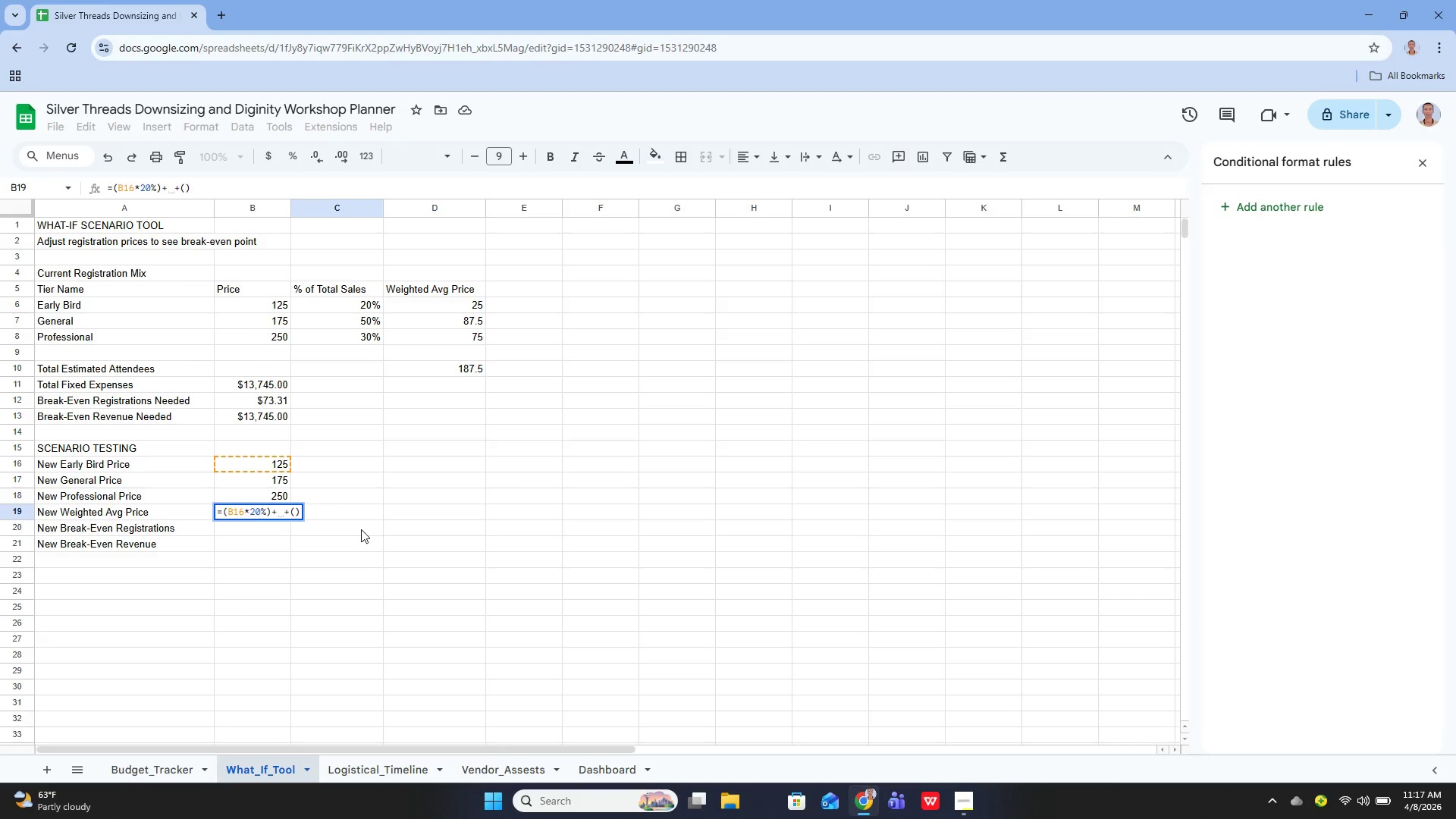 
key(Backspace)
 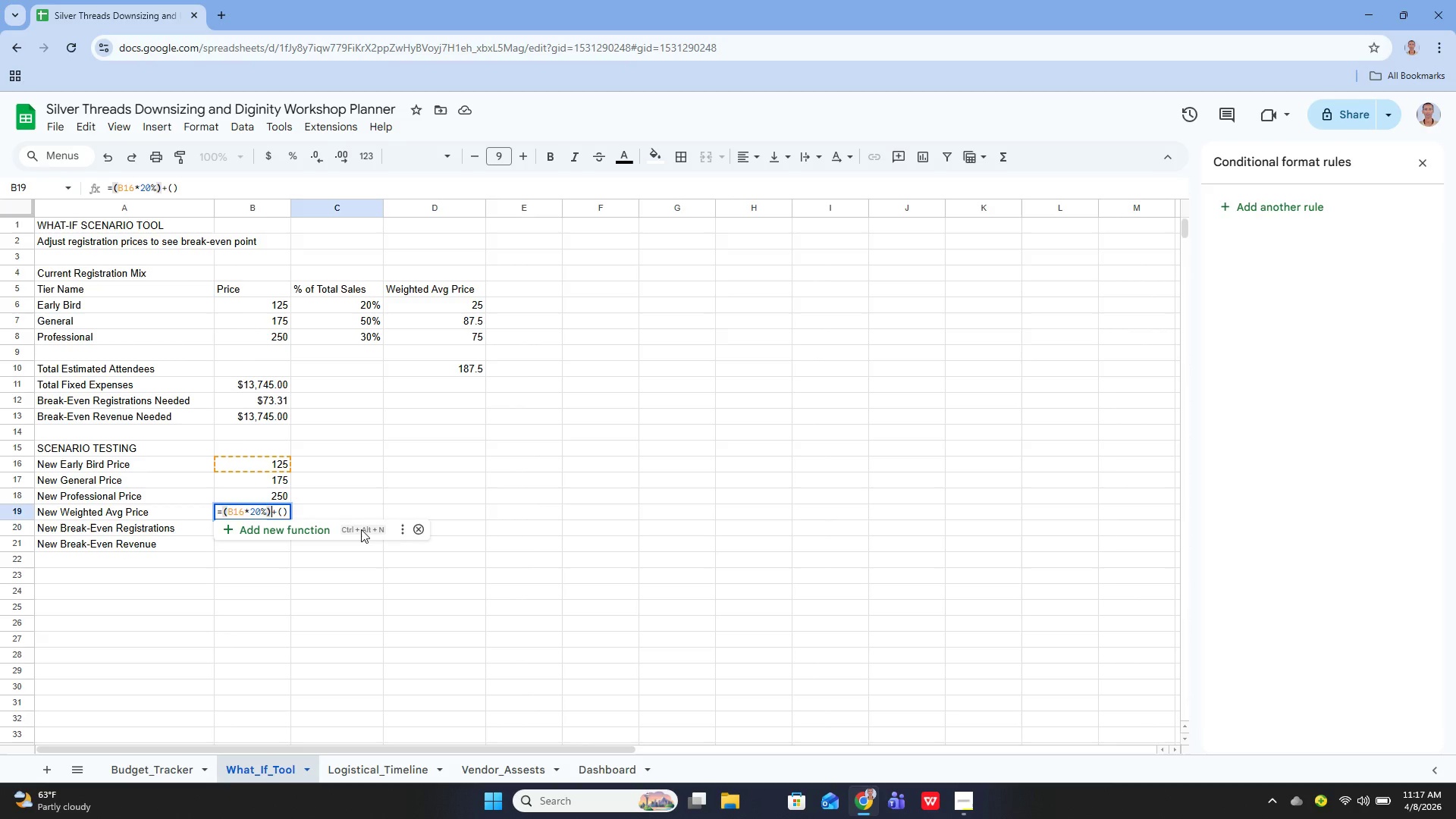 
key(ArrowRight)
 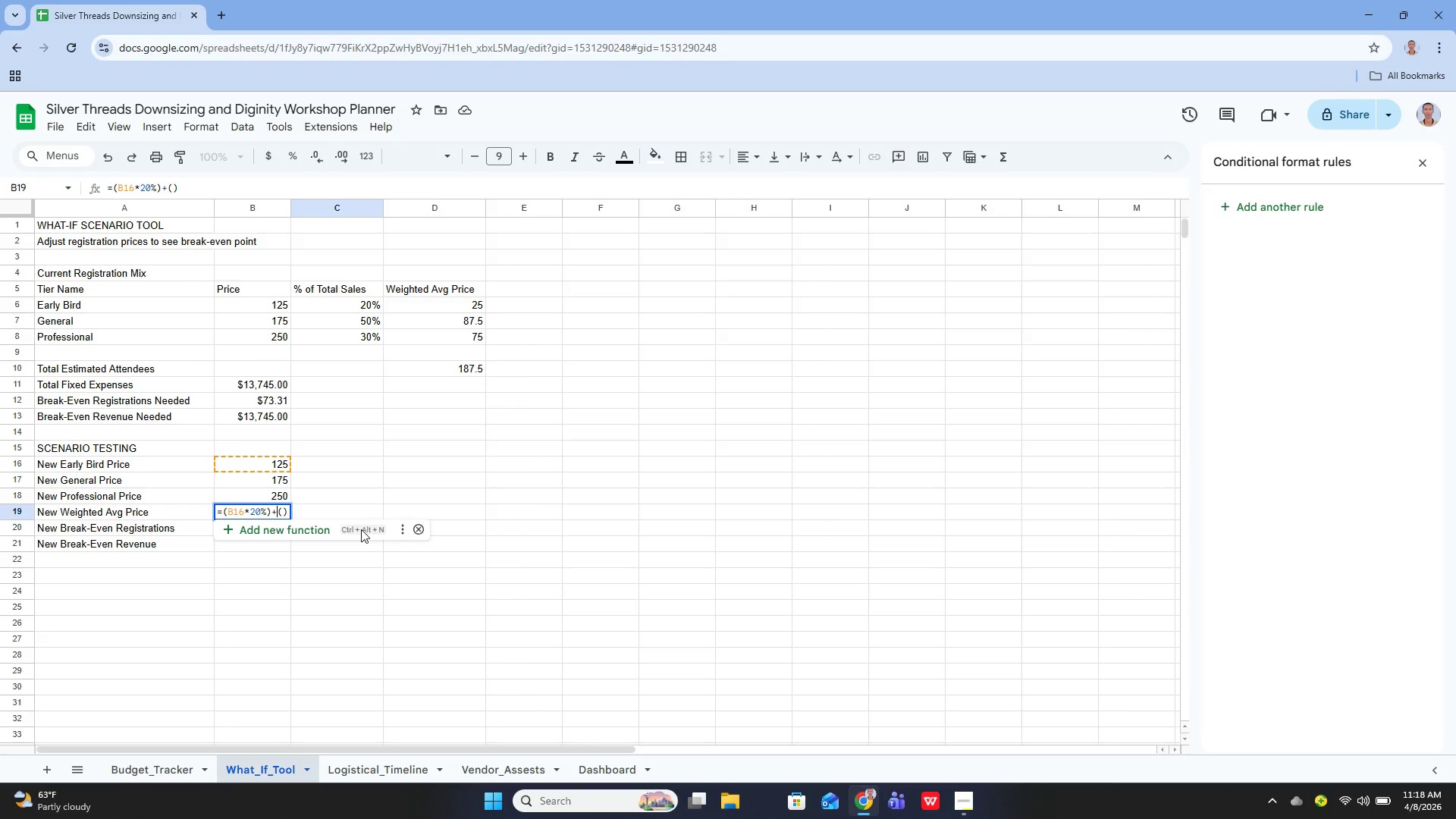 
wait(5.78)
 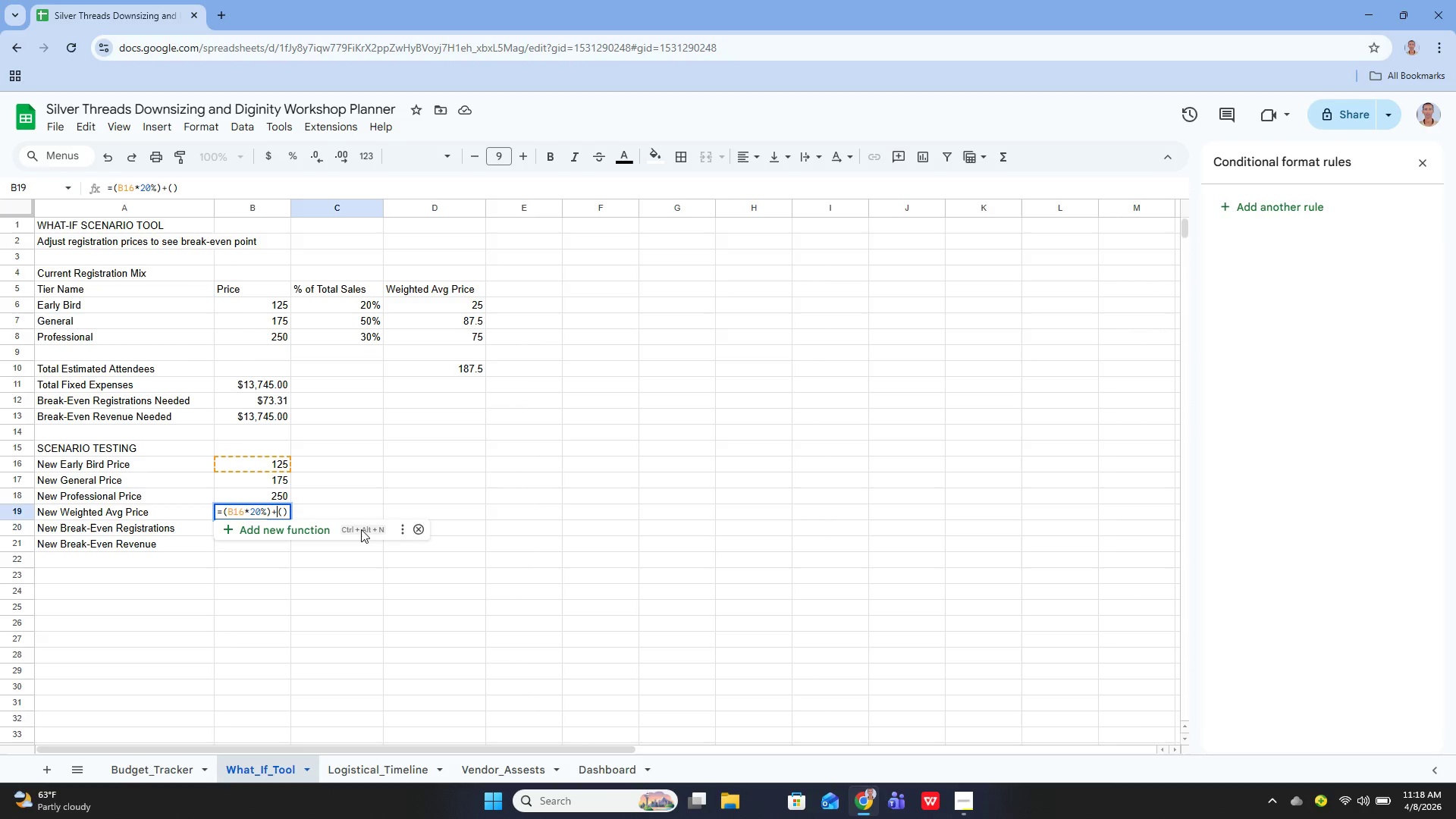 
key(ArrowRight)
 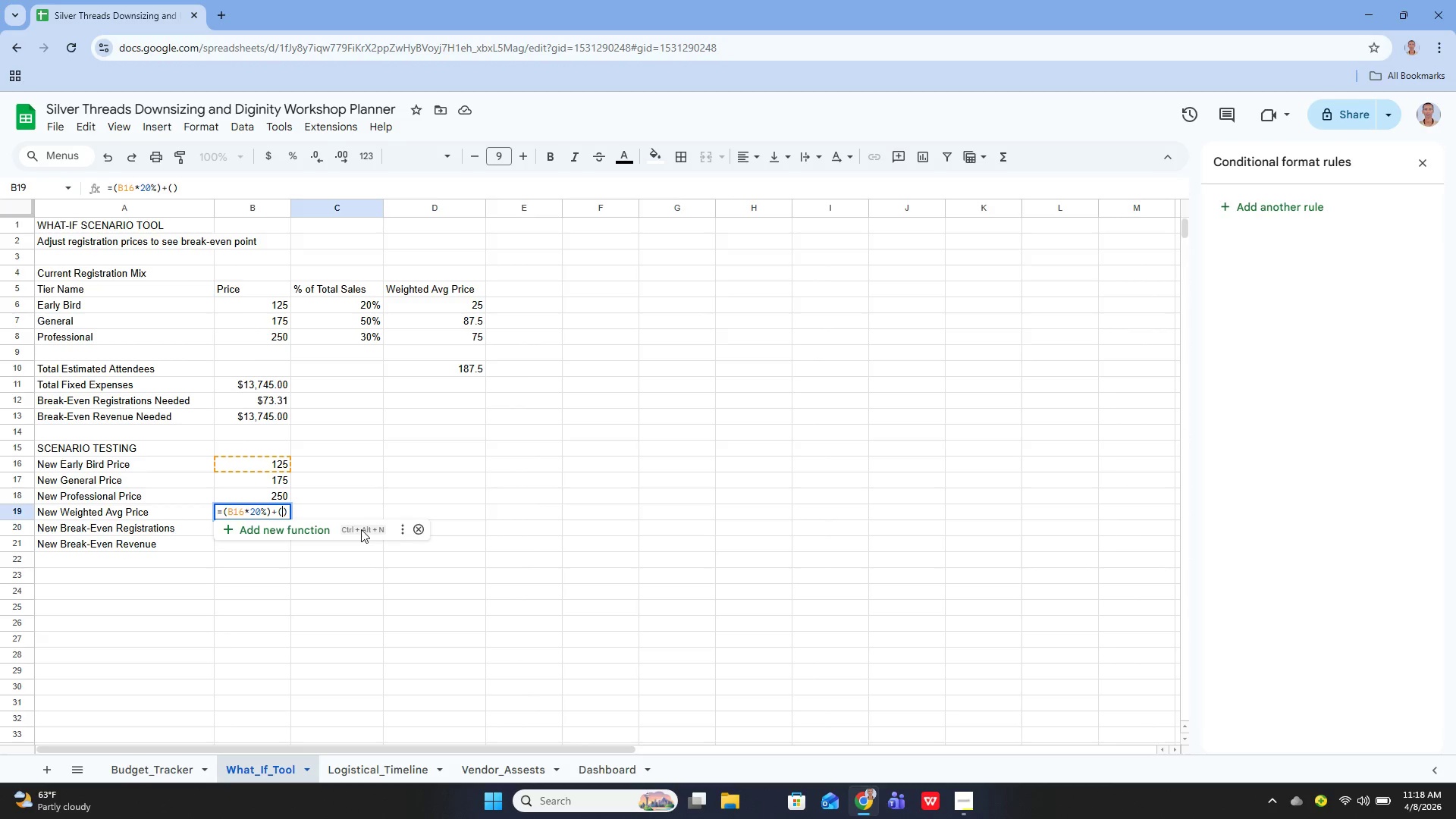 
type(b)
key(Backspace)
type(B17*50%)
 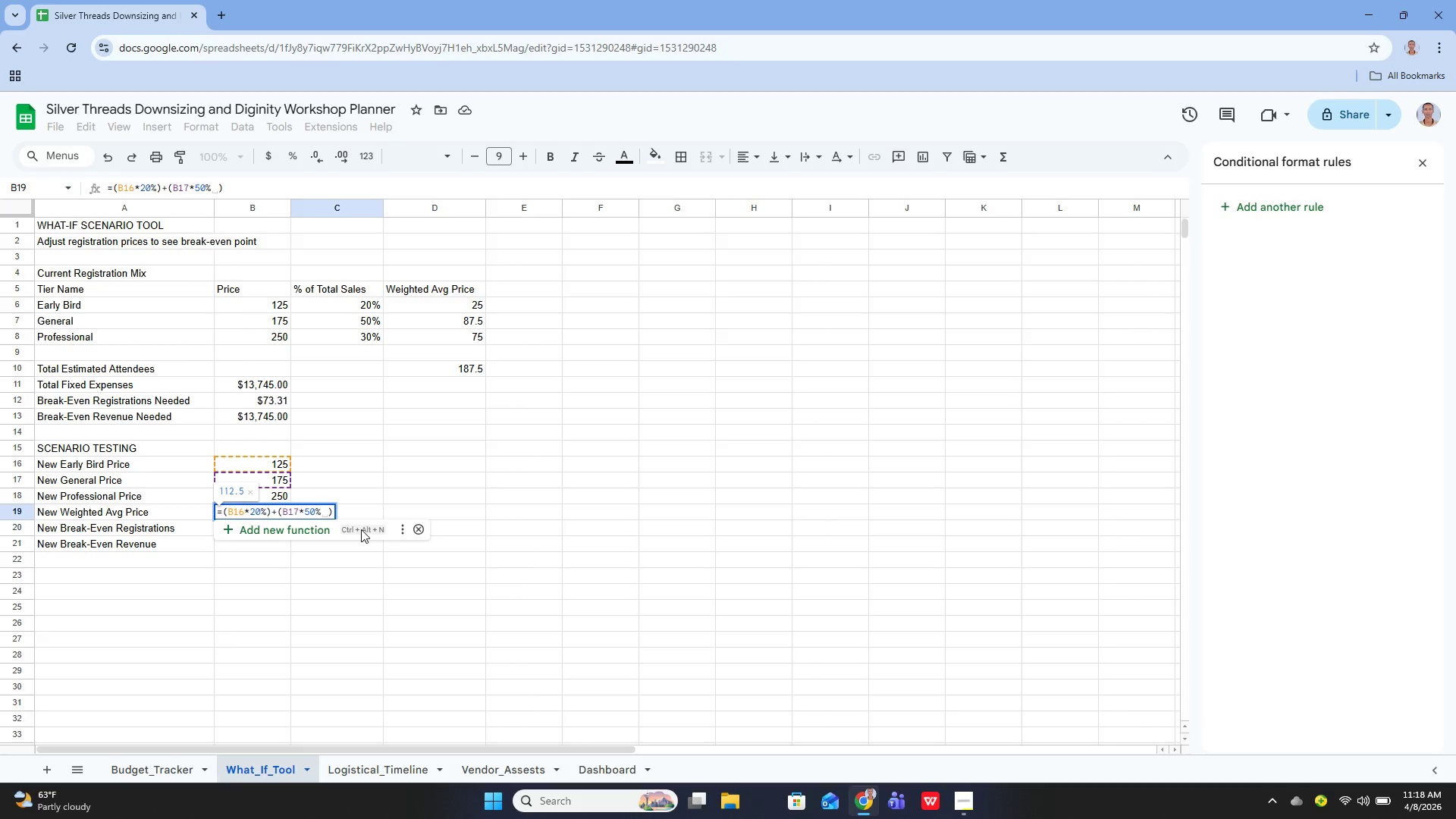 
key(ArrowRight)
 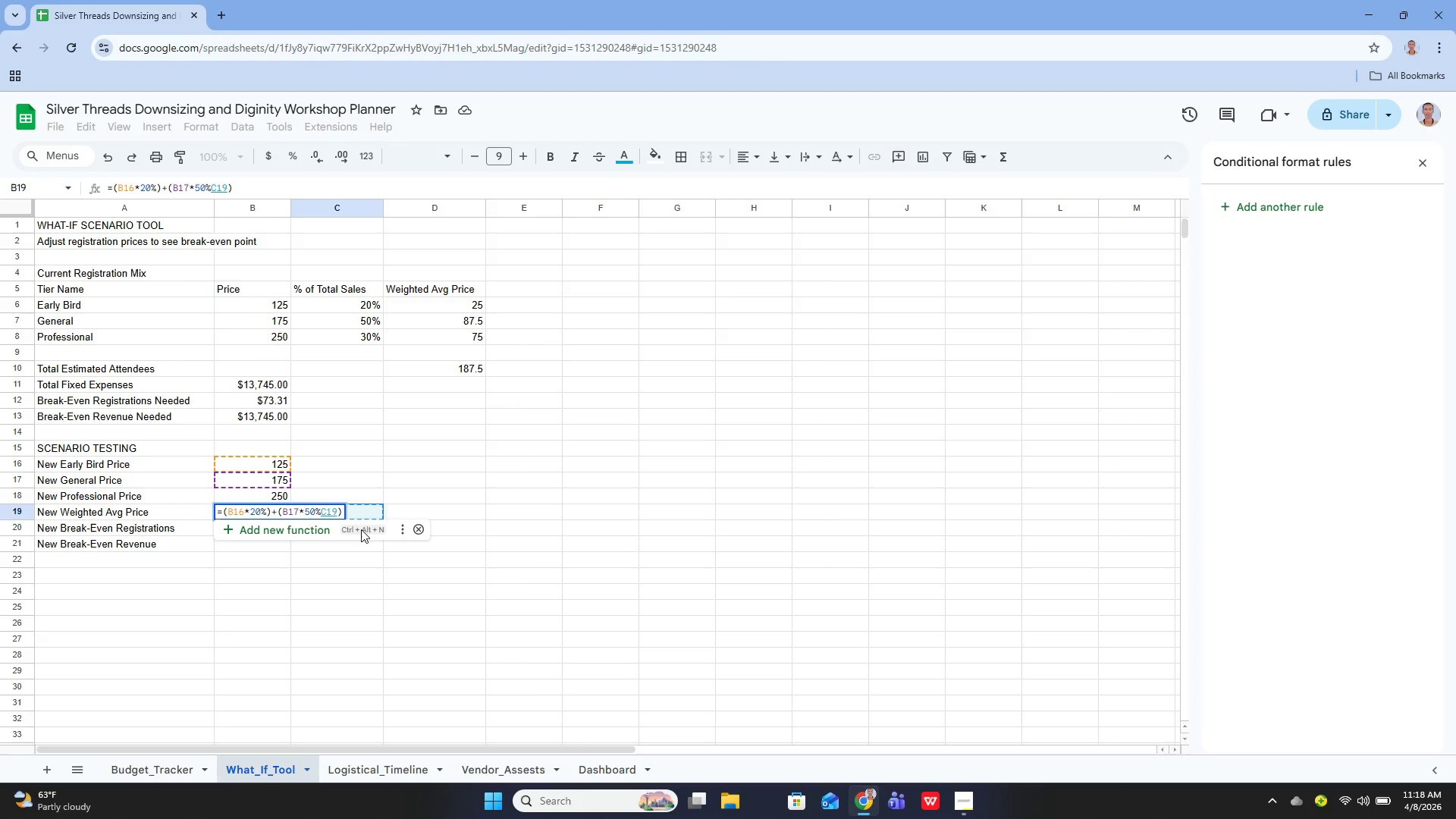 
key(ArrowLeft)
 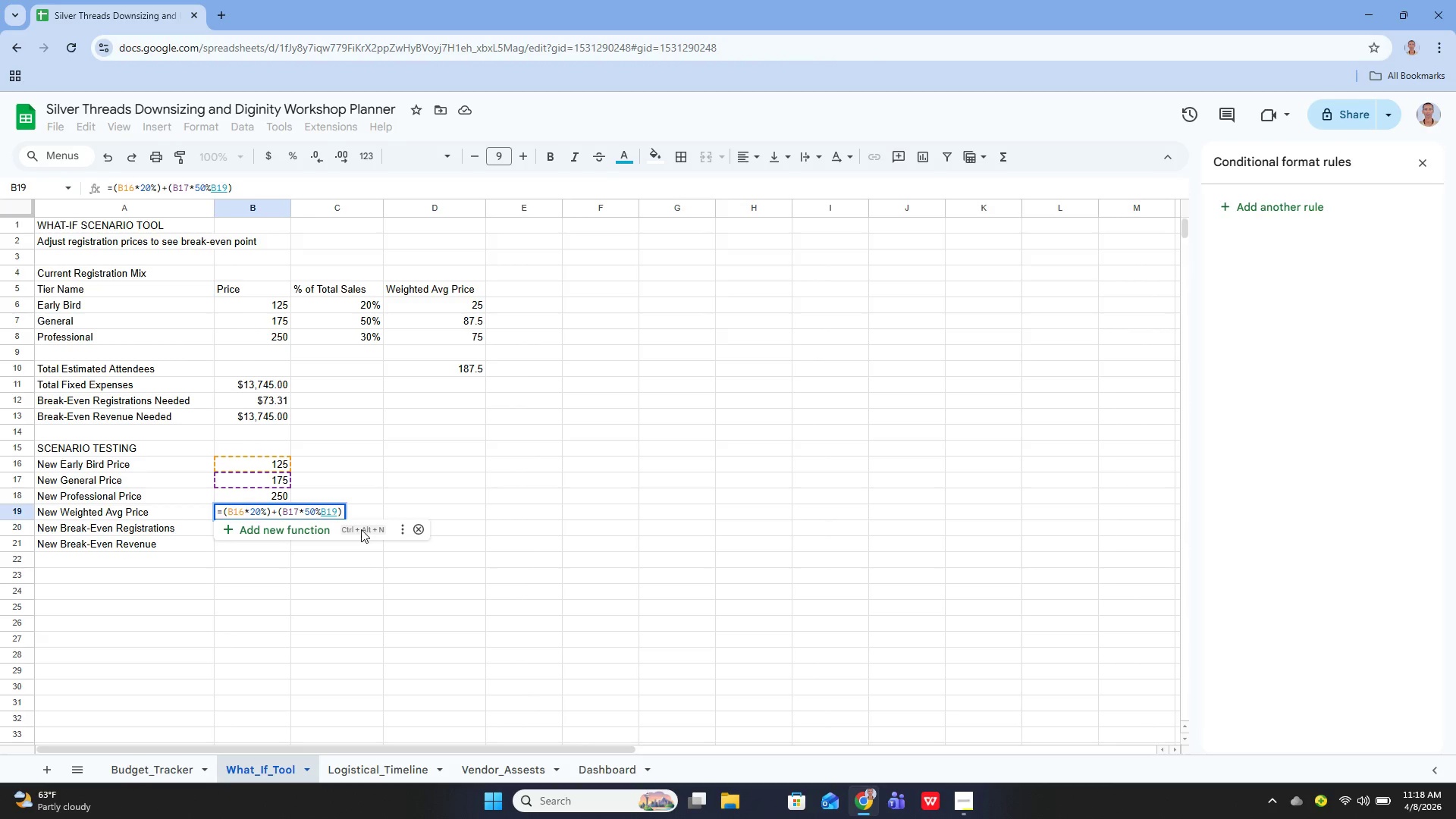 
key(Backspace)
 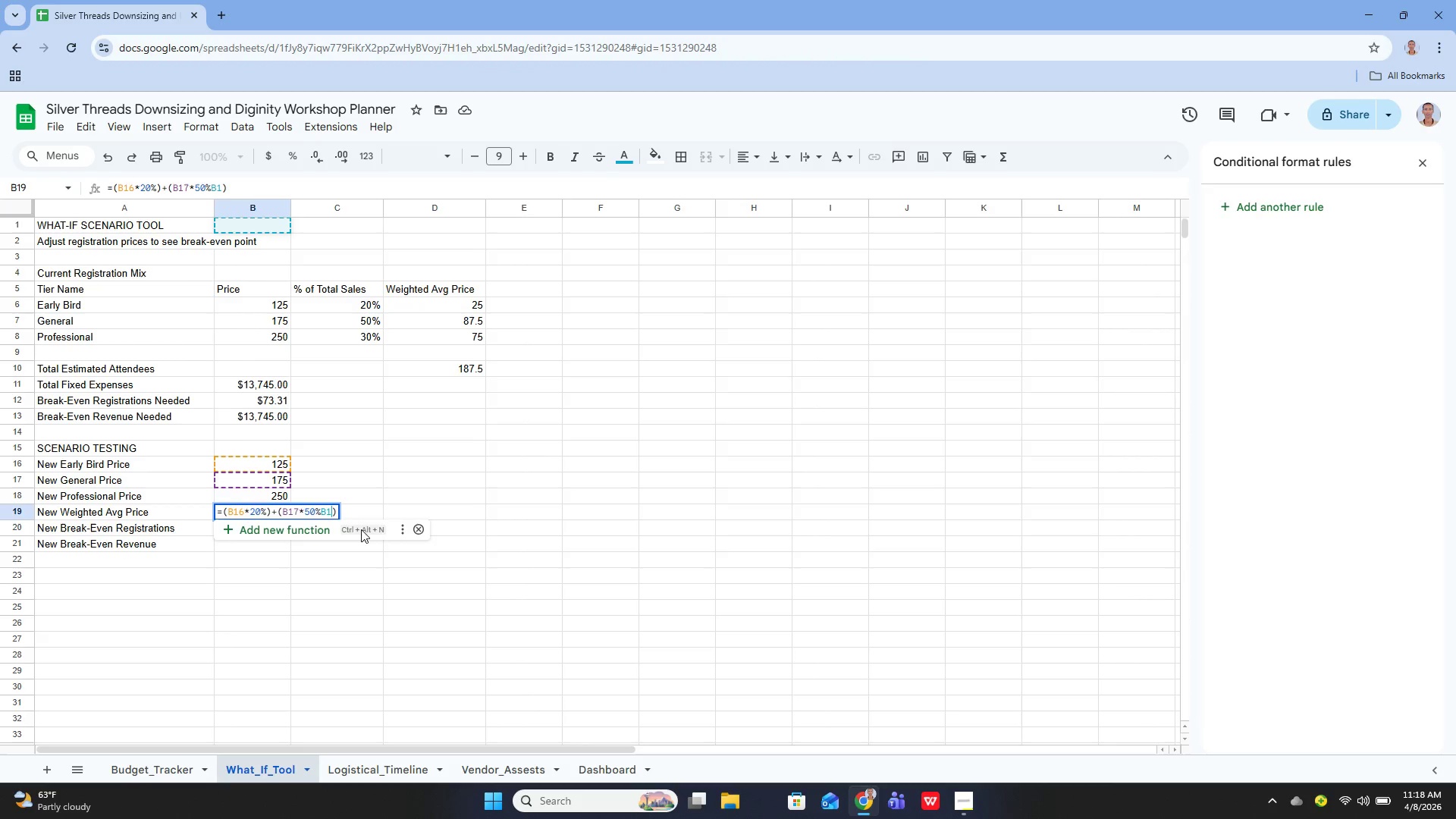 
key(Backspace)
 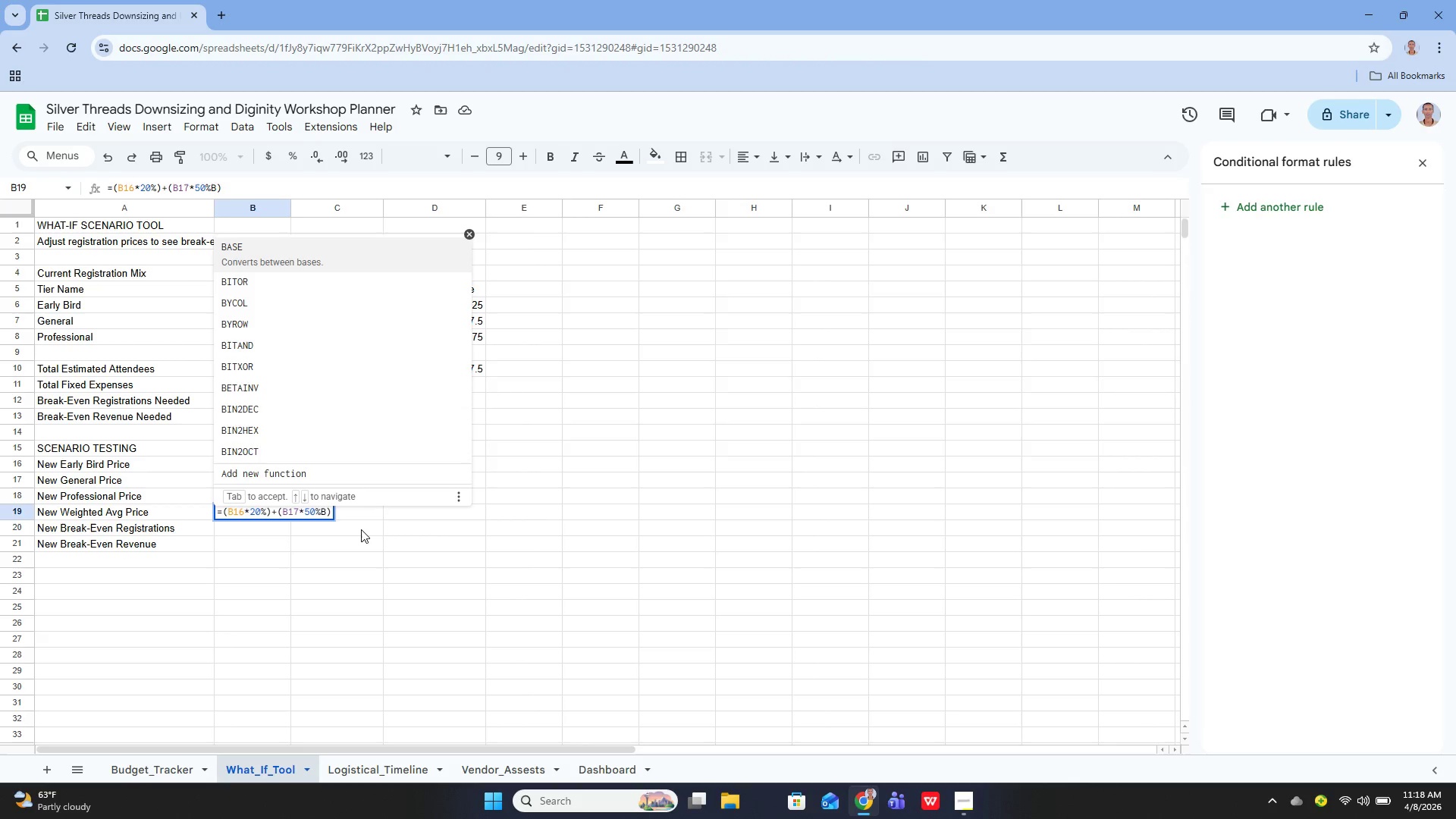 
key(Backspace)
 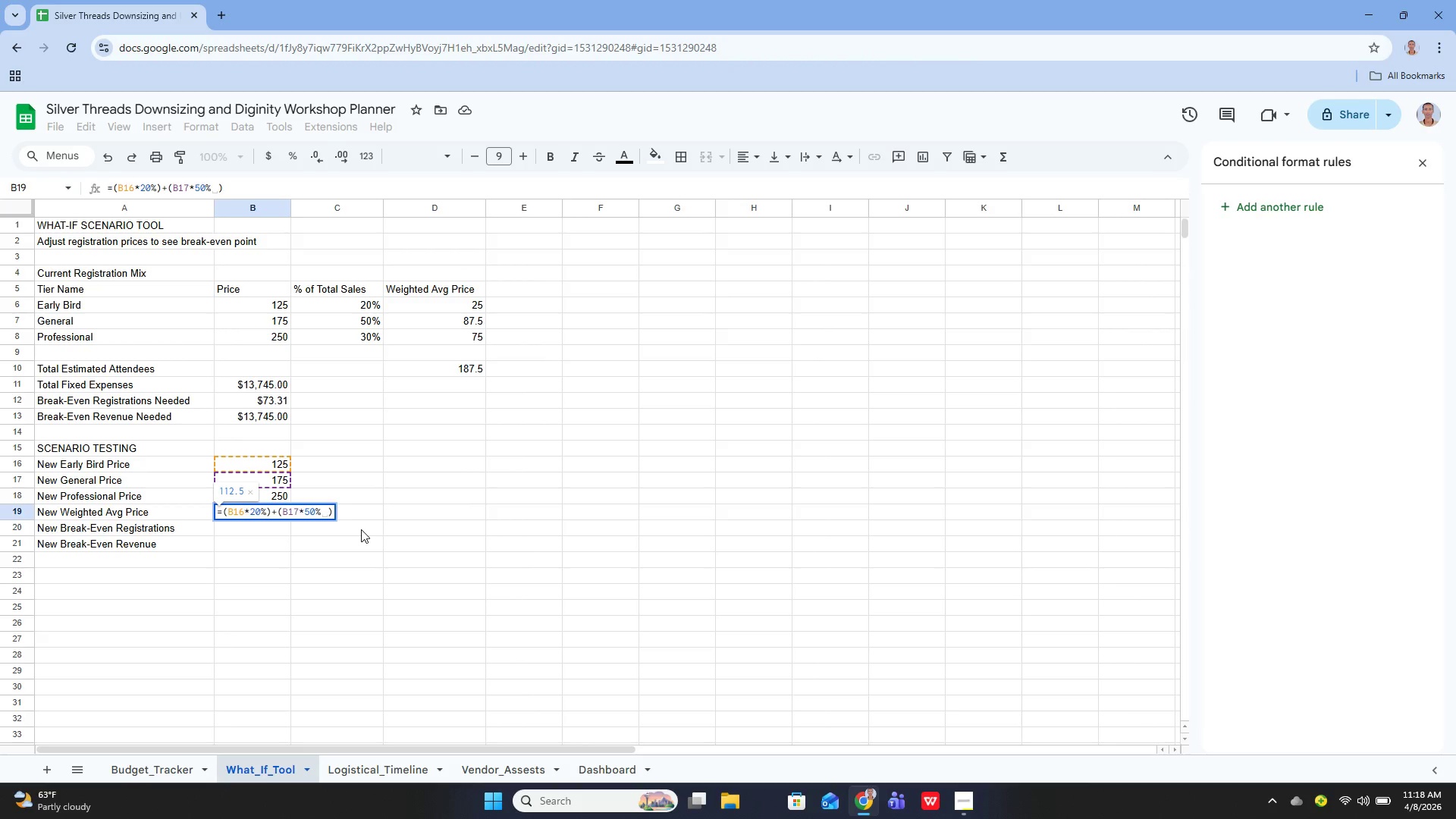 
key(ArrowRight)
 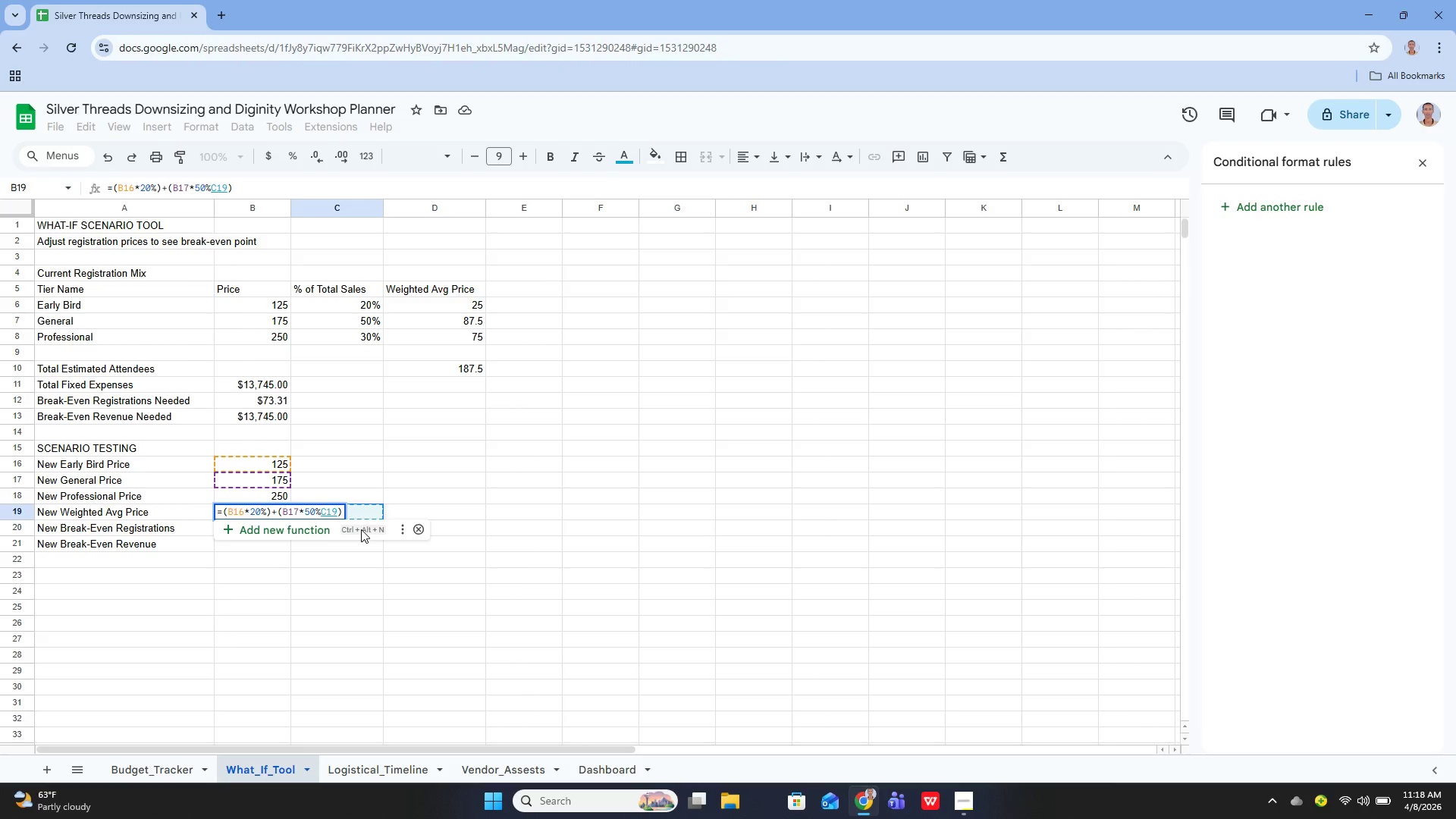 
key(Backspace)
 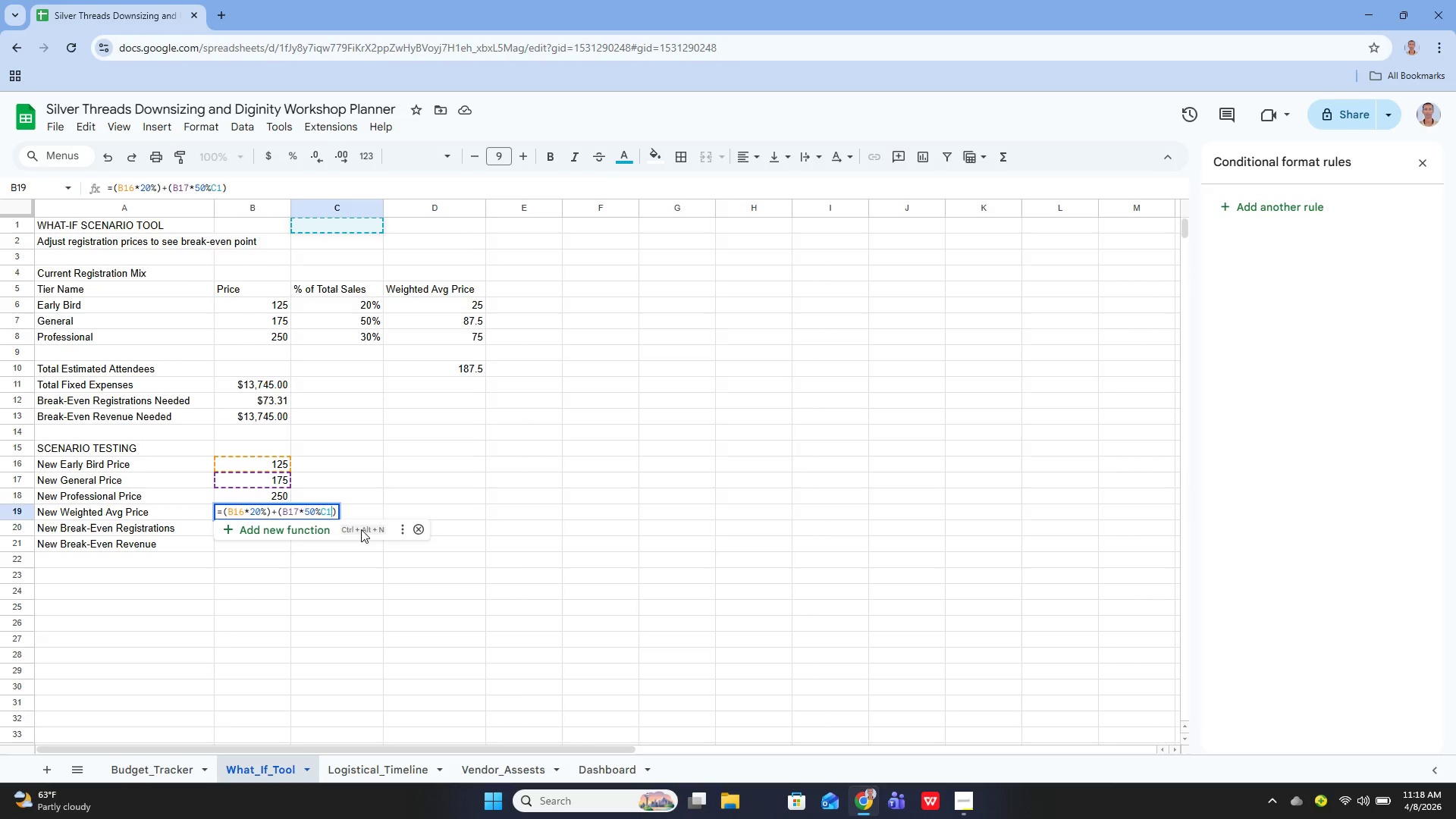 
key(Backspace)
 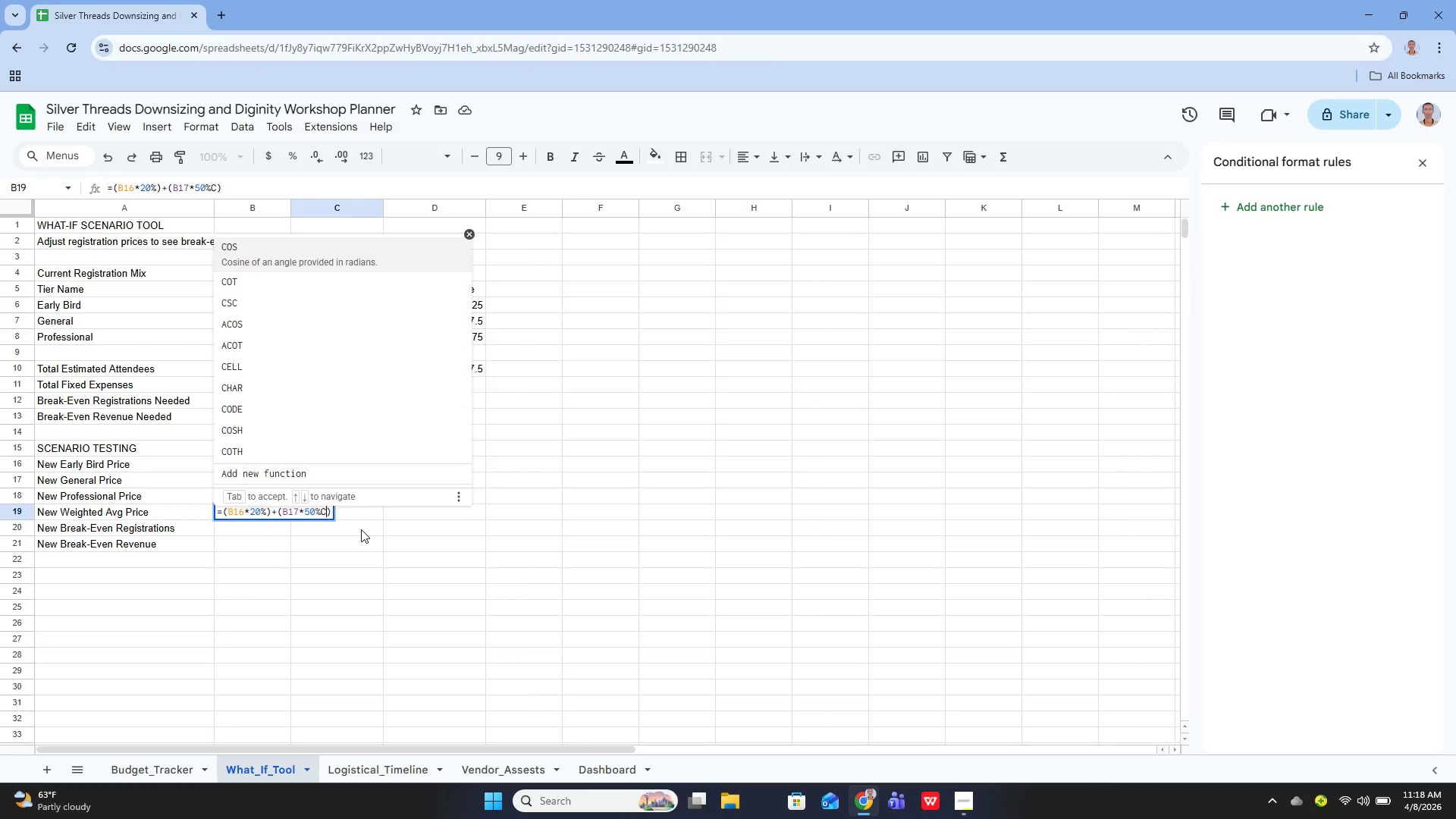 
key(Backspace)
 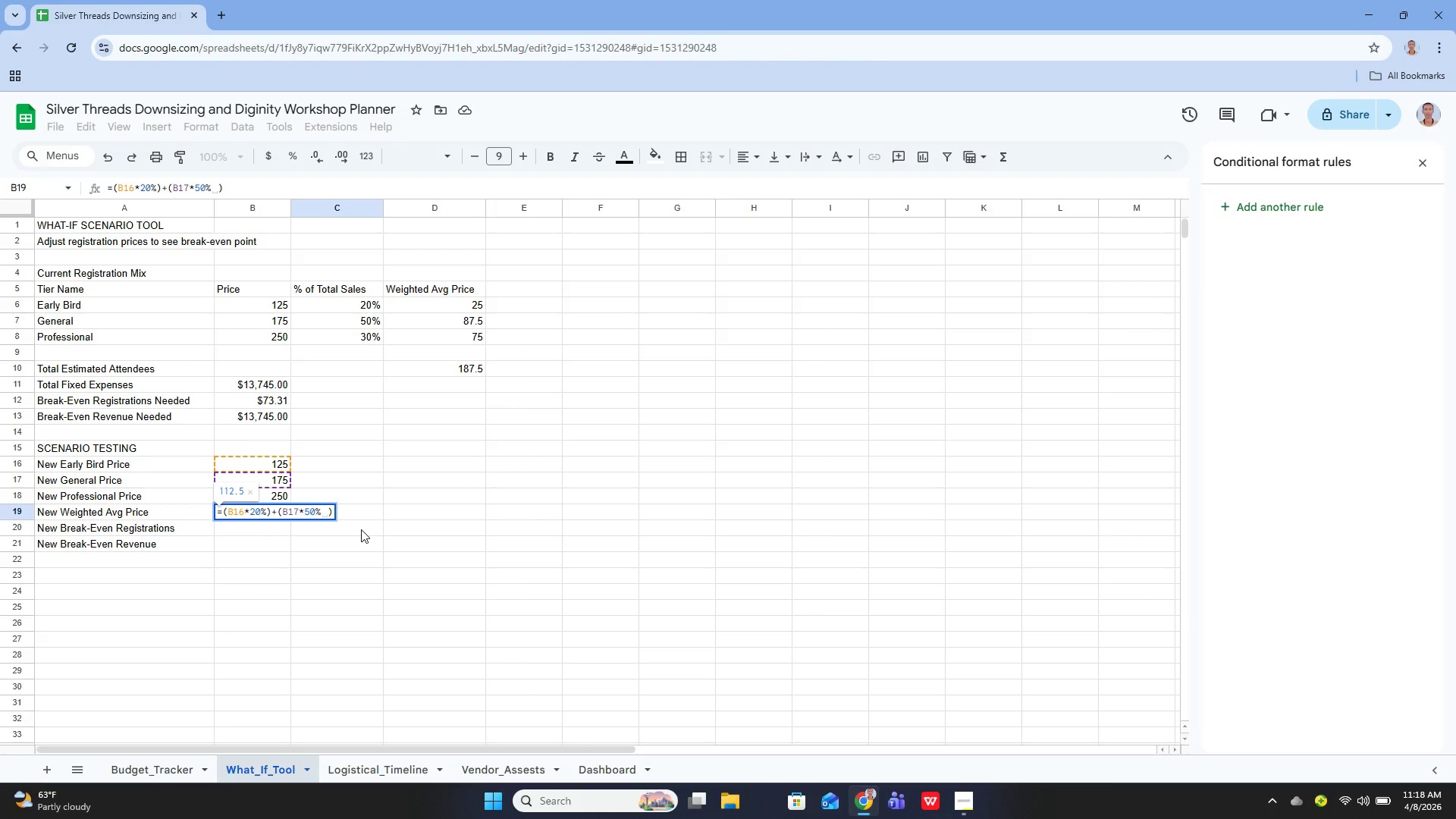 
wait(10.03)
 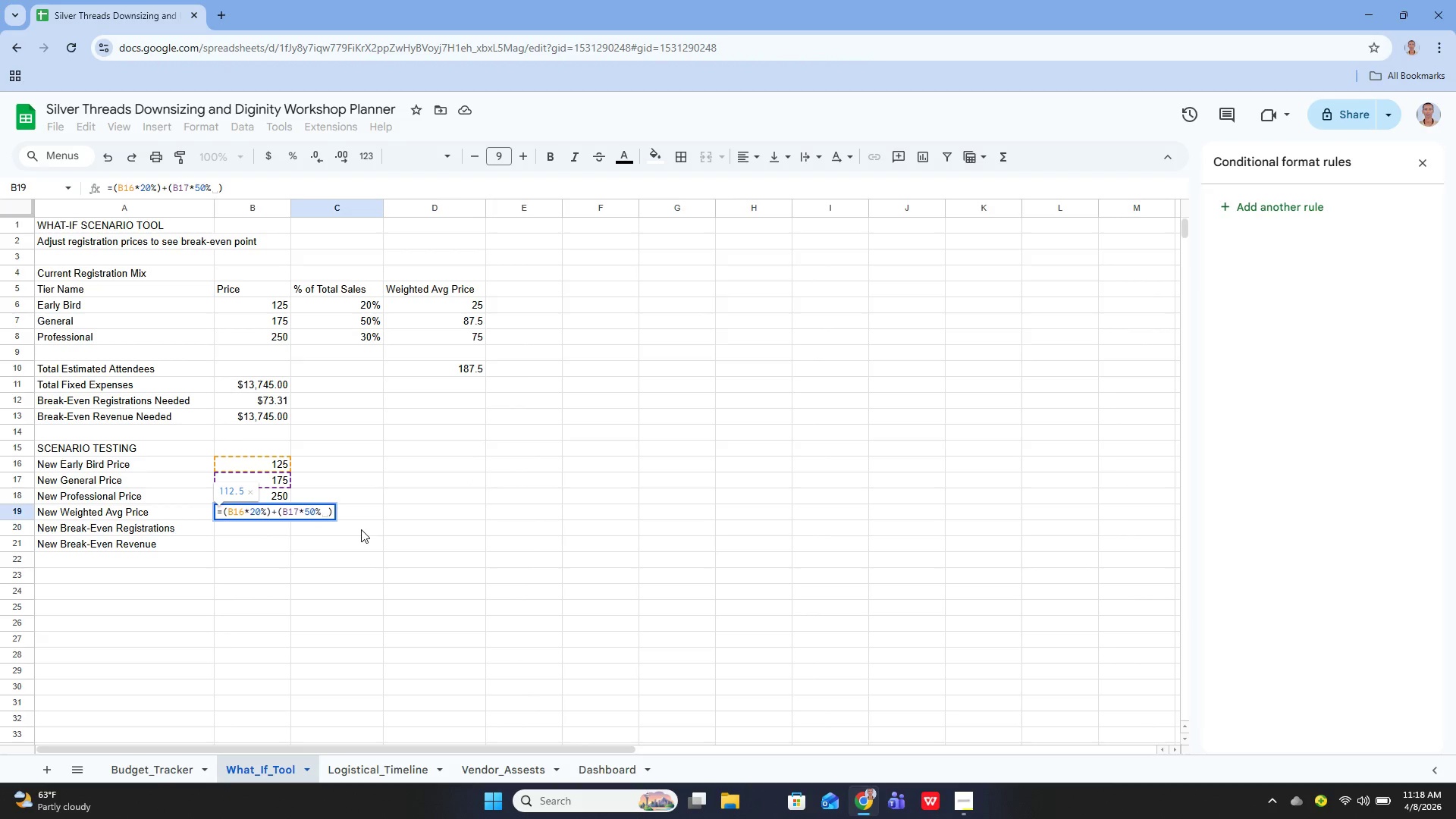 
left_click([325, 512])
 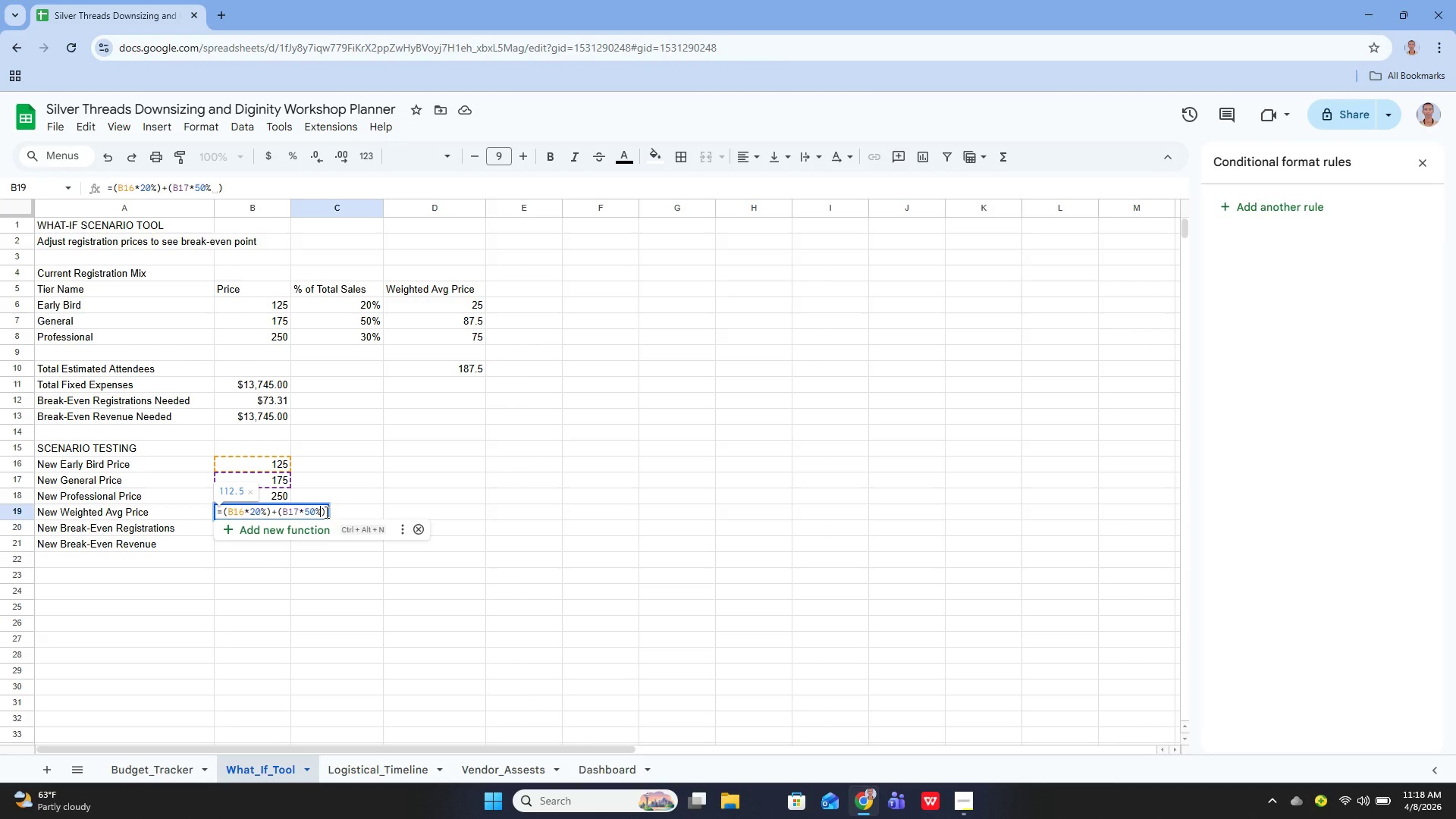 
key(ArrowRight)
 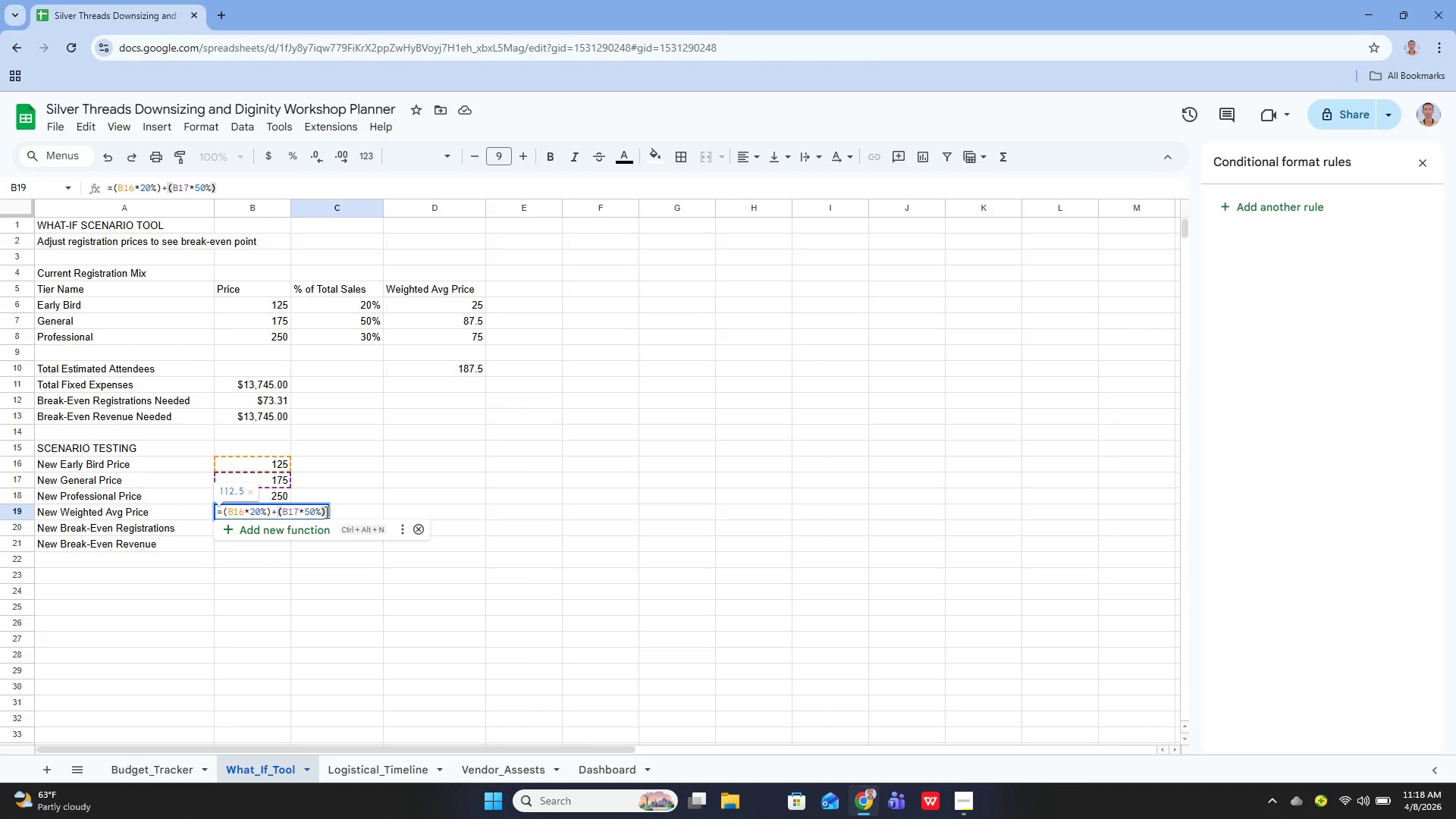 
type(+B)
key(Backspace)
type(b18)
 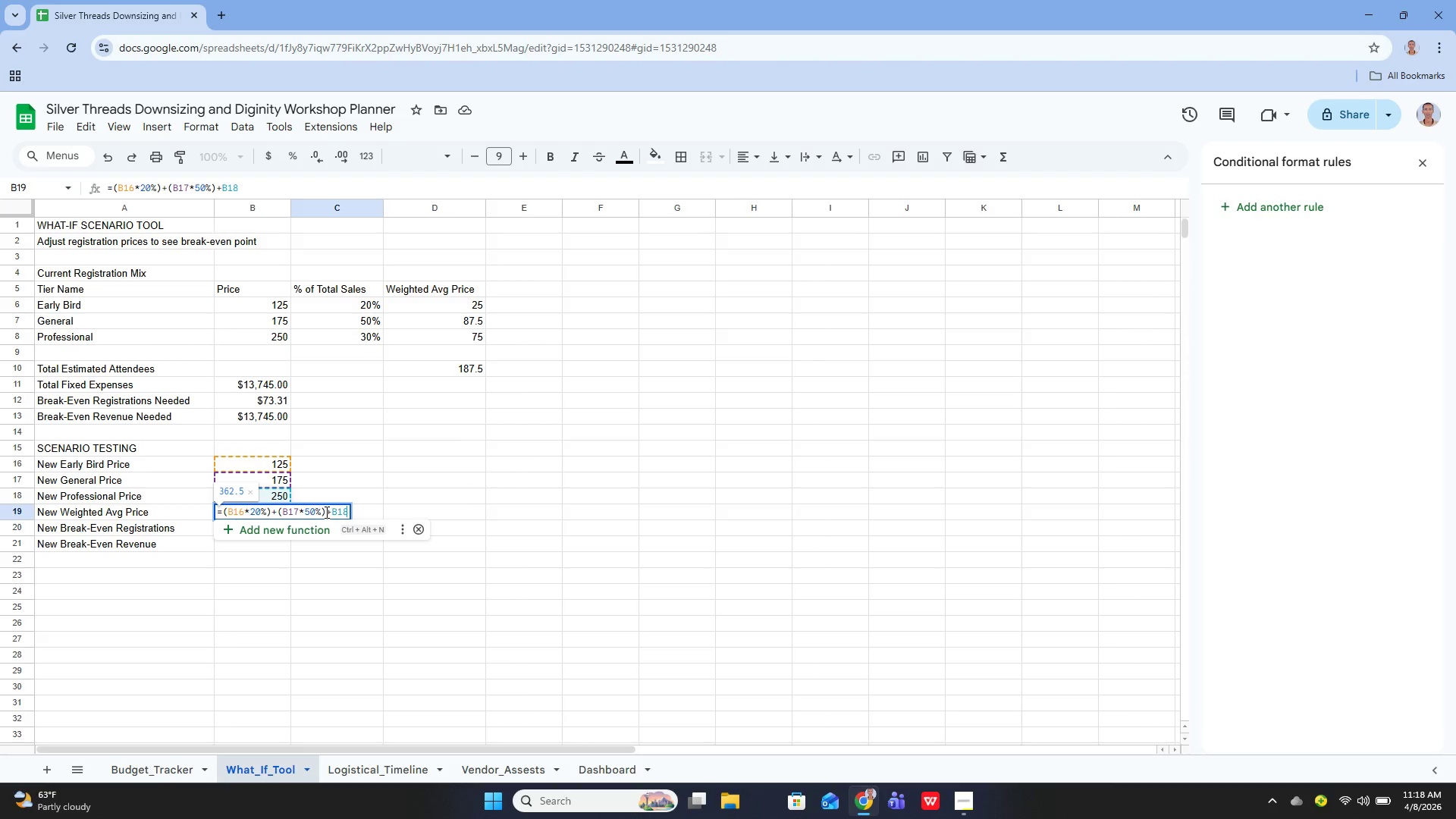 
hold_key(key=ShiftLeft, duration=1.52)
 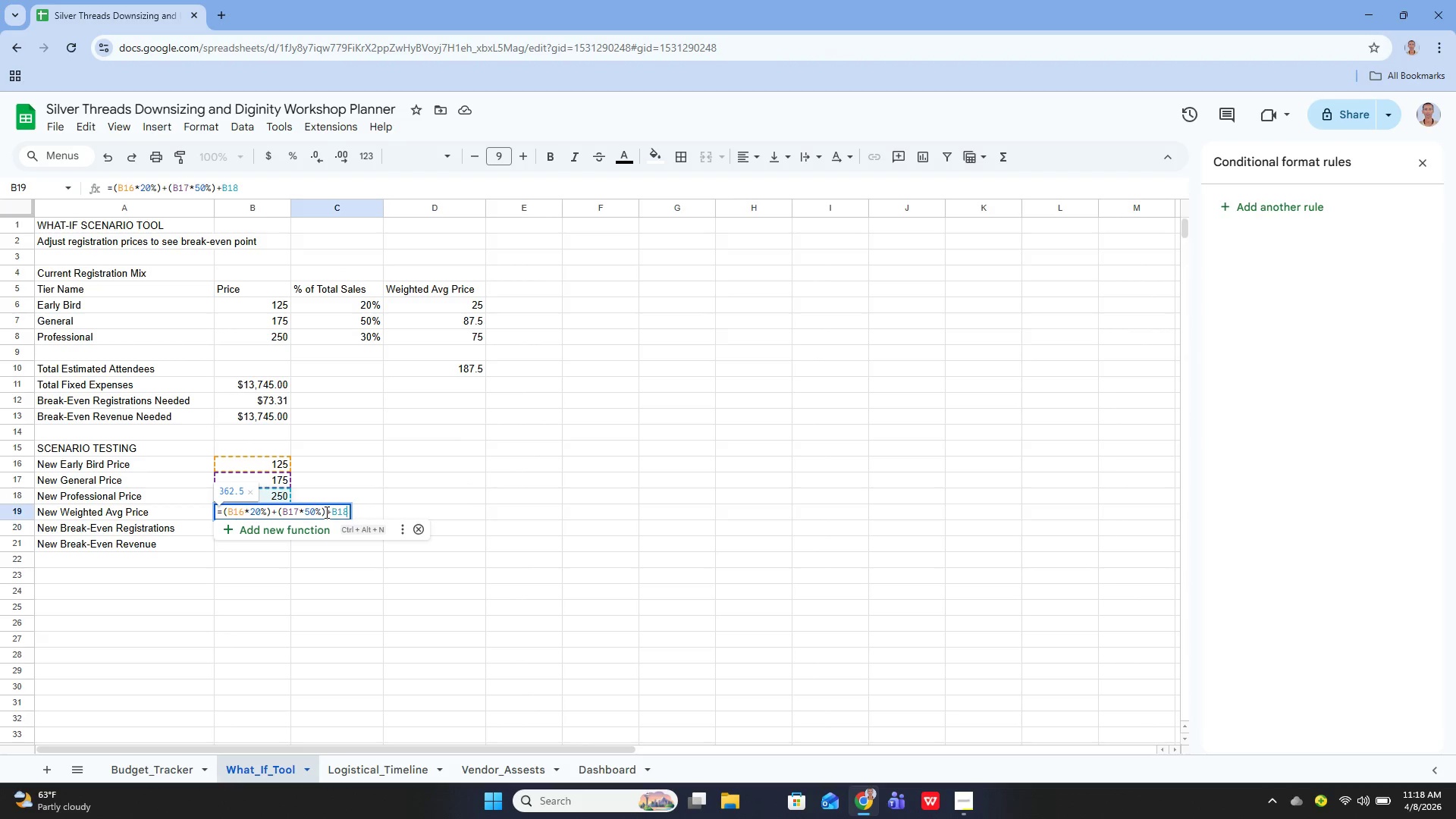 
type(*30%))
 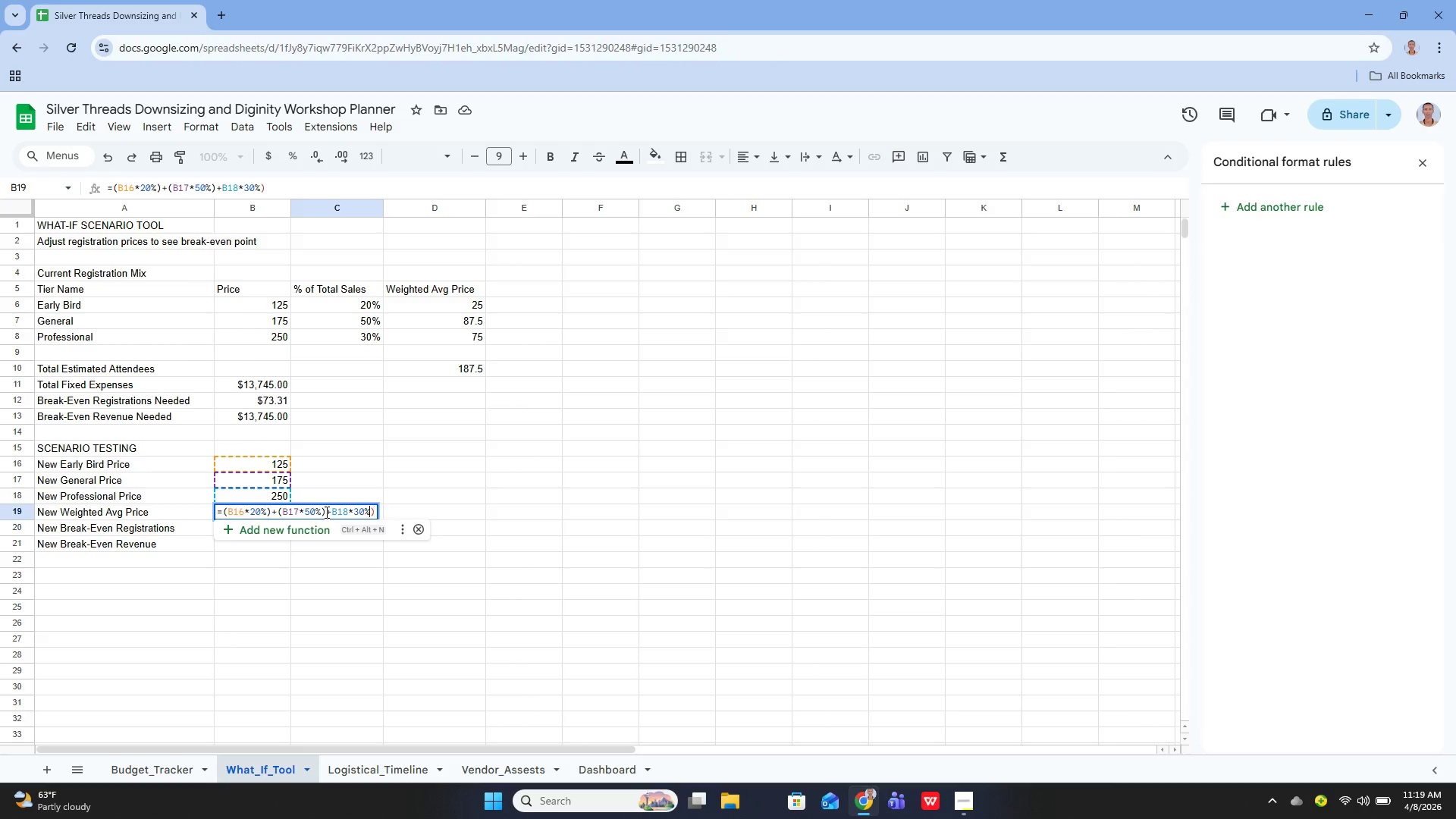 
 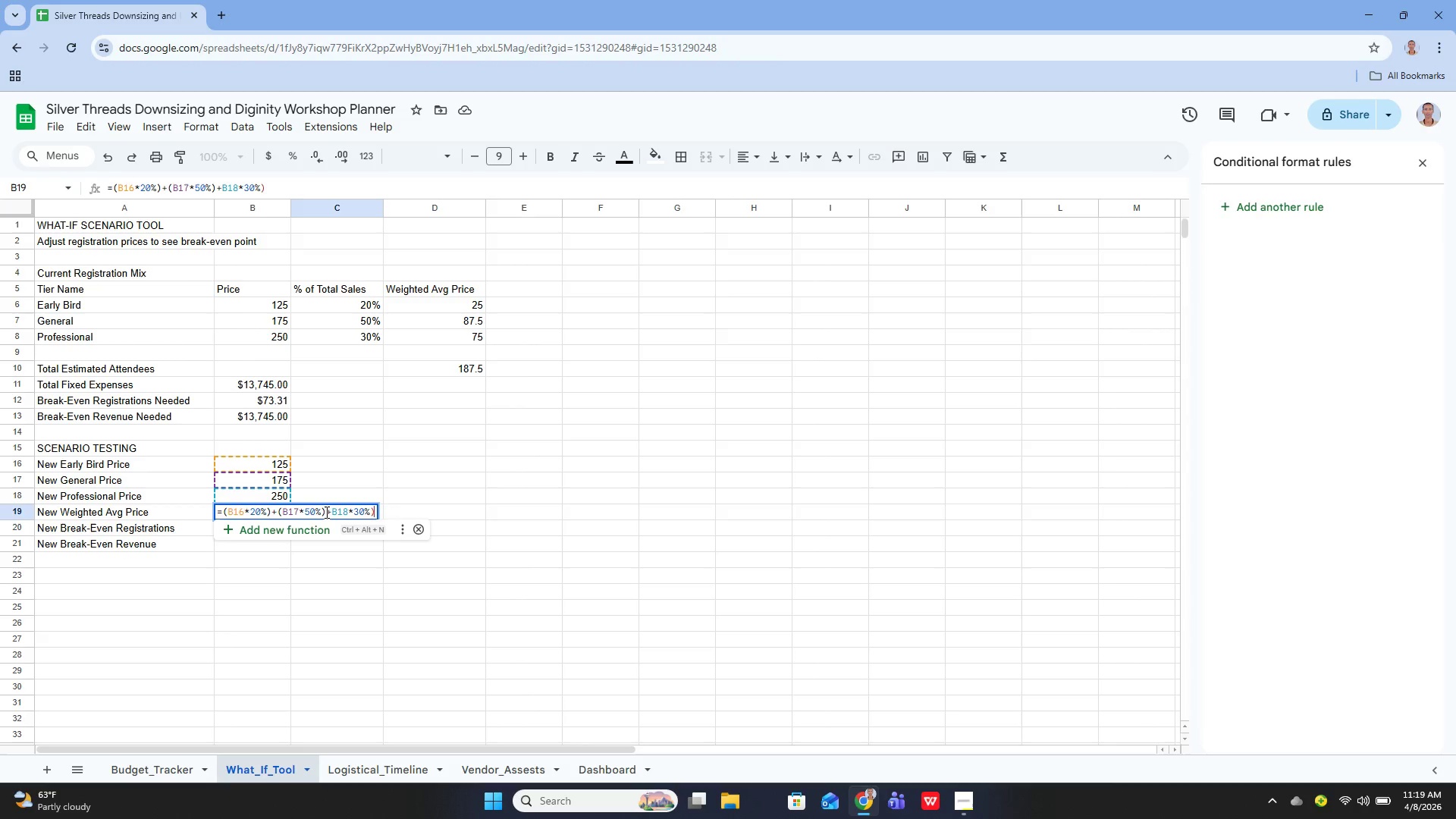 
key(ArrowLeft)
 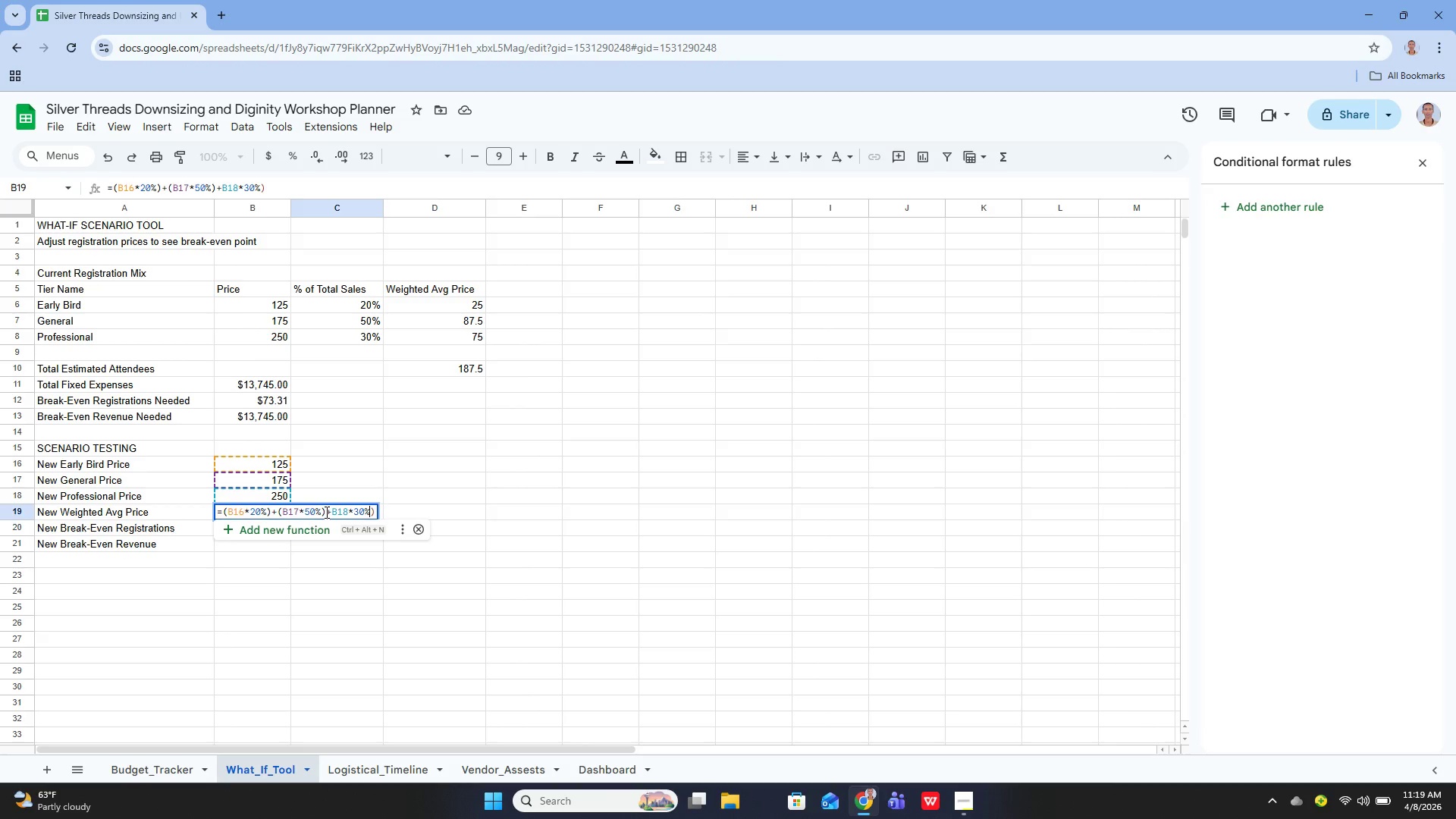 
key(ArrowLeft)
 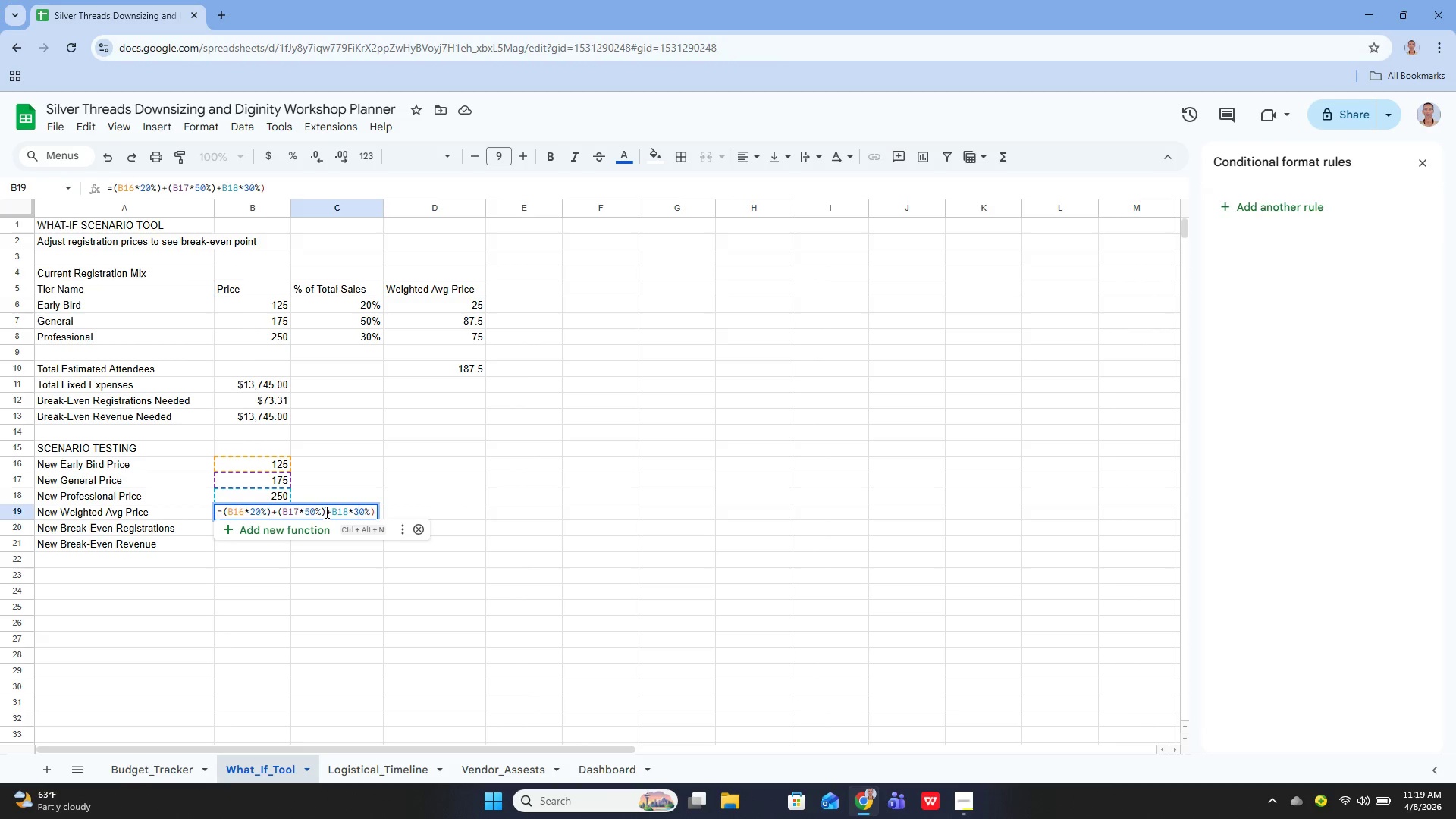 
key(ArrowLeft)
 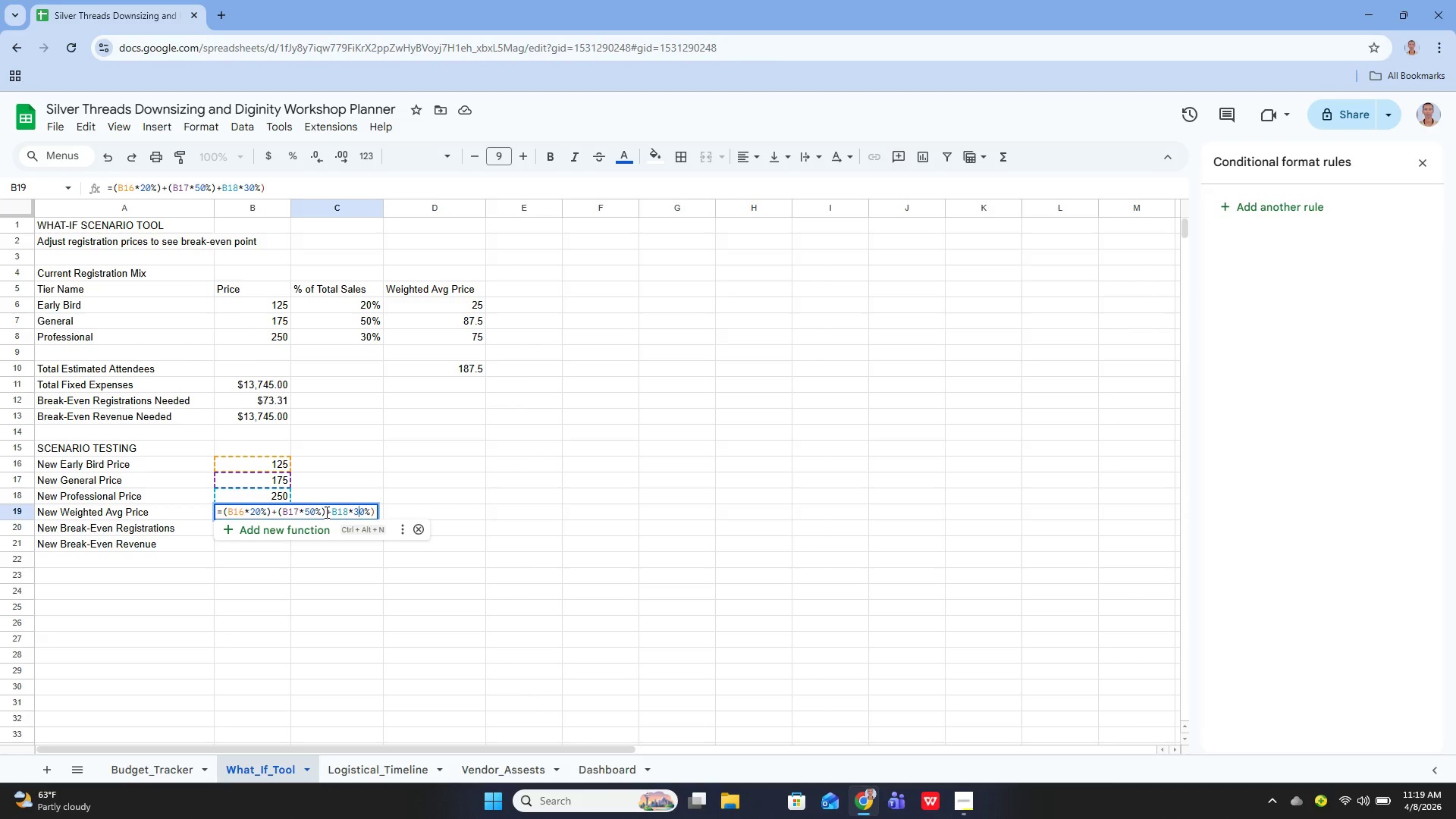 
key(ArrowLeft)
 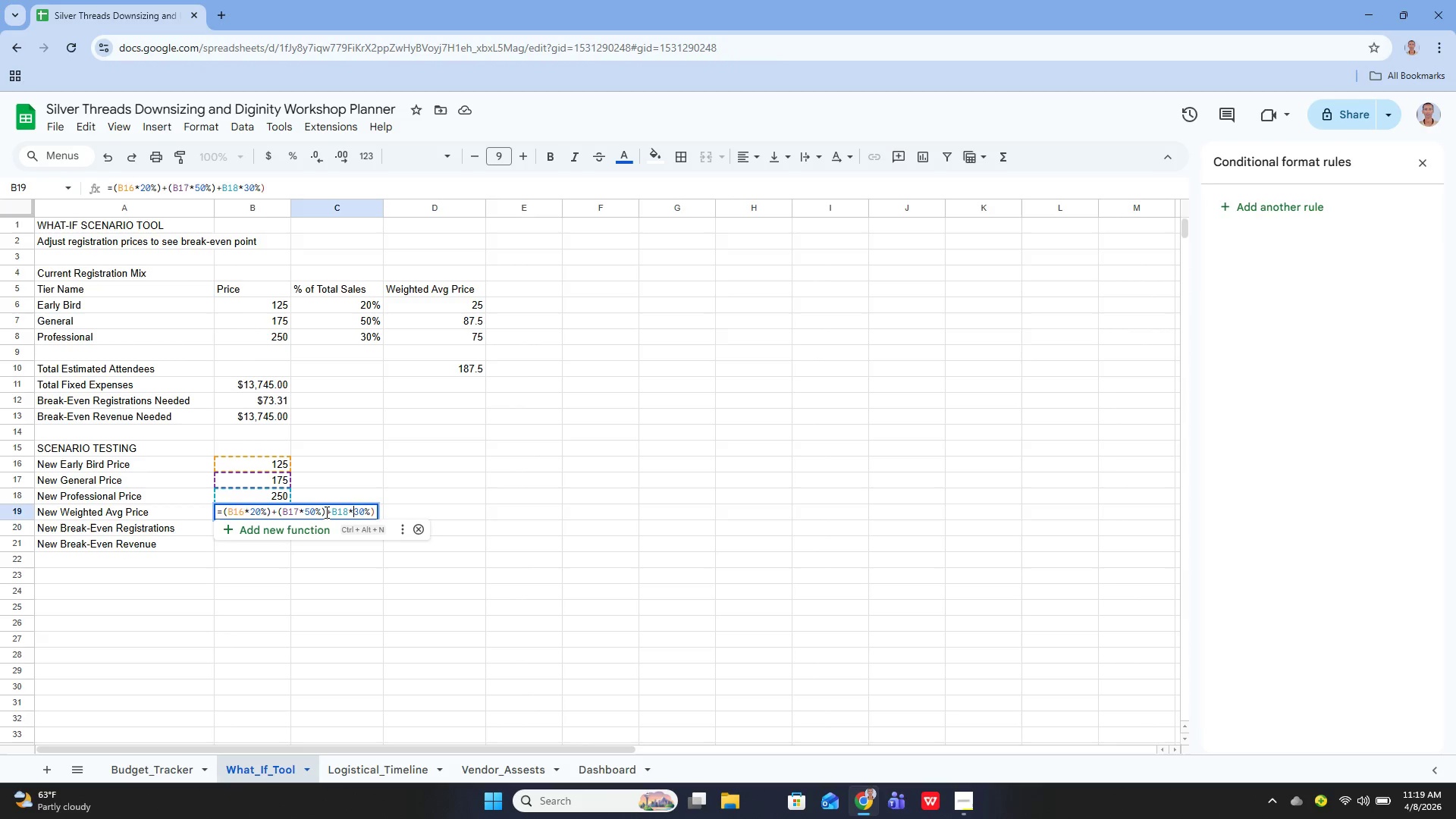 
key(ArrowLeft)
 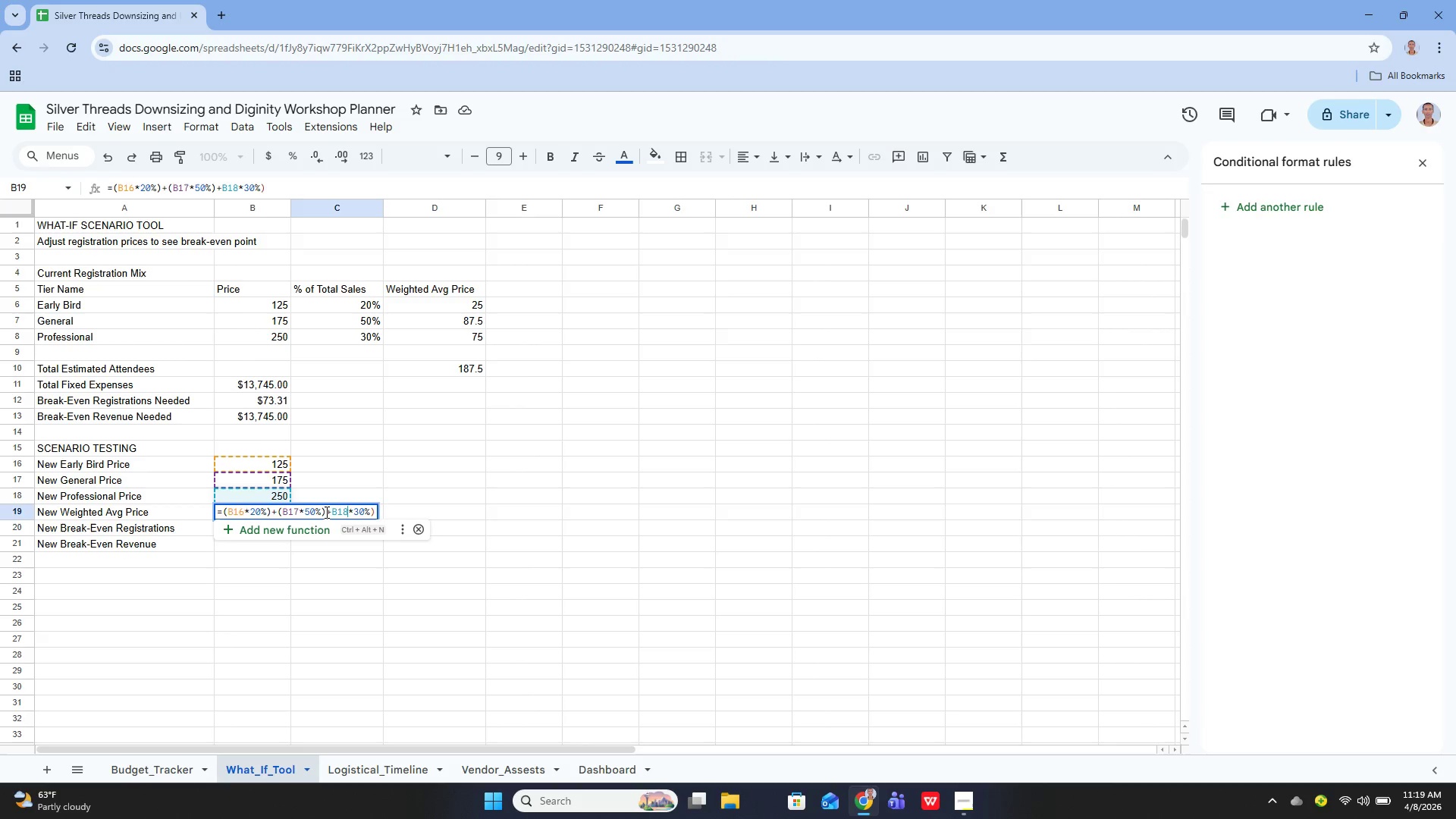 
key(ArrowLeft)
 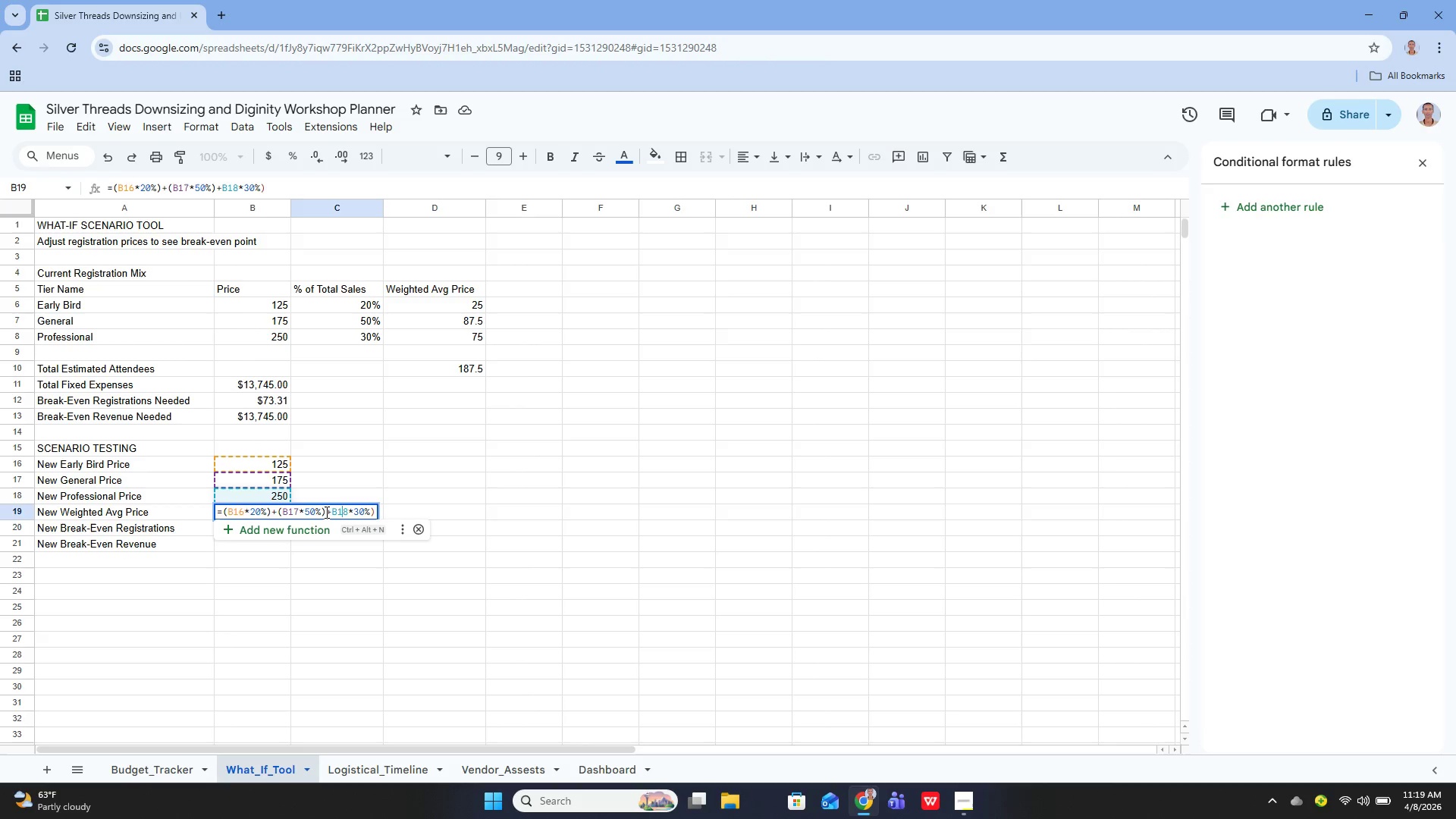 
key(ArrowLeft)
 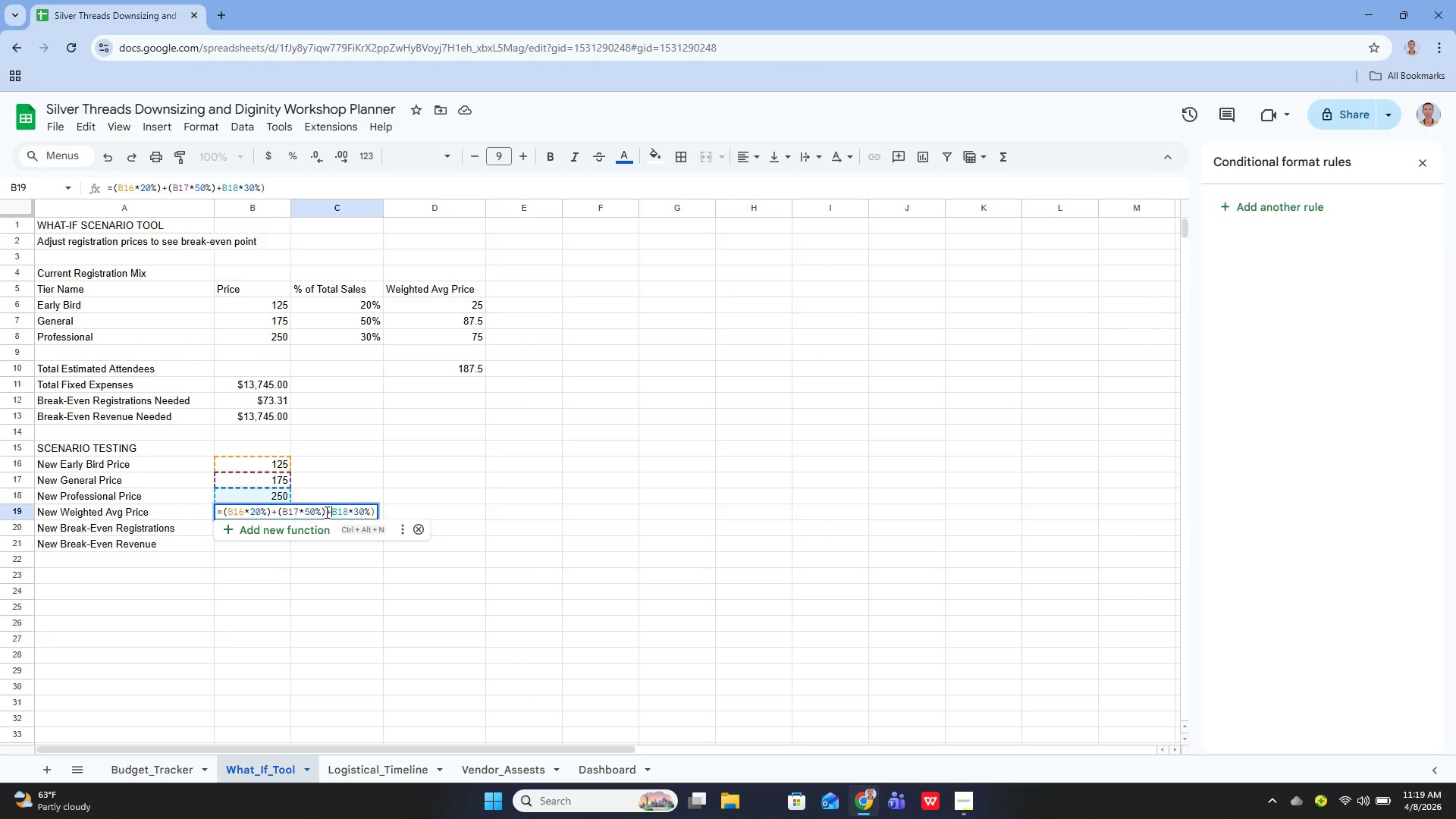 
key(ArrowLeft)
 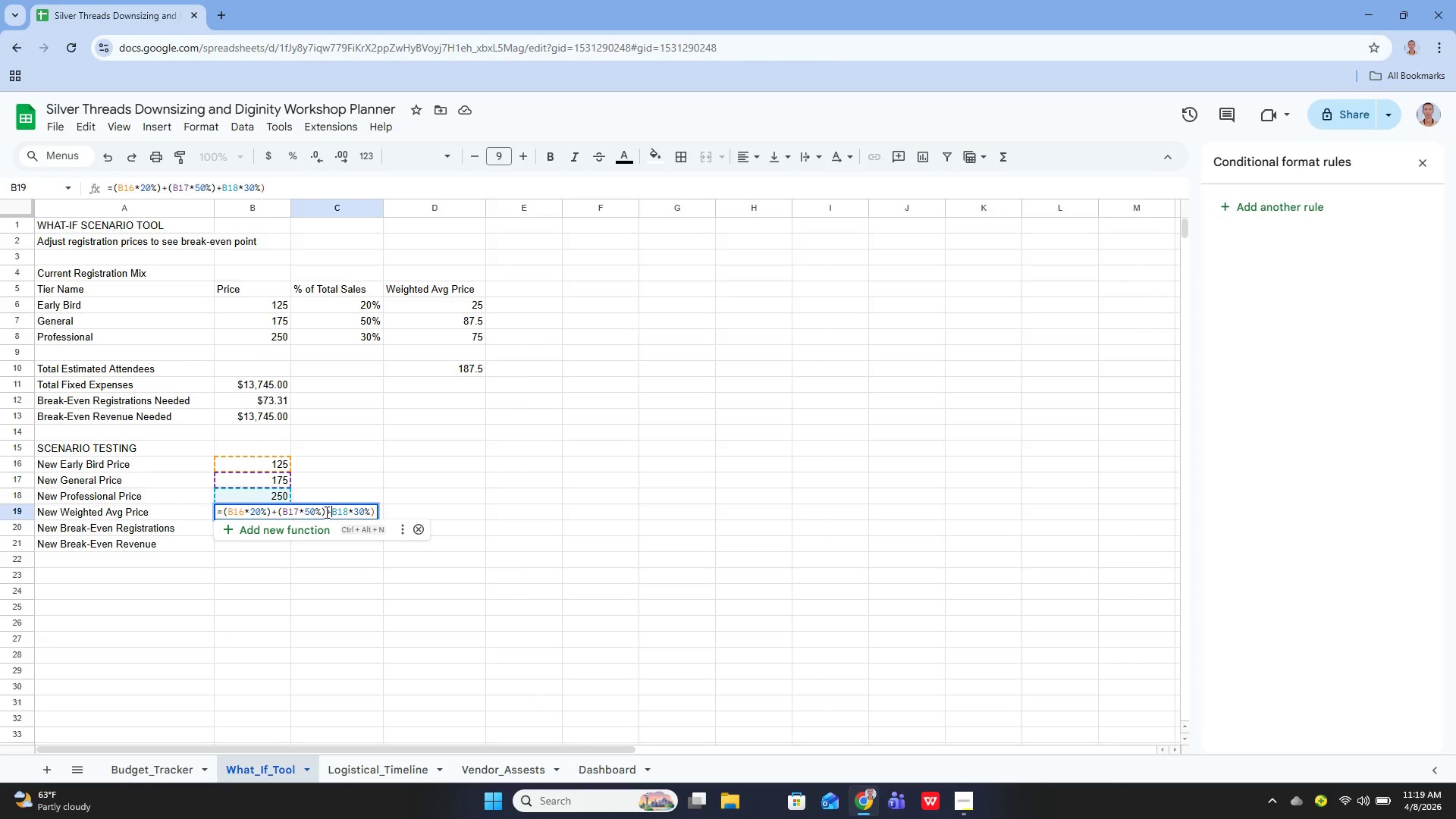 
key(Shift+9)
 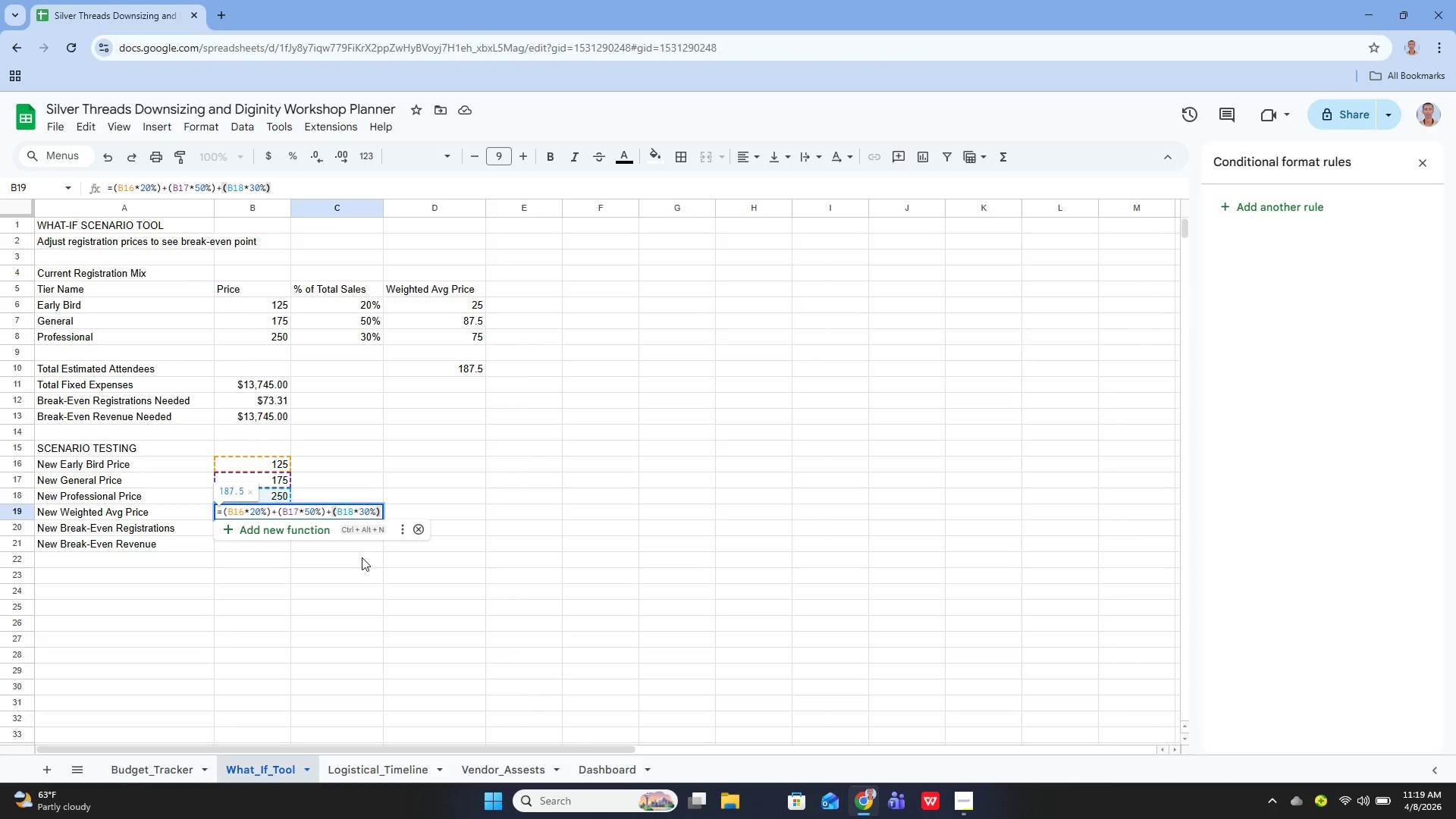 
wait(9.08)
 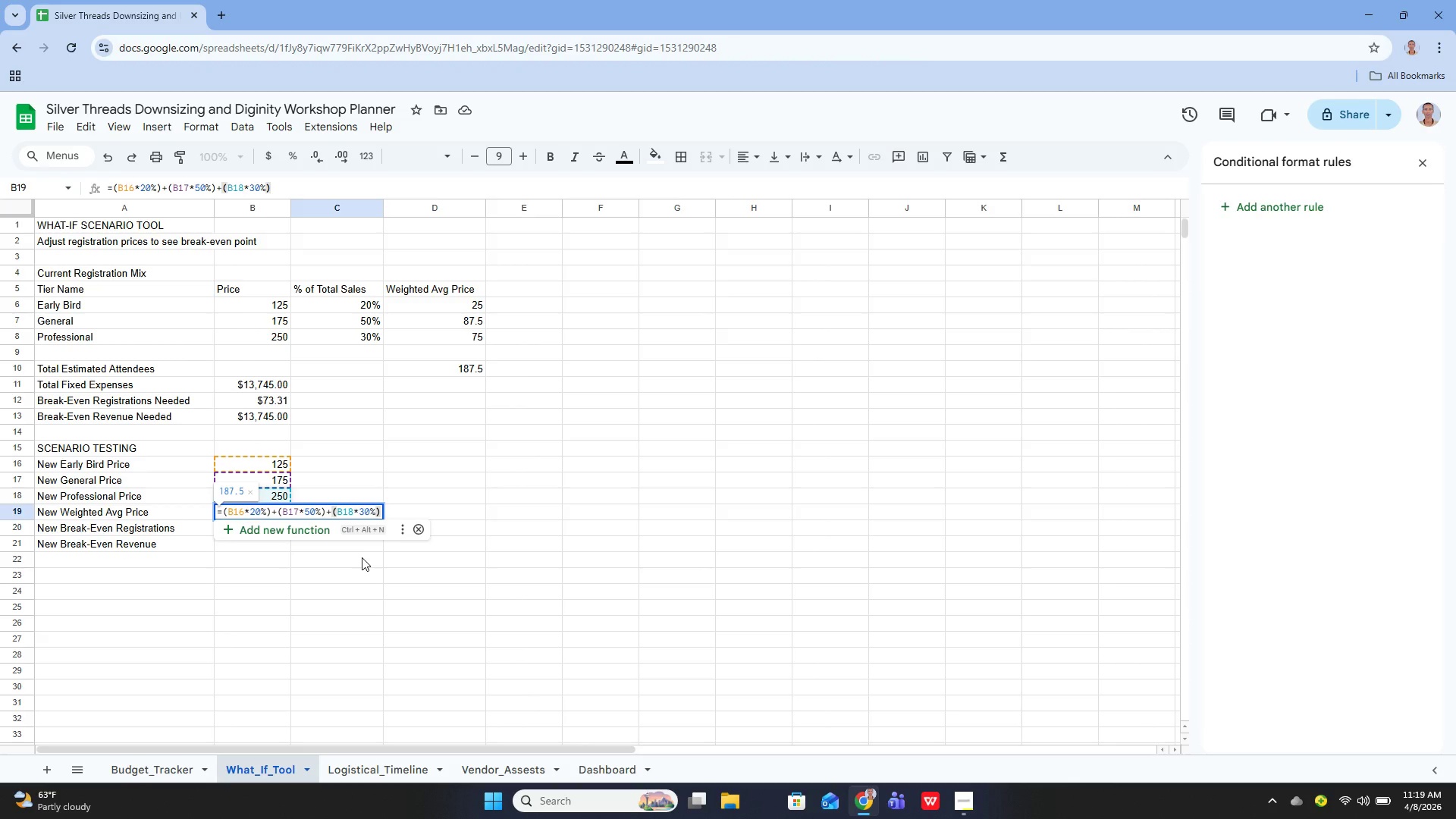 
key(Enter)
 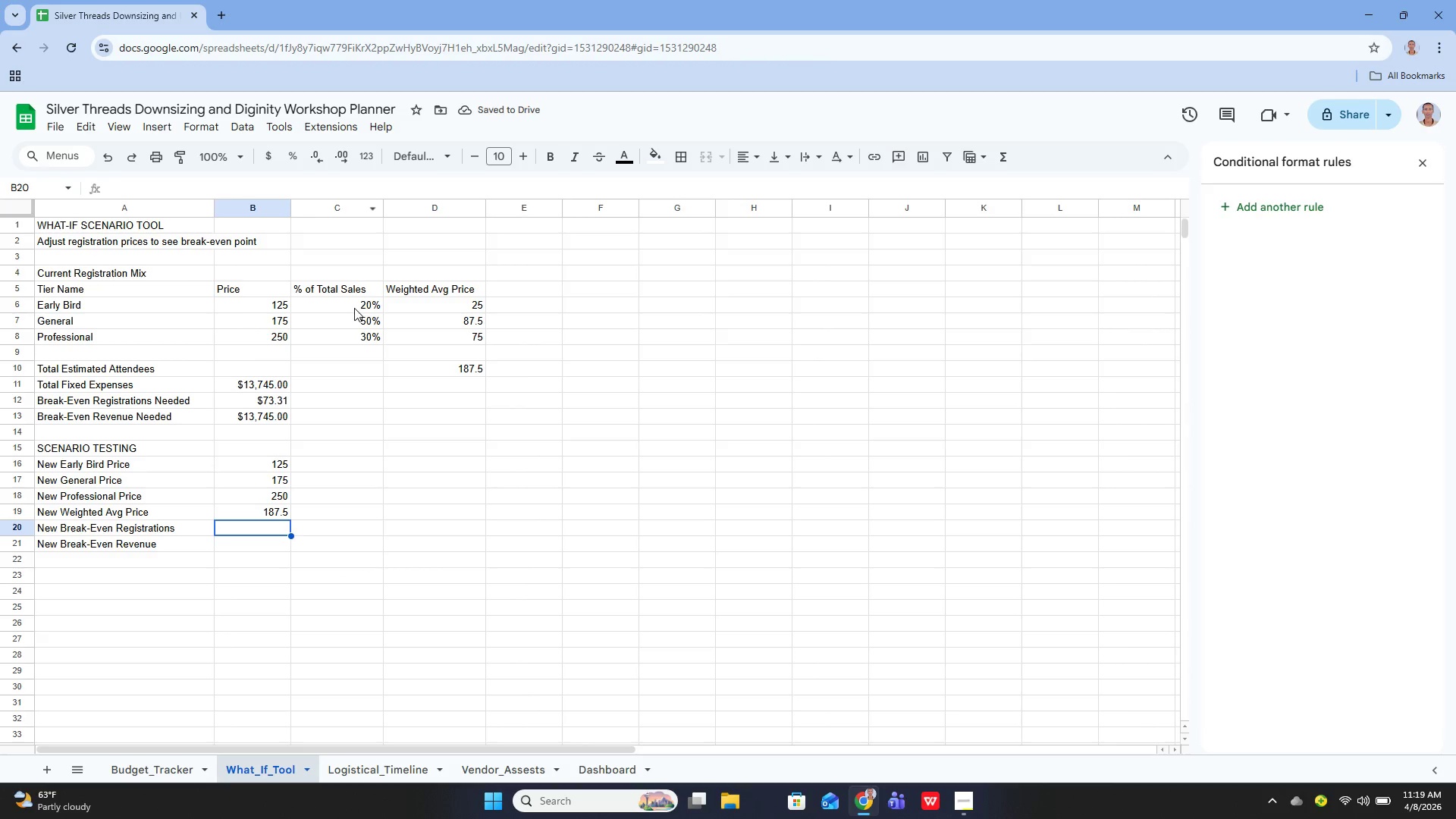 
left_click_drag(start_coordinate=[342, 305], to_coordinate=[340, 332])
 